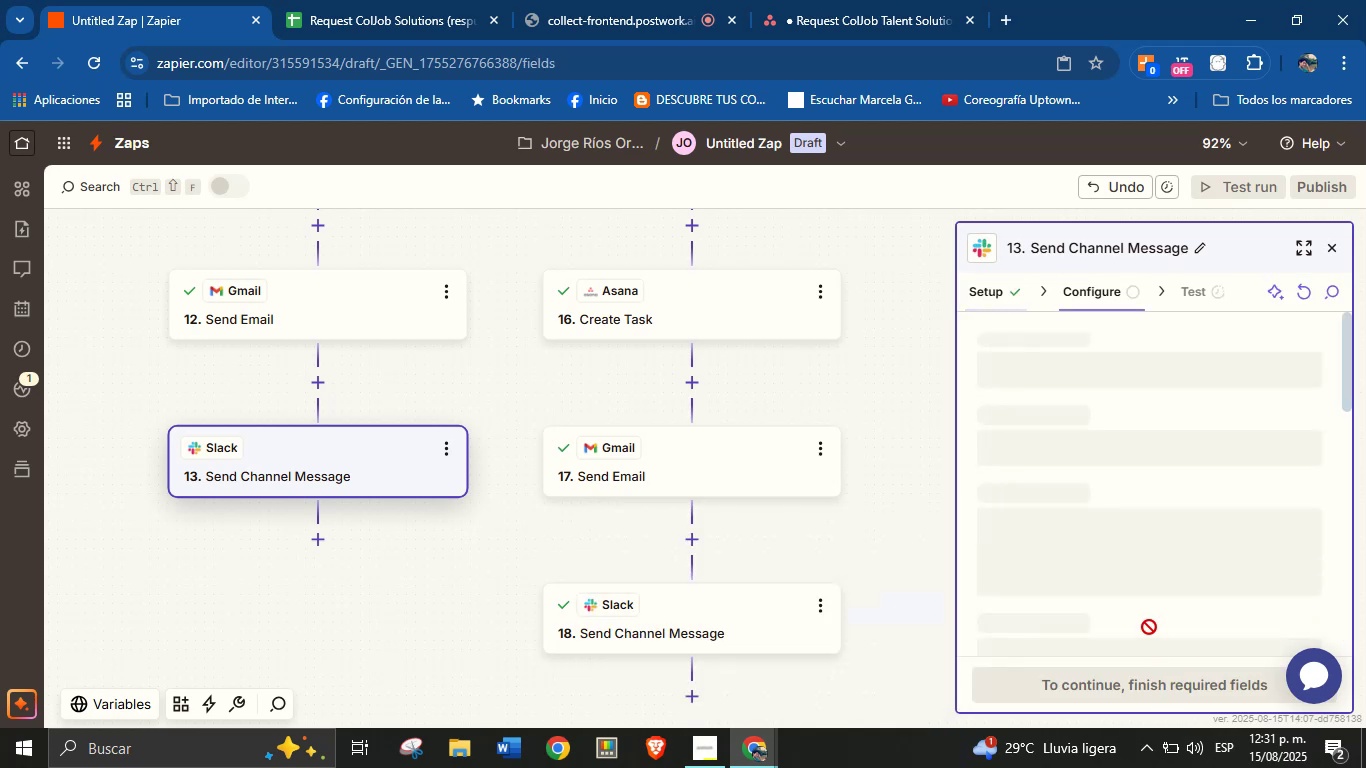 
mouse_move([1116, 463])
 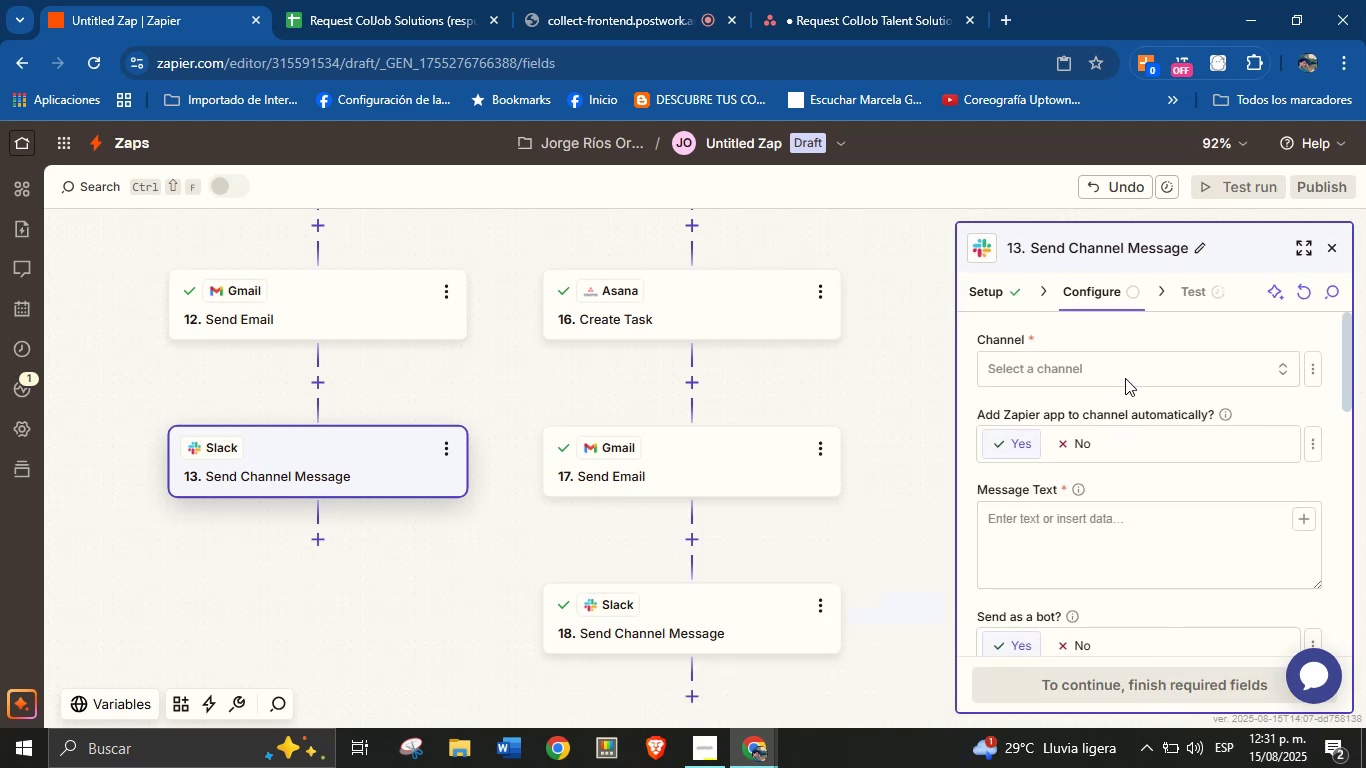 
left_click([1125, 377])
 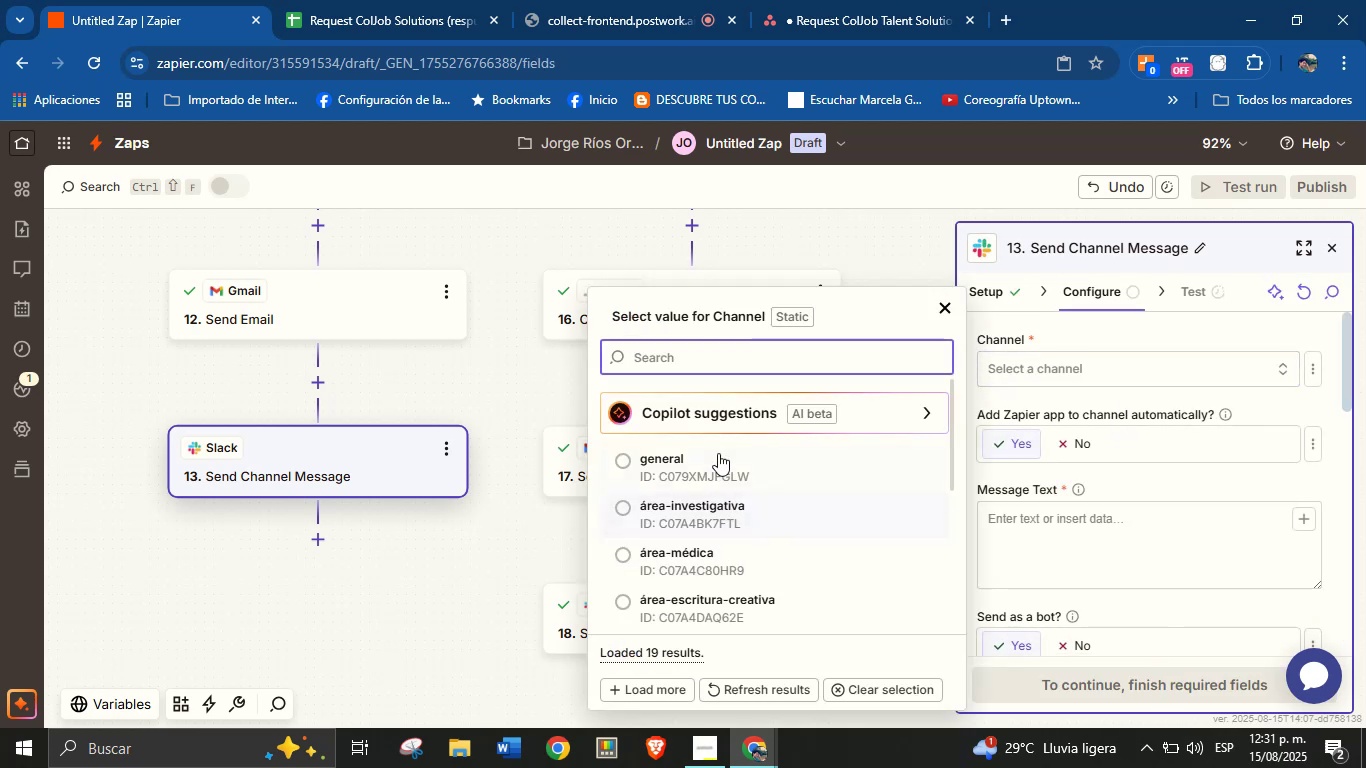 
type(talent)
 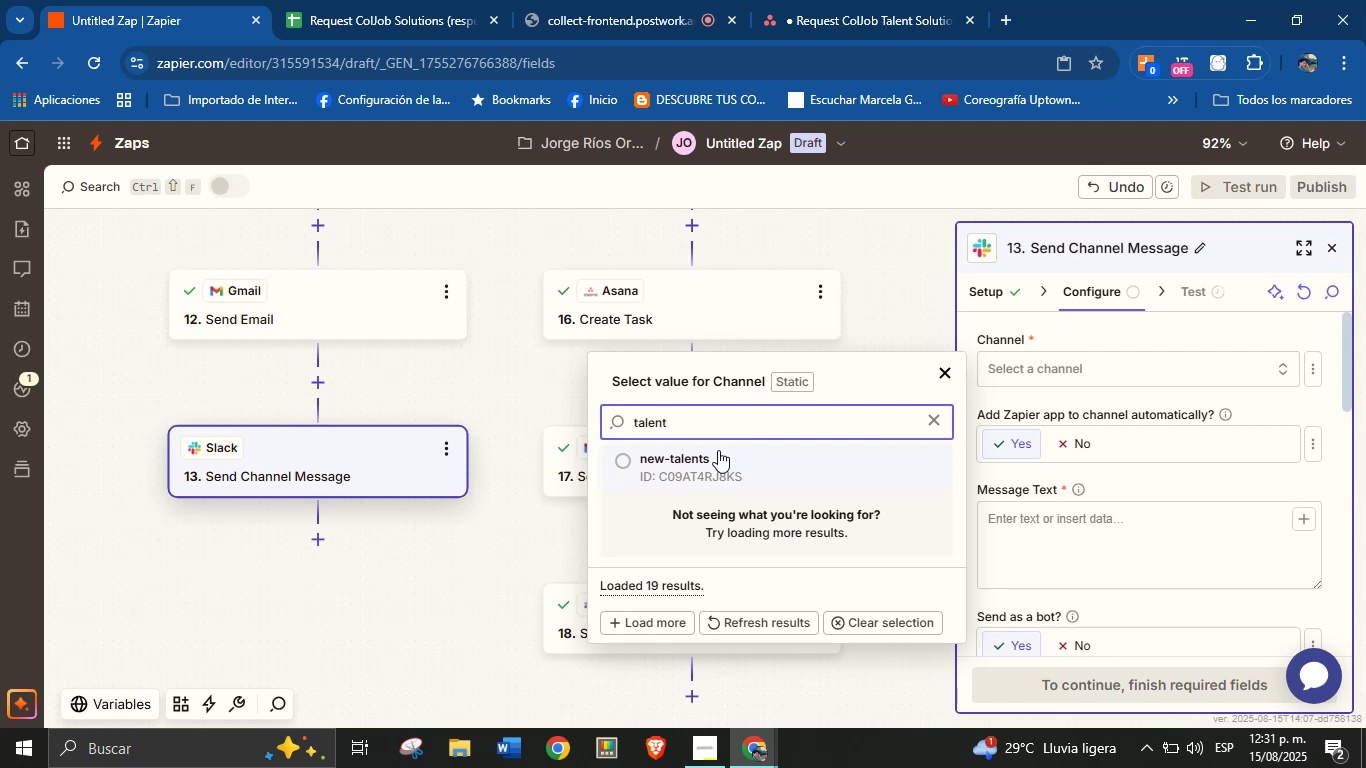 
left_click([718, 450])
 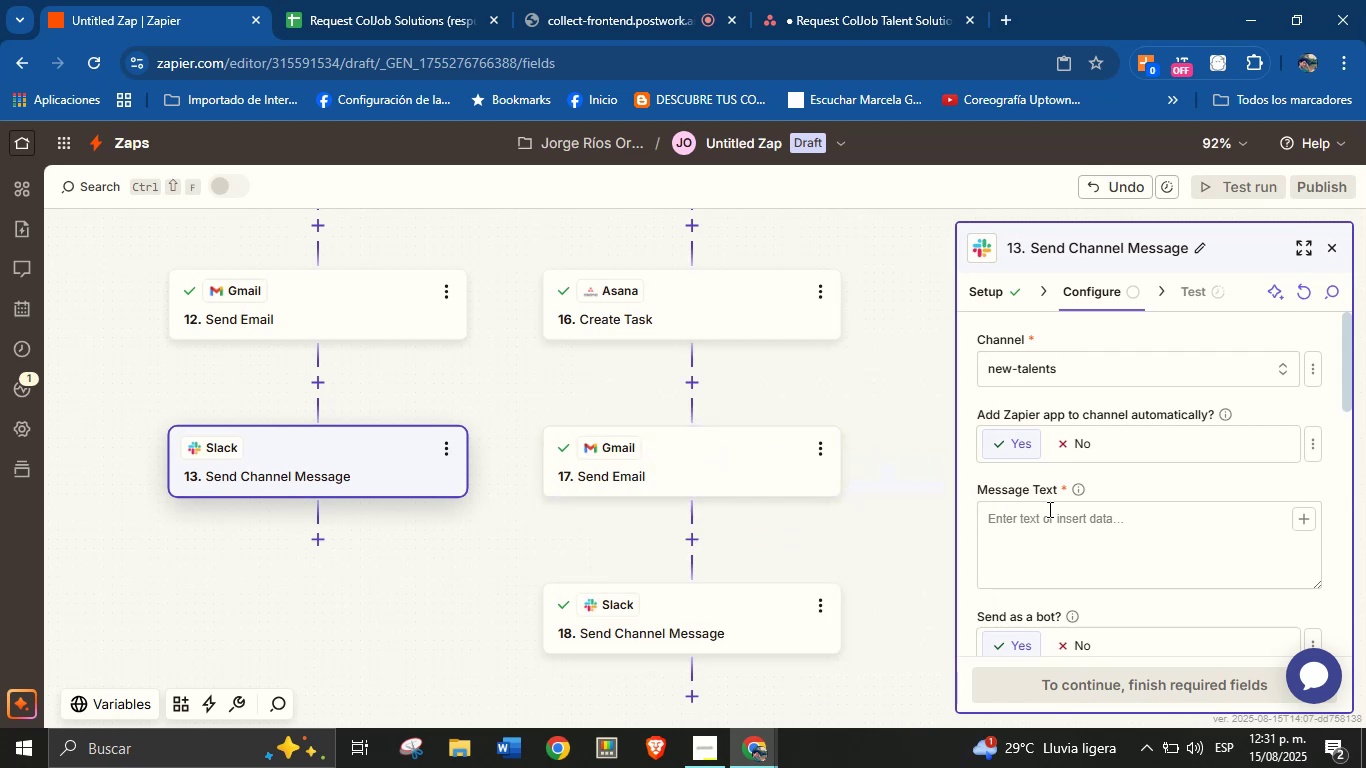 
left_click([1061, 520])
 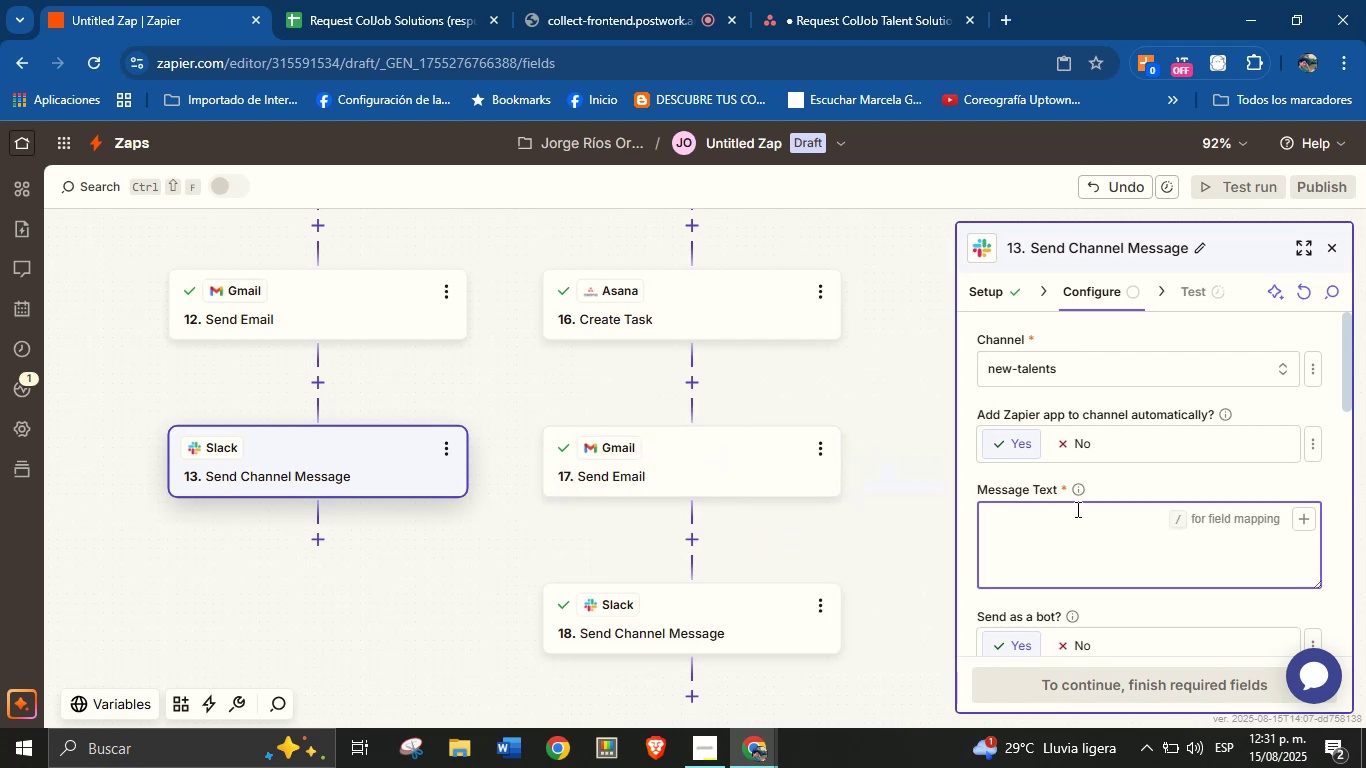 
key(CapsLock)
 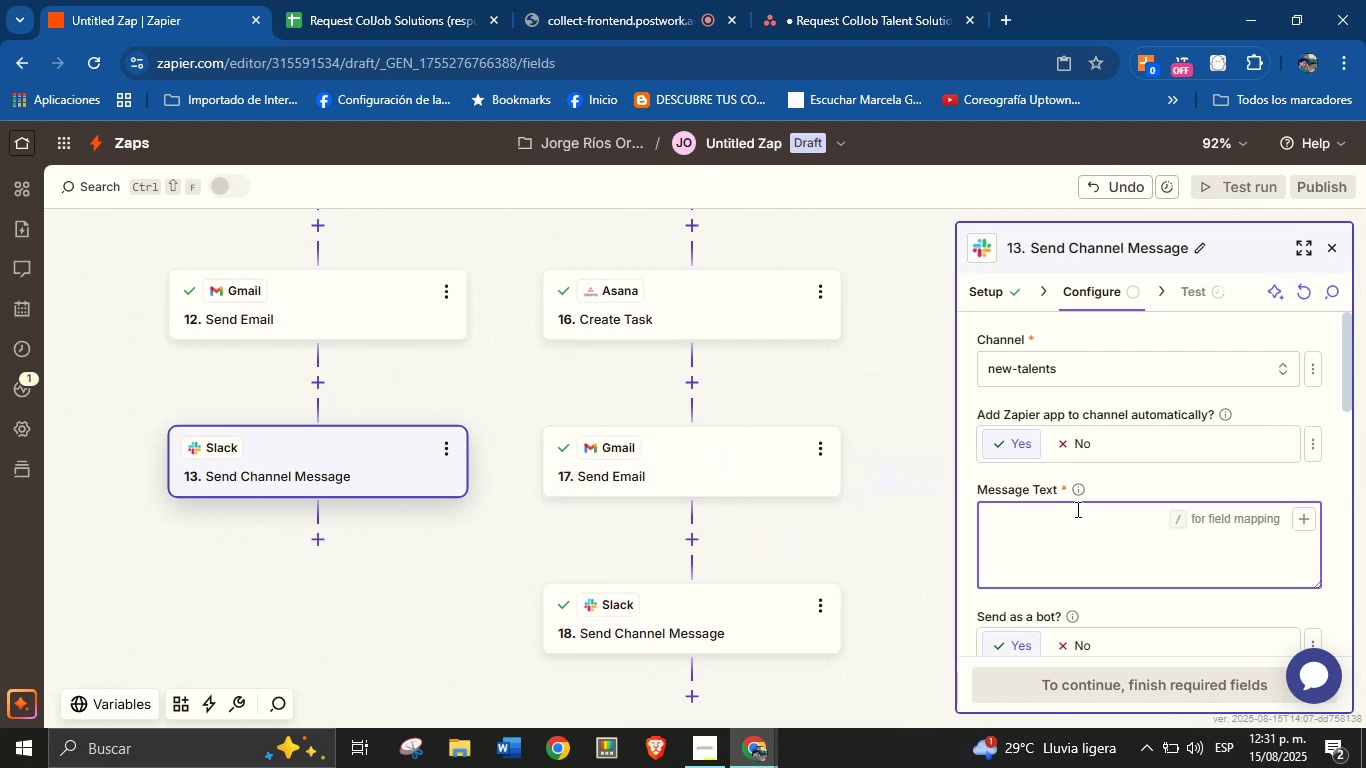 
wait(5.12)
 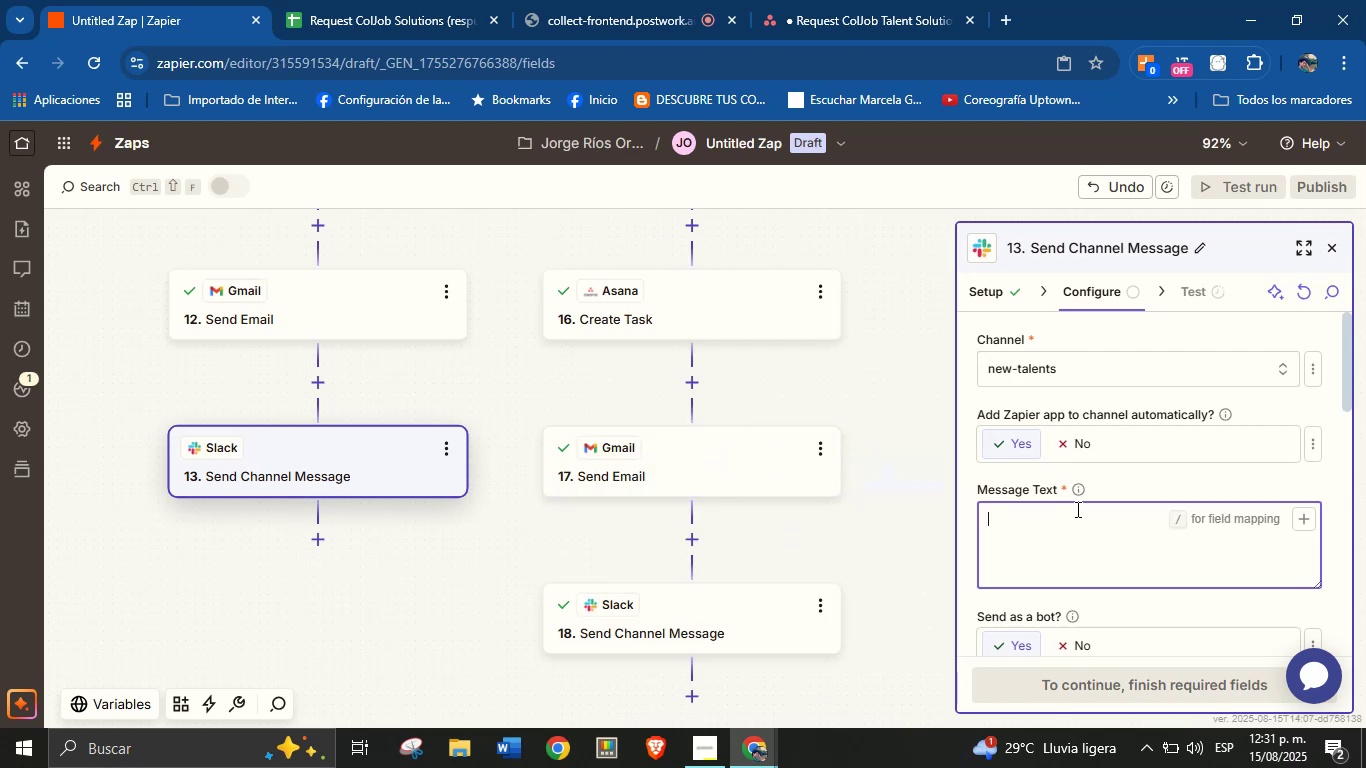 
type(Hello Team!)
 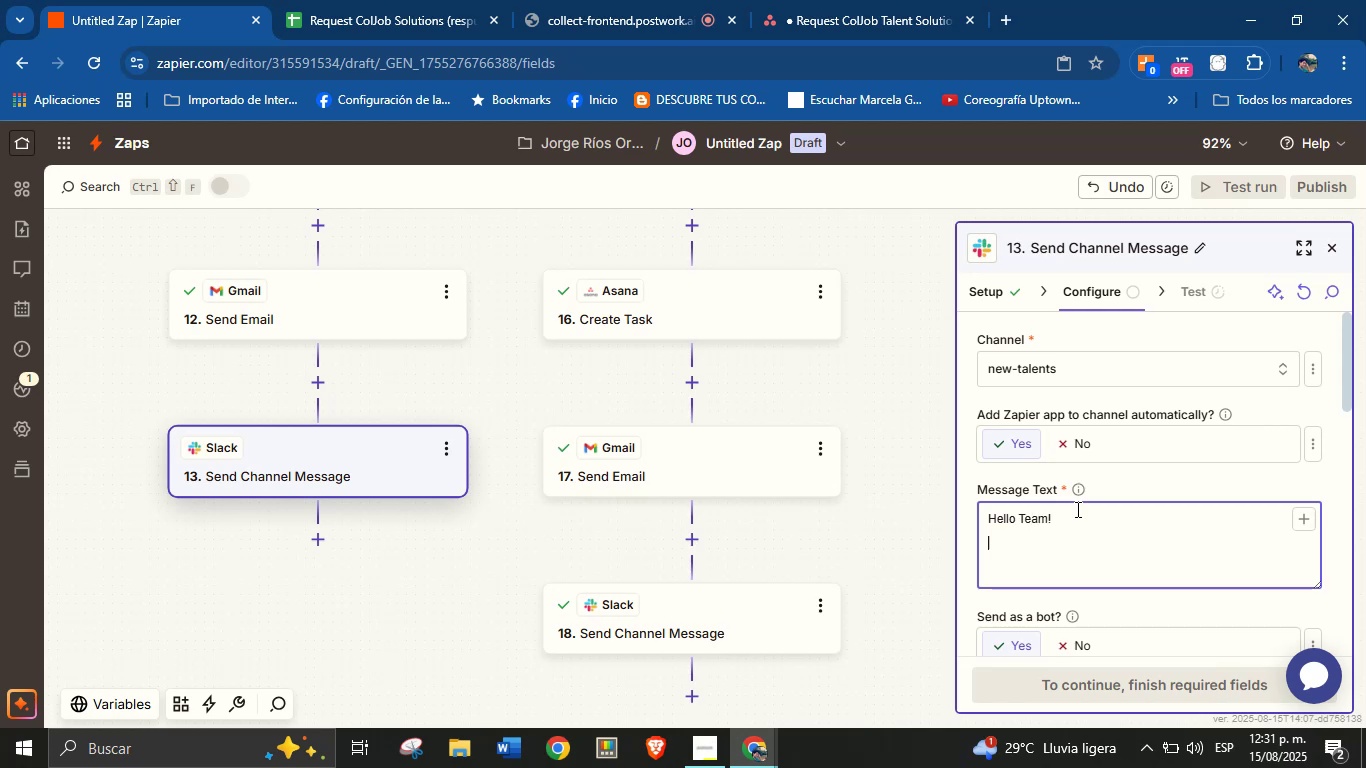 
 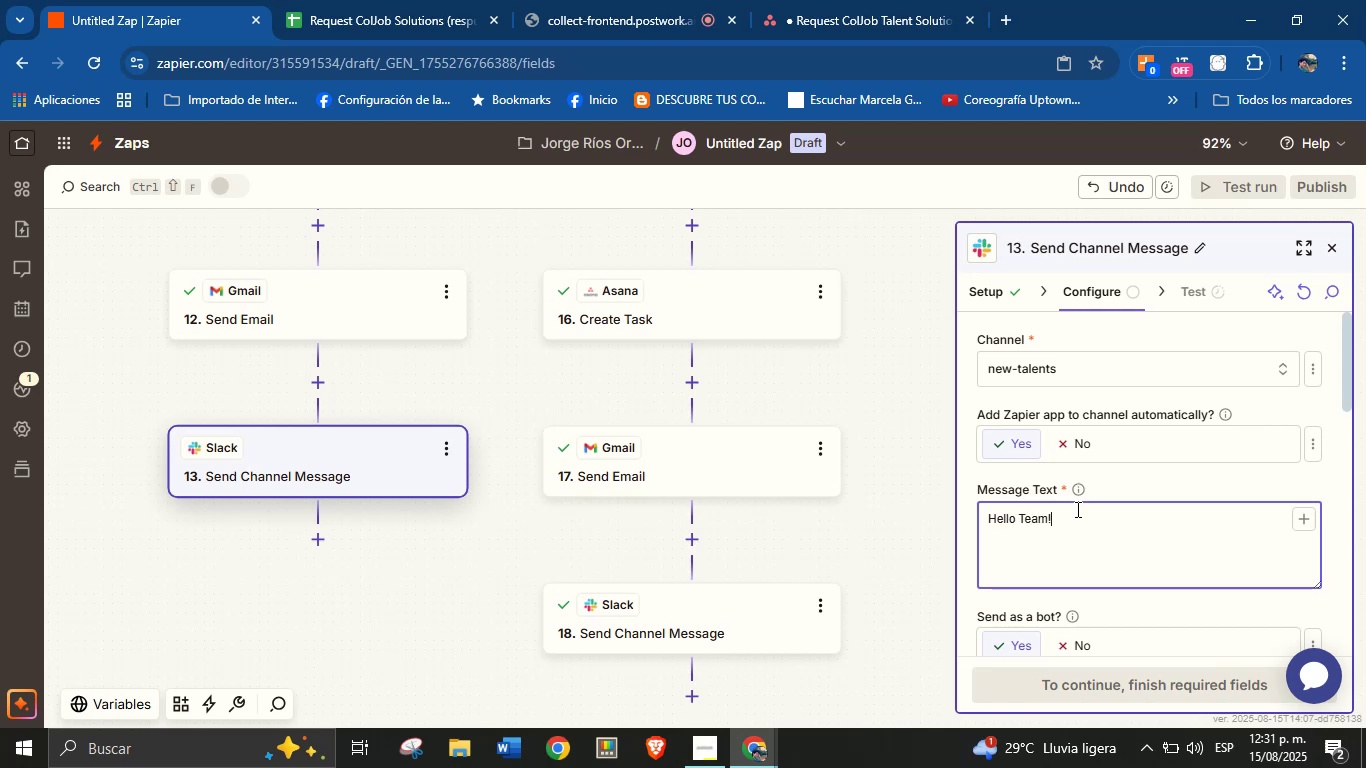 
key(Enter)
 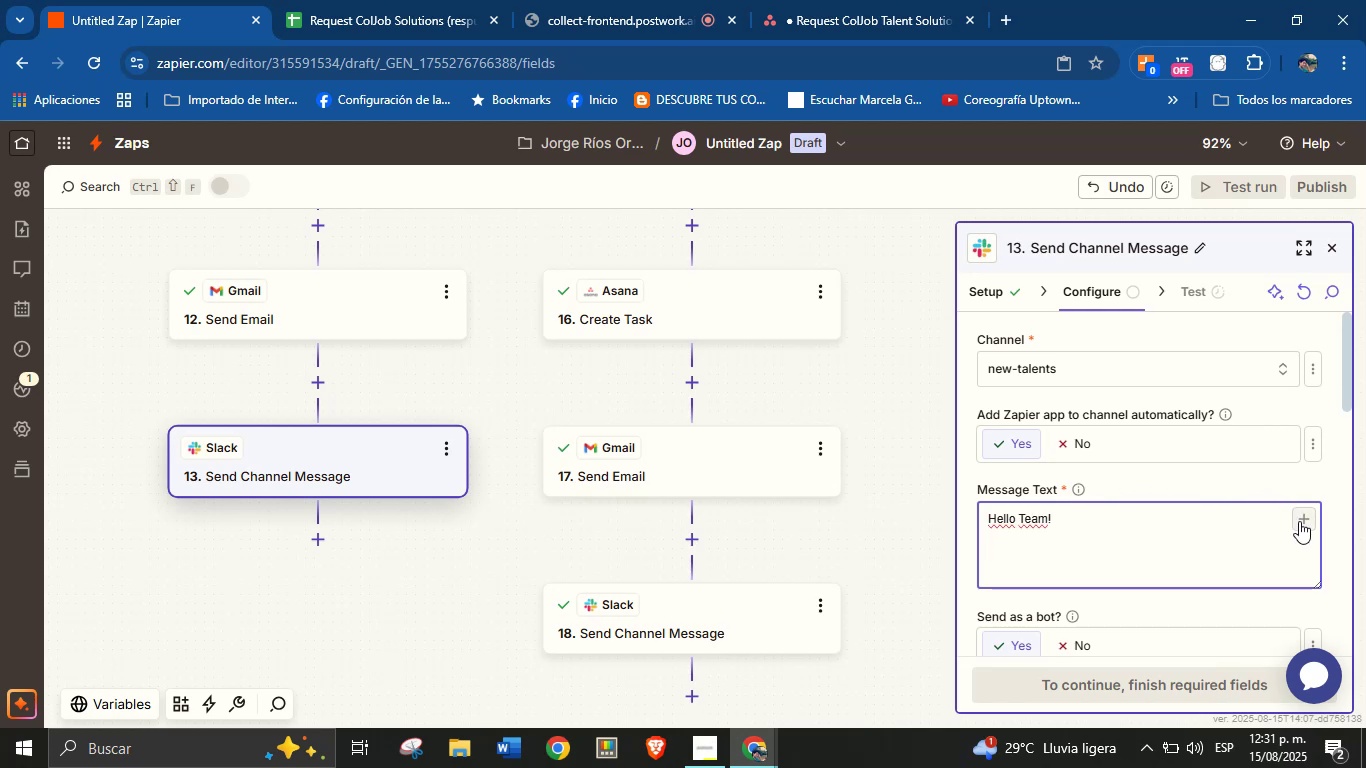 
wait(5.9)
 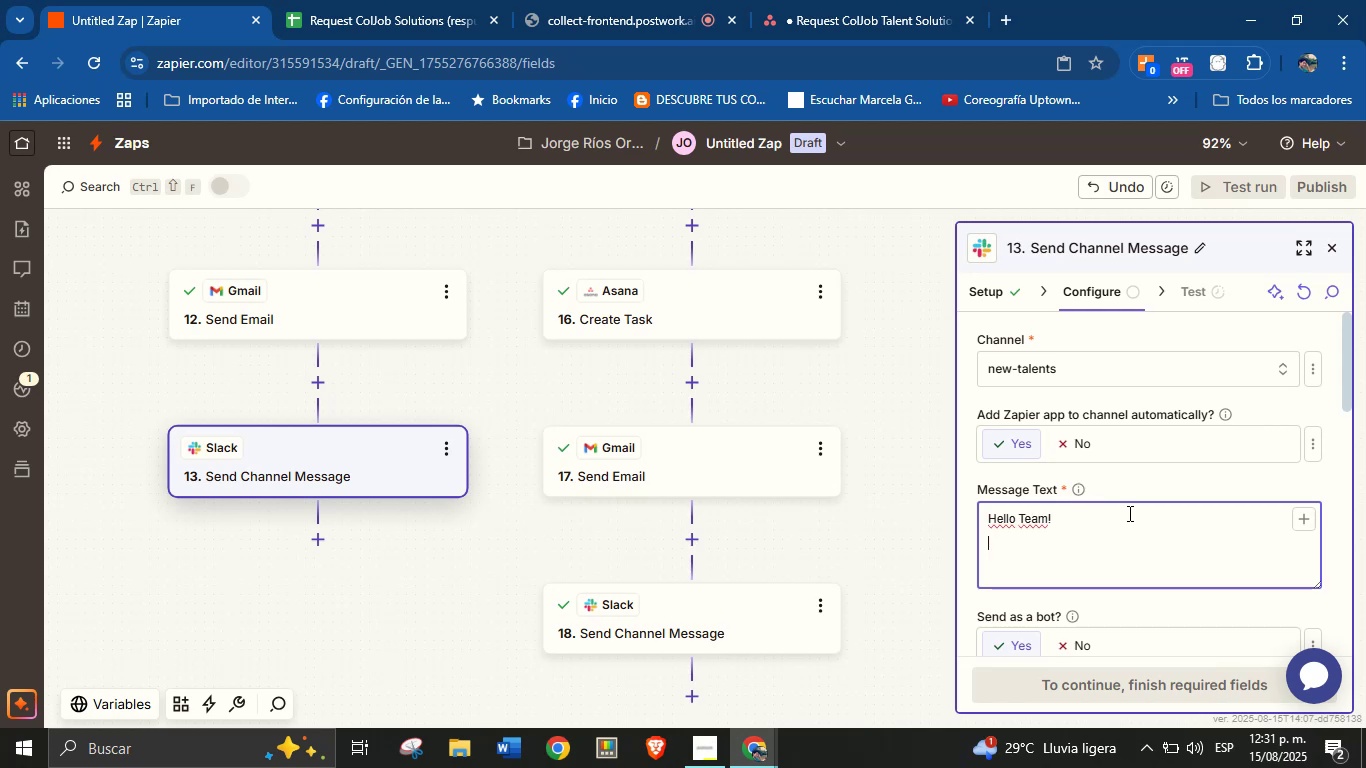 
type(H)
key(Backspace)
type(There is a new request service.)
 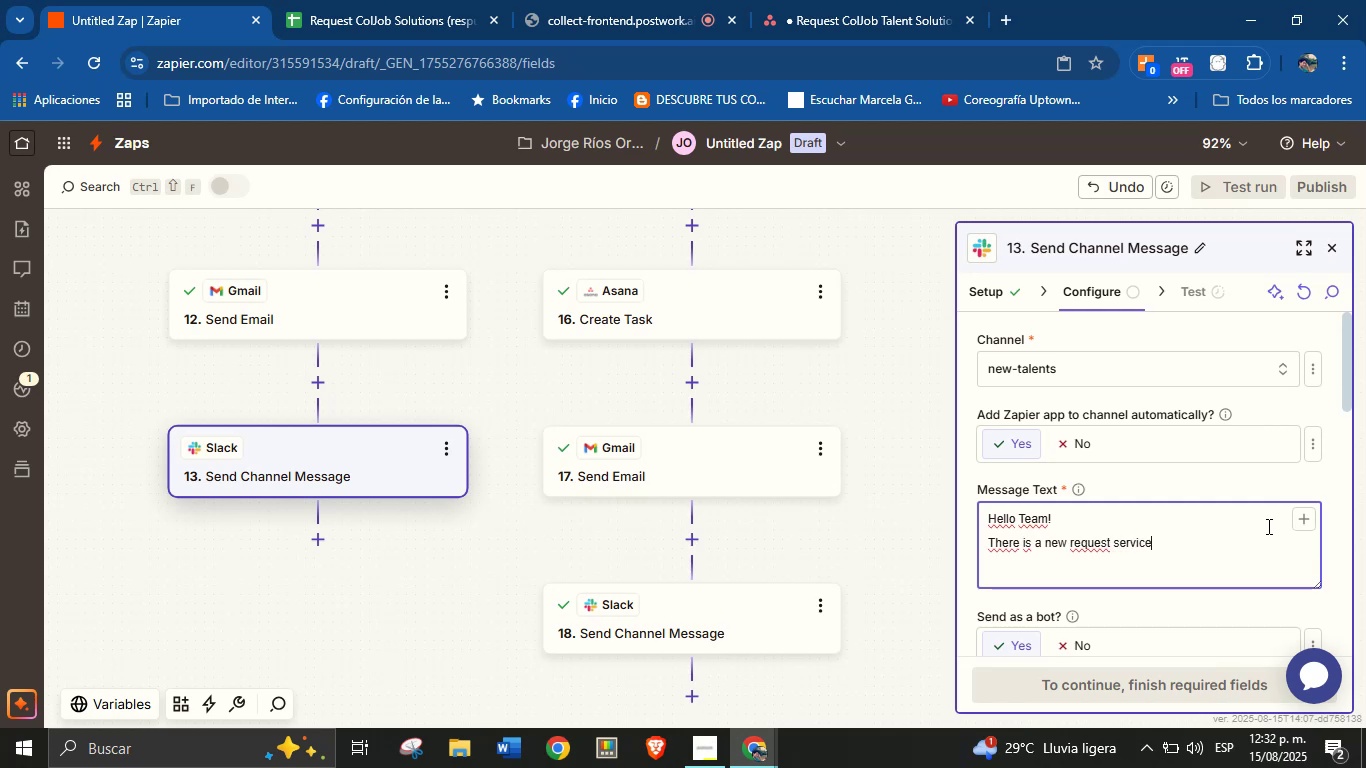 
key(Enter)
 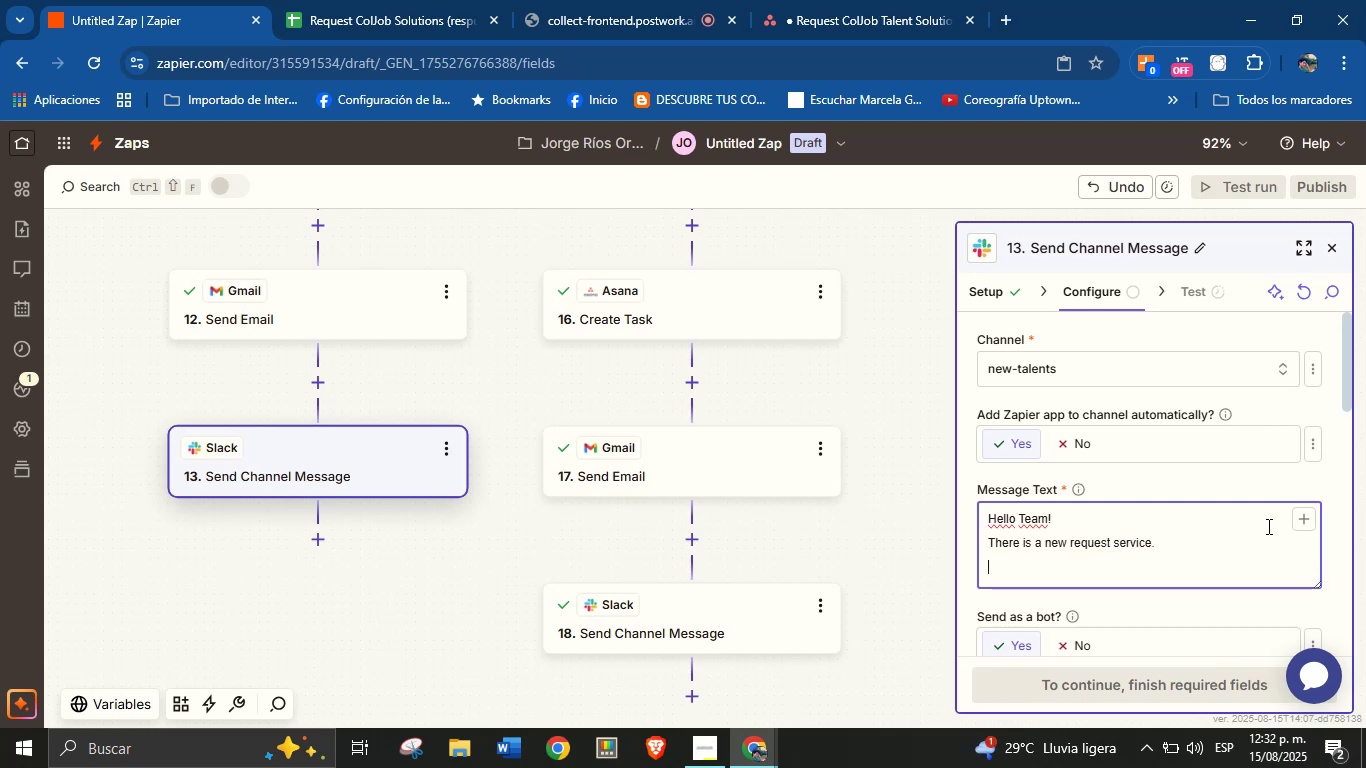 
type(View here>)
 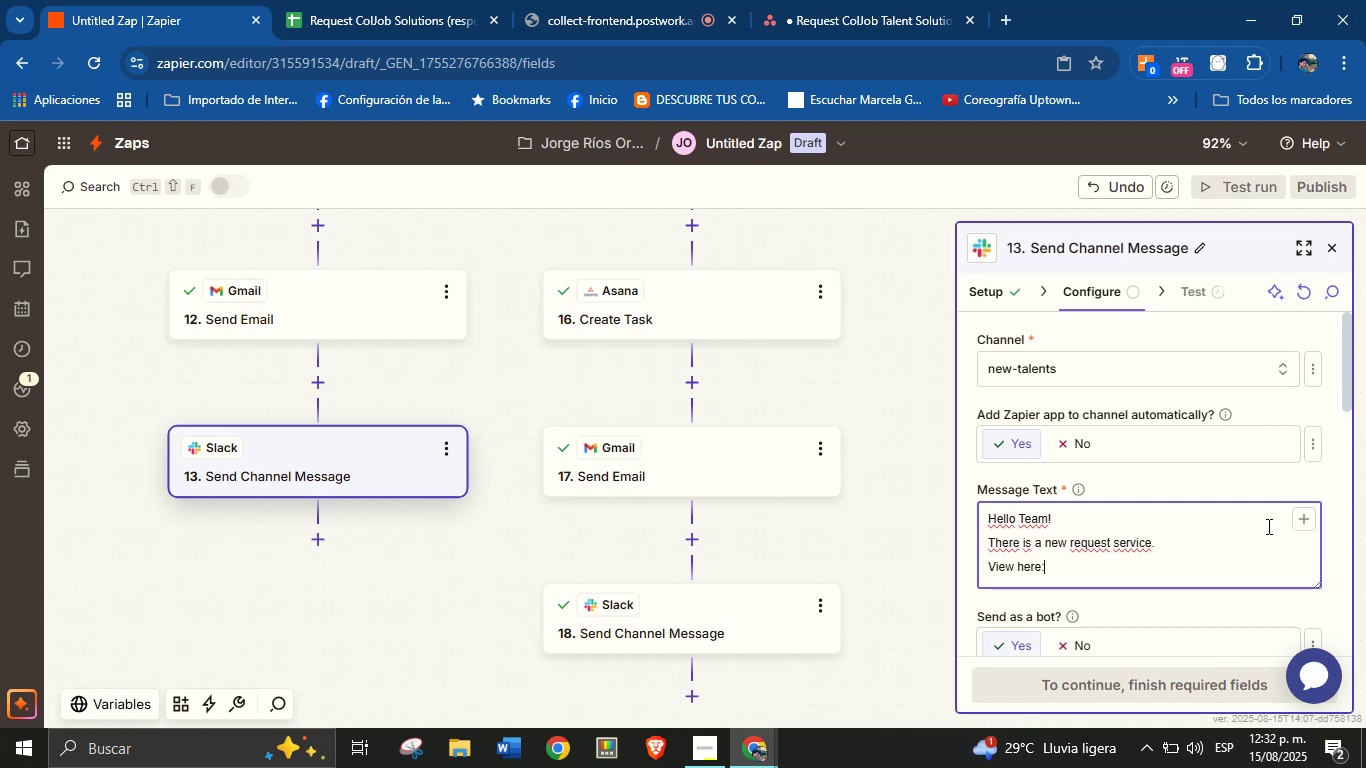 
key(Enter)
 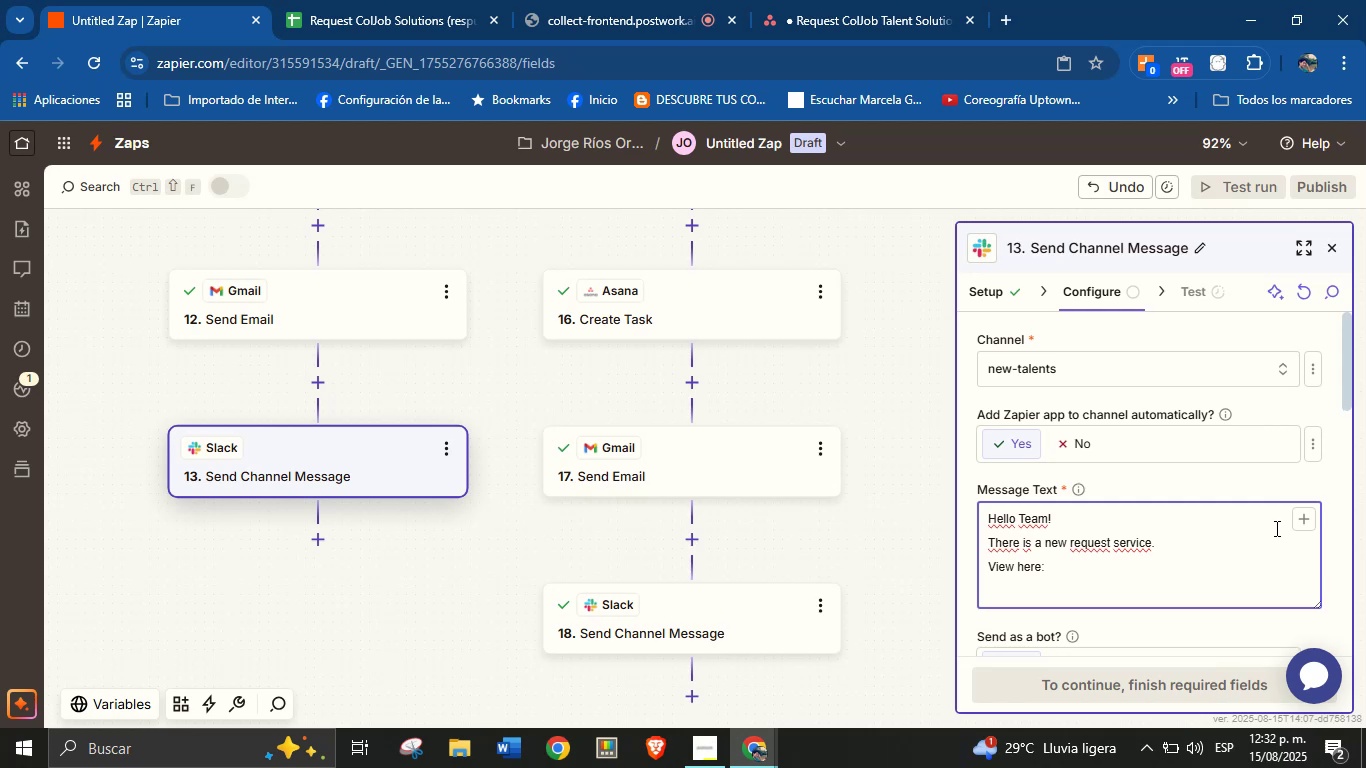 
left_click([1299, 528])
 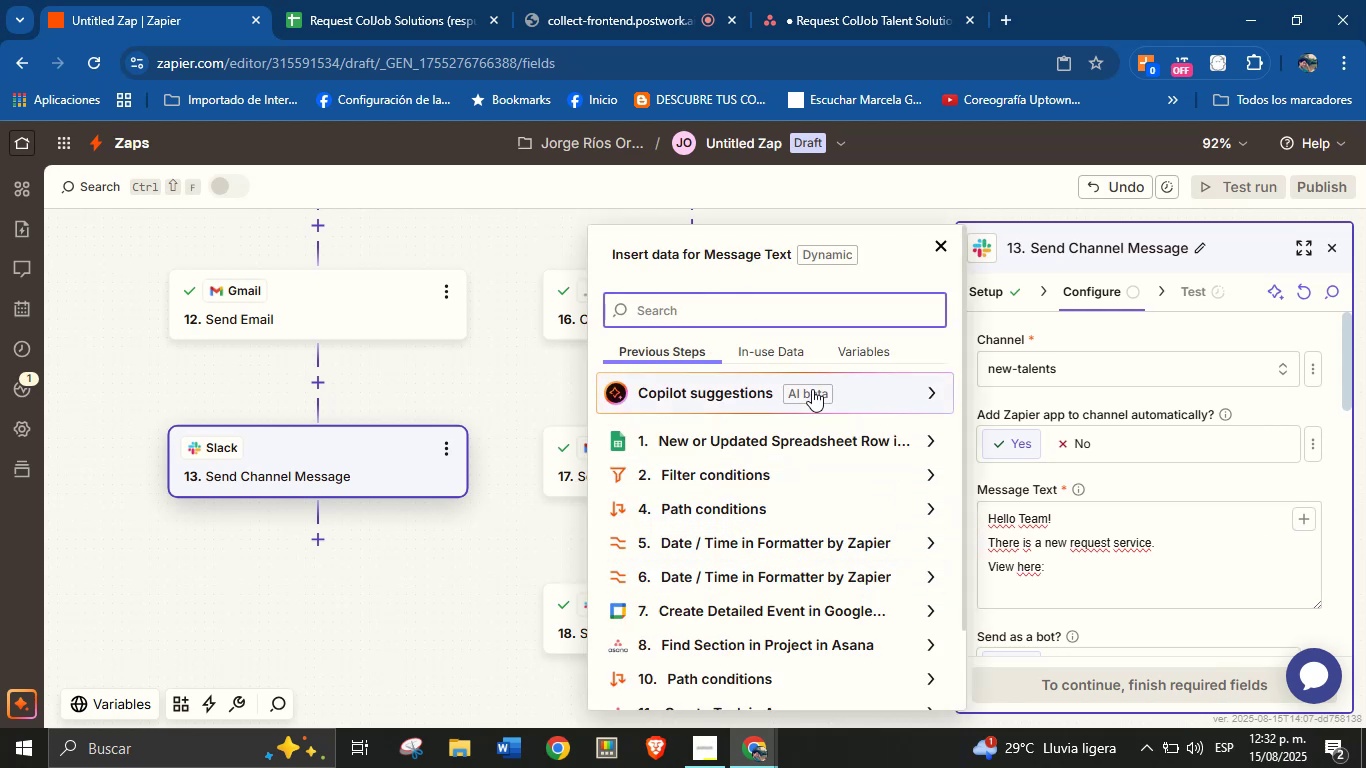 
left_click([1021, 587])
 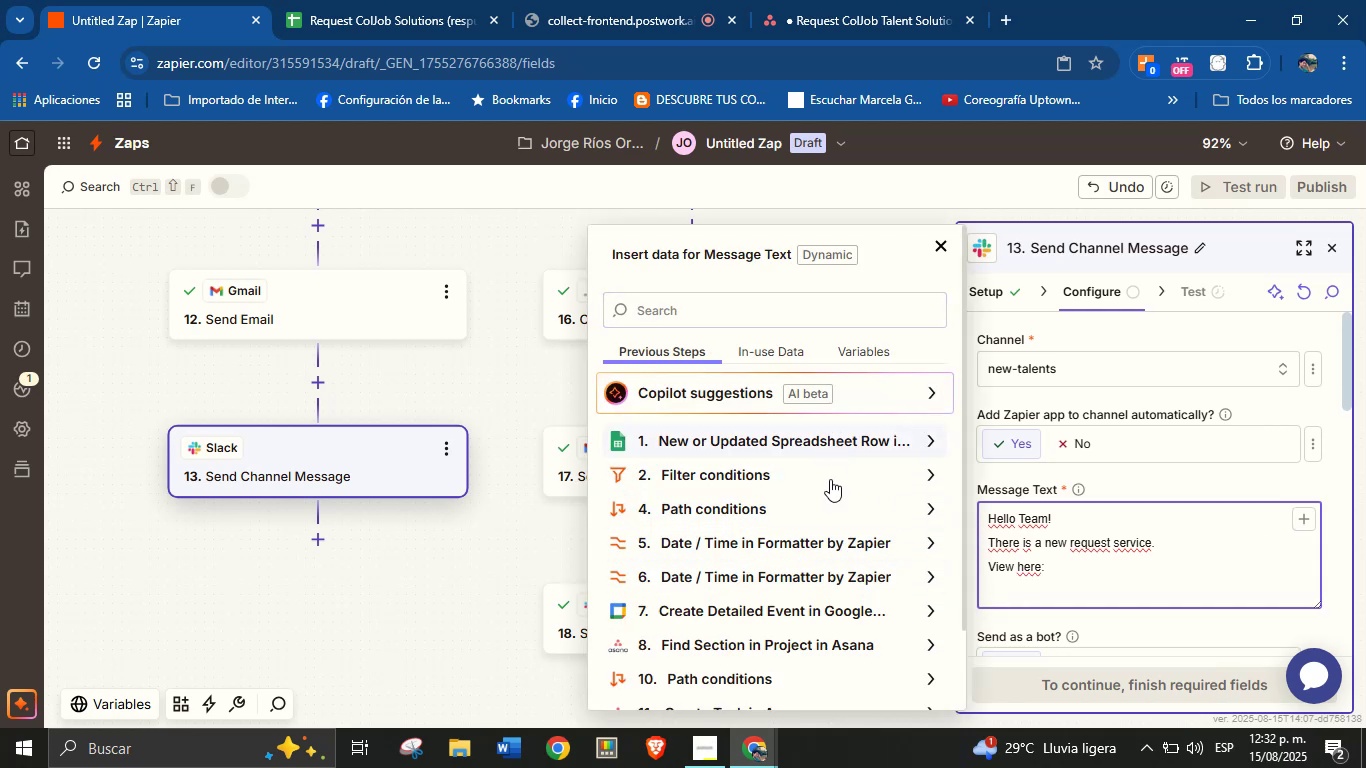 
scroll: coordinate [867, 598], scroll_direction: down, amount: 4.0
 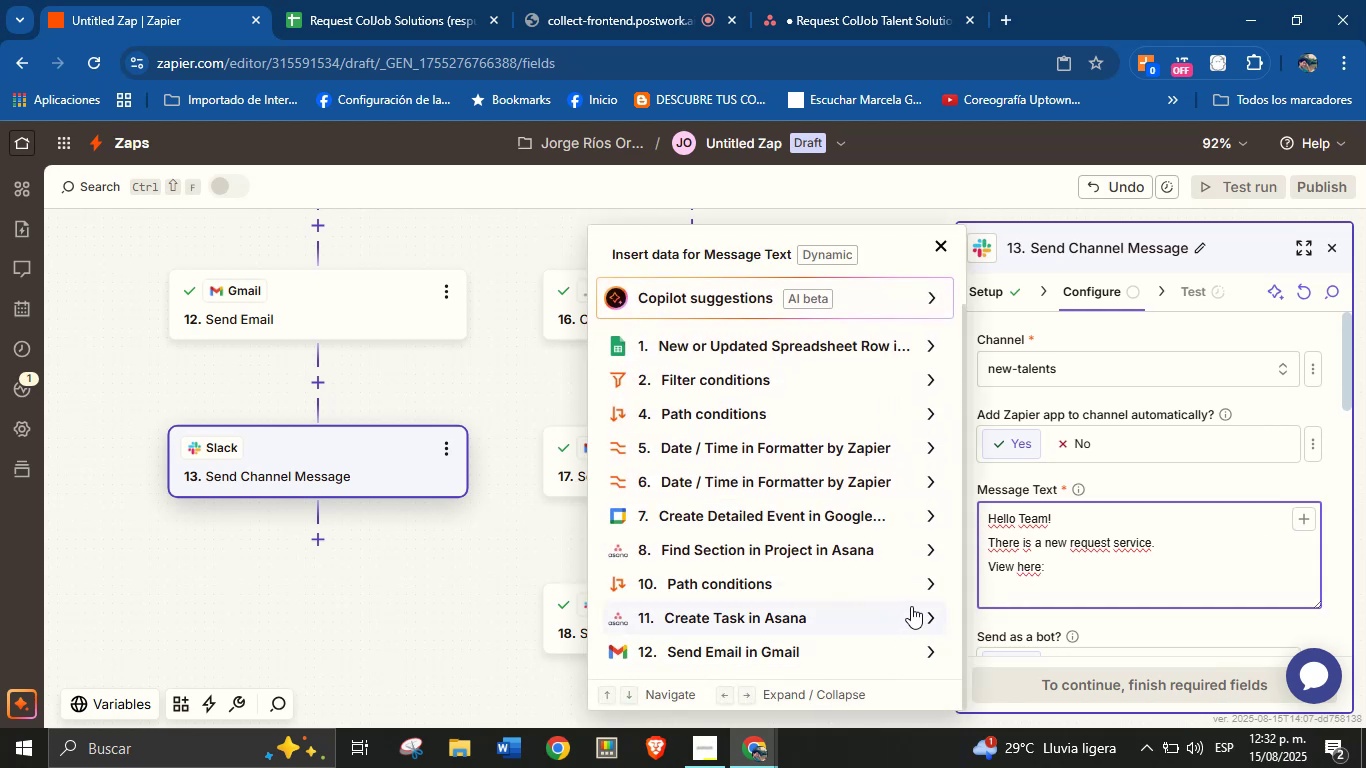 
left_click([930, 610])
 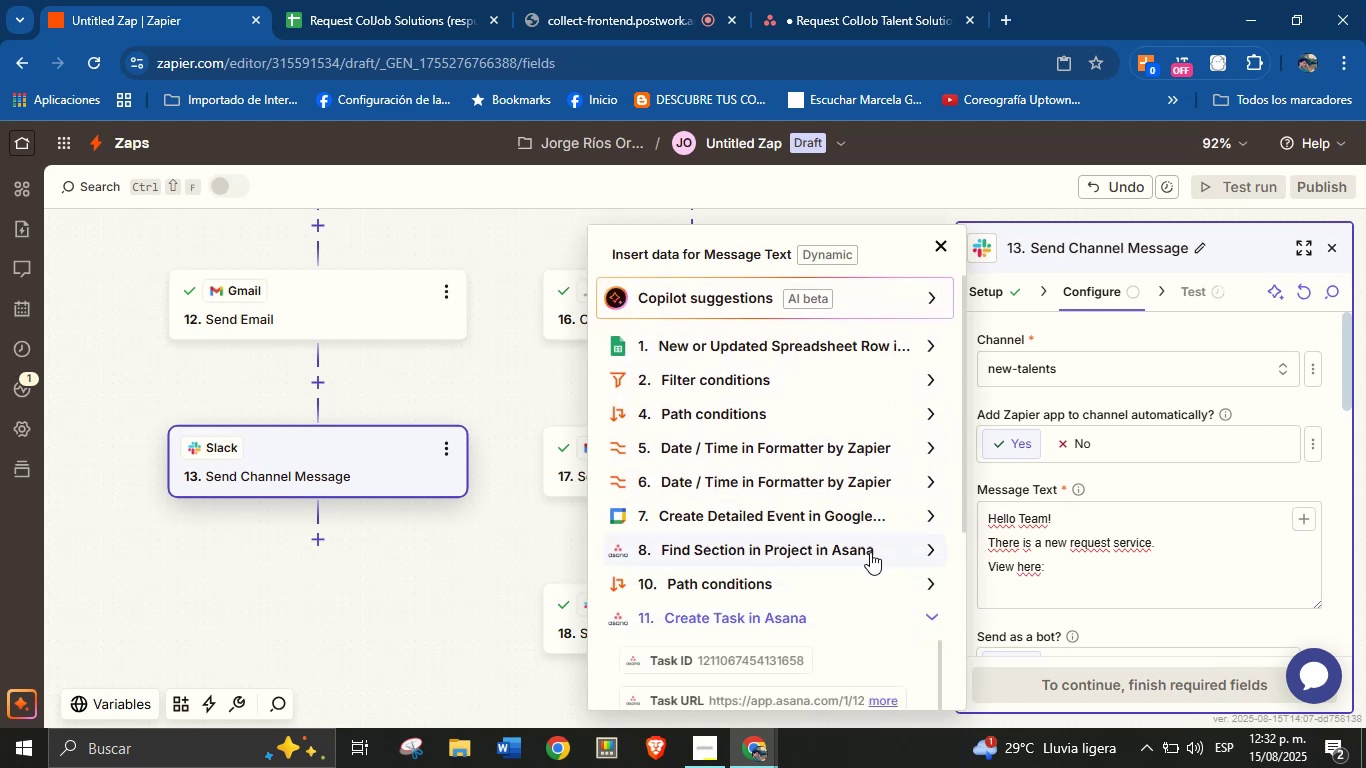 
scroll: coordinate [783, 519], scroll_direction: down, amount: 1.0
 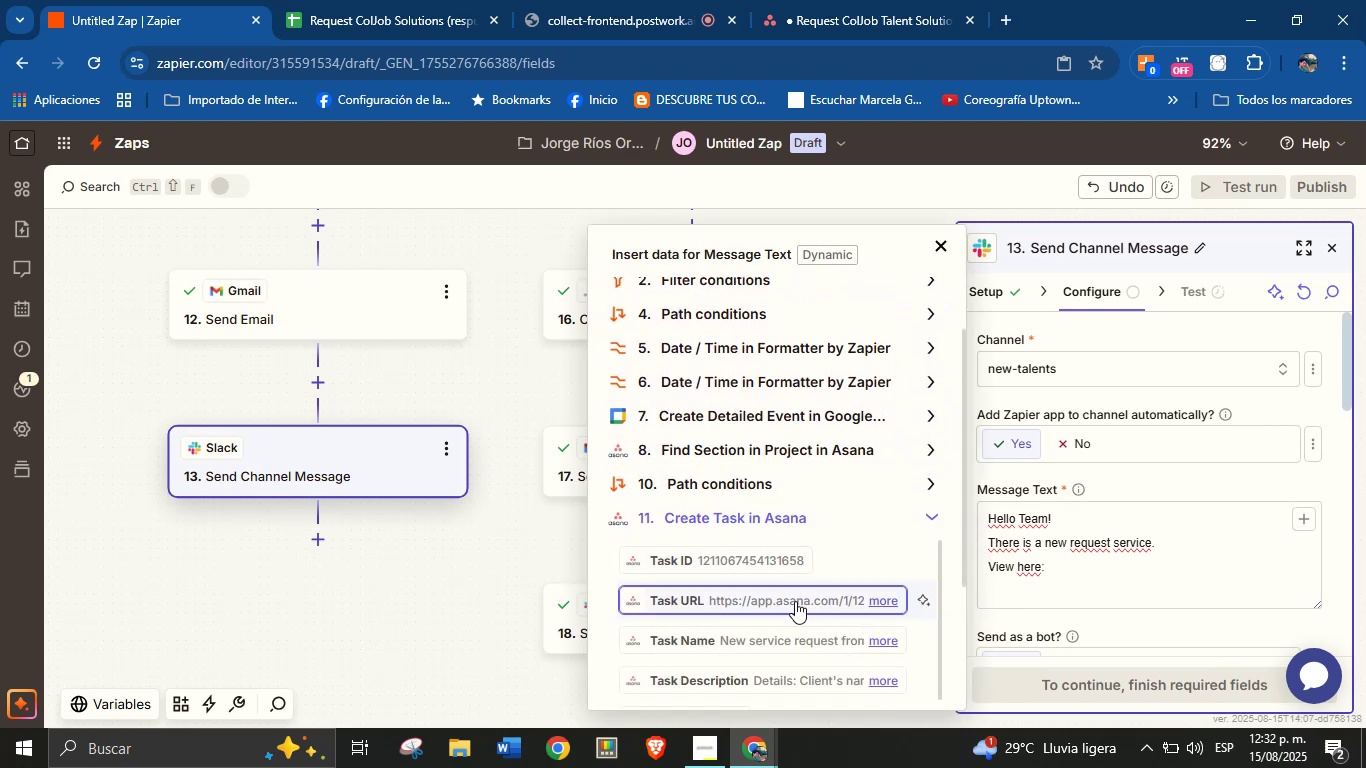 
left_click([795, 602])
 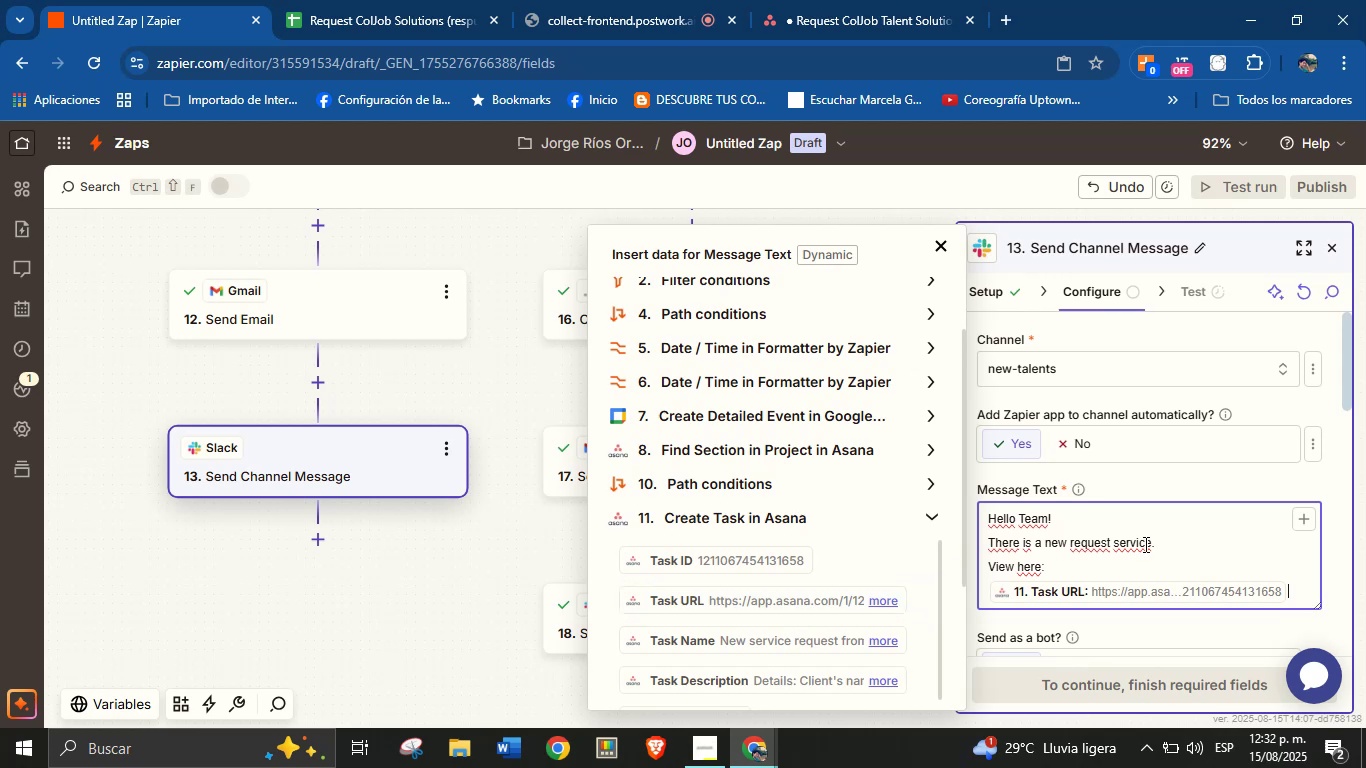 
left_click([1200, 537])
 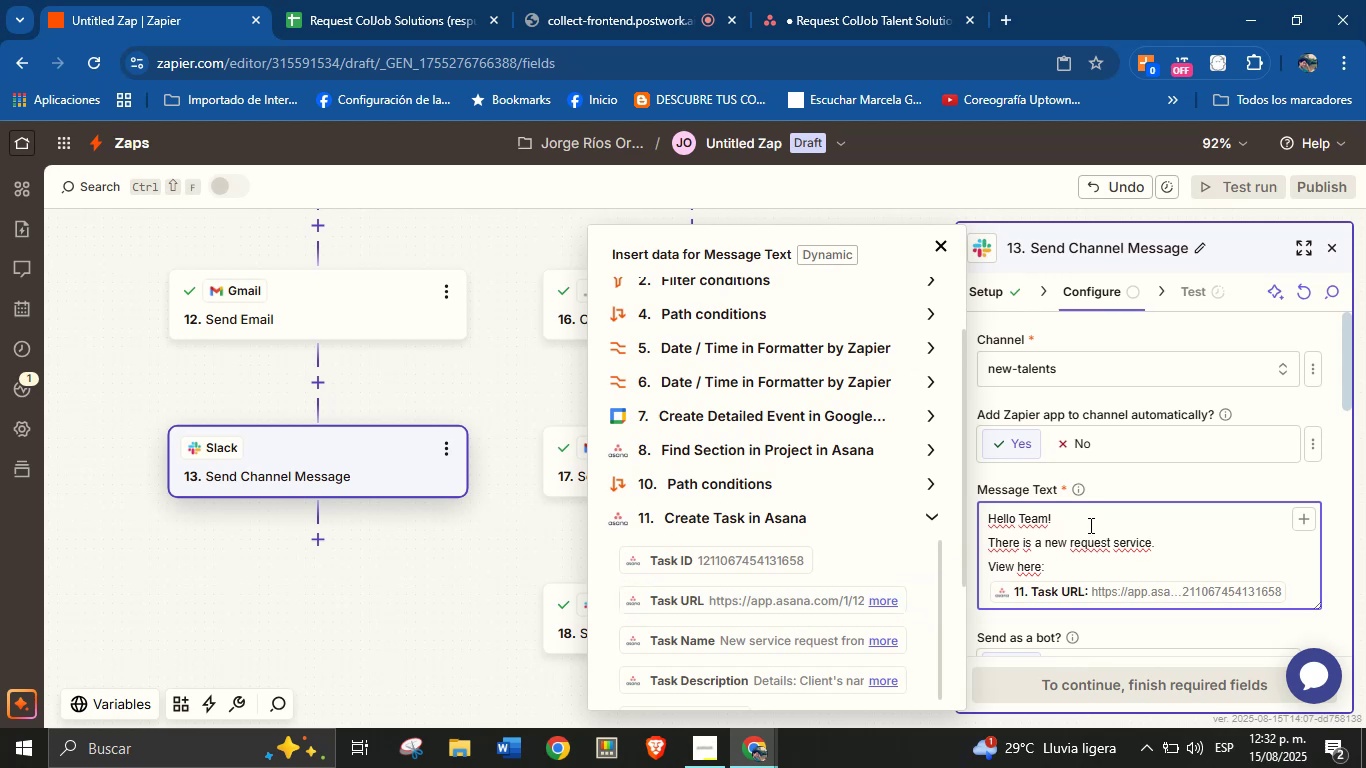 
scroll: coordinate [1128, 518], scroll_direction: down, amount: 2.0
 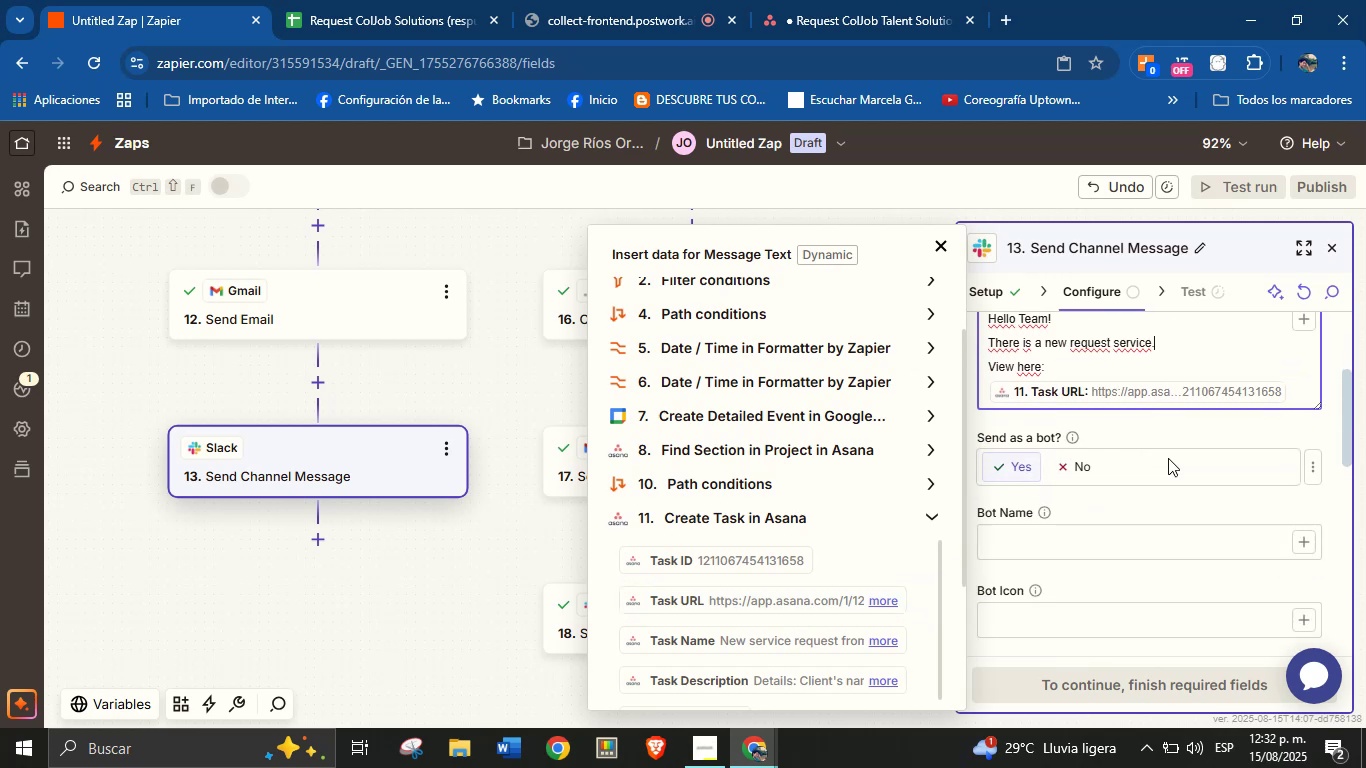 
left_click([1171, 443])
 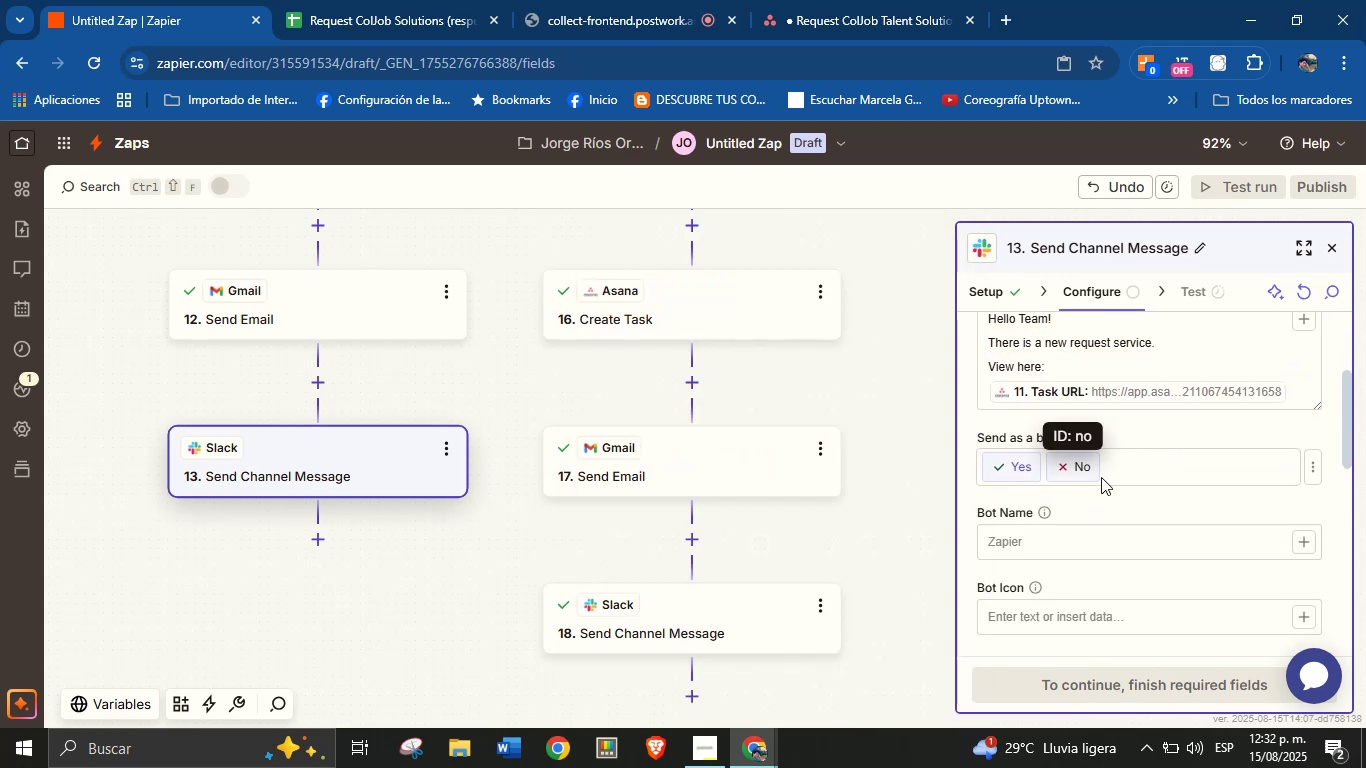 
left_click([1129, 543])
 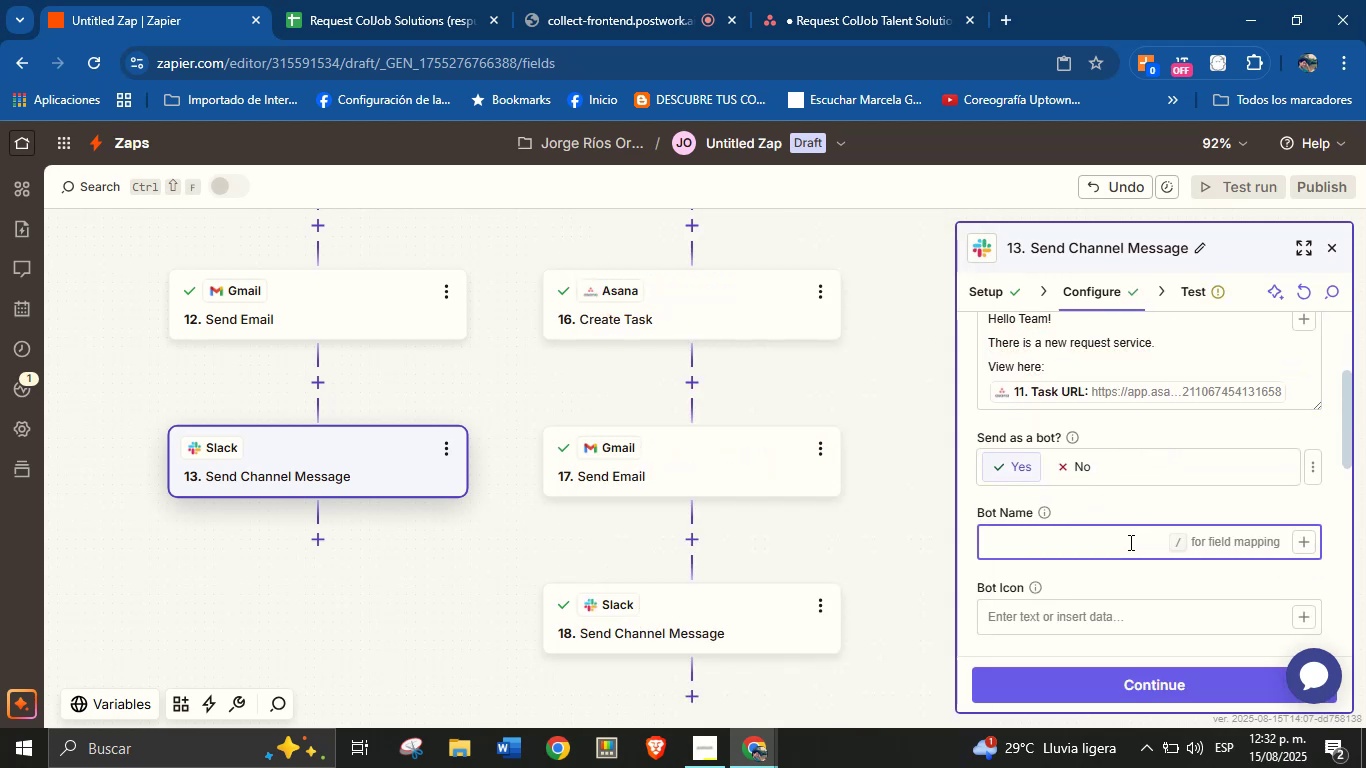 
type(Ornj)
key(Backspace)
key(Backspace)
type(enji from ColJob)
 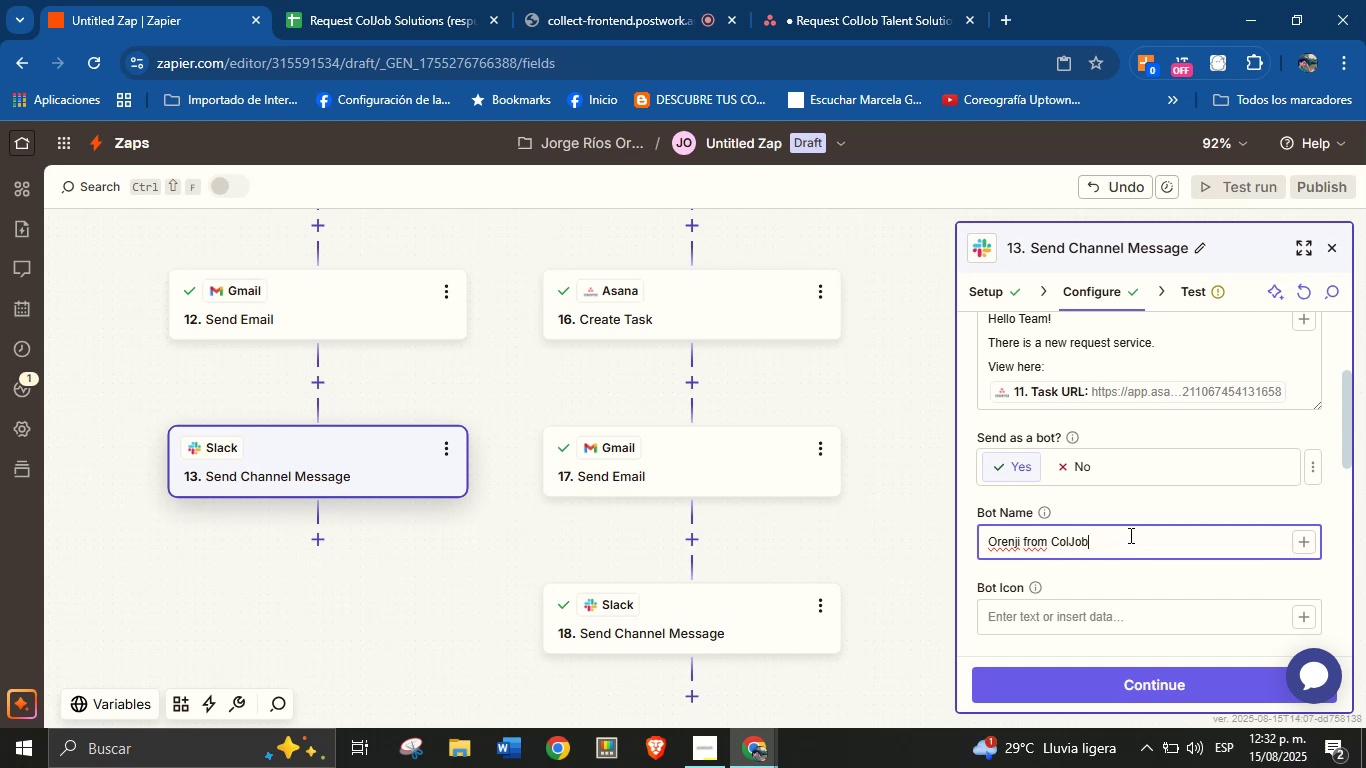 
left_click([1141, 511])
 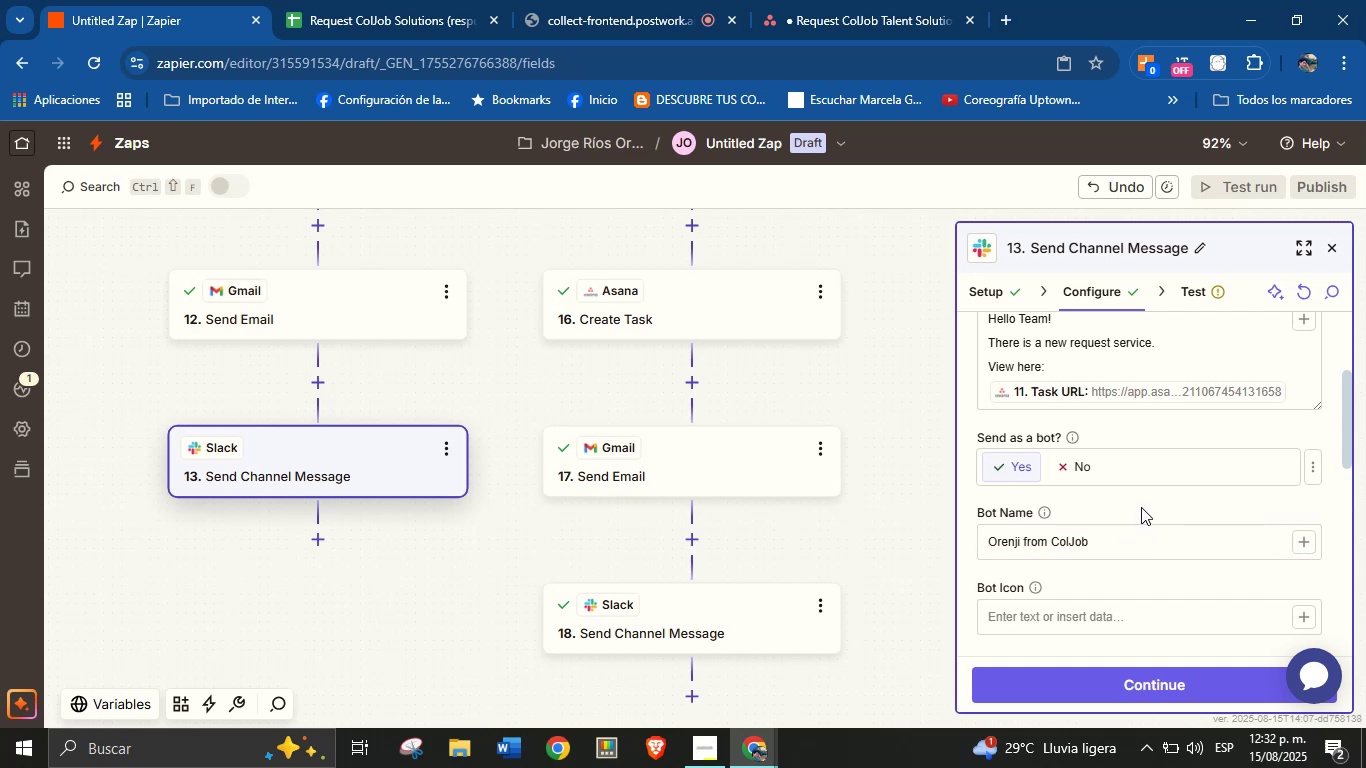 
scroll: coordinate [1153, 470], scroll_direction: none, amount: 0.0
 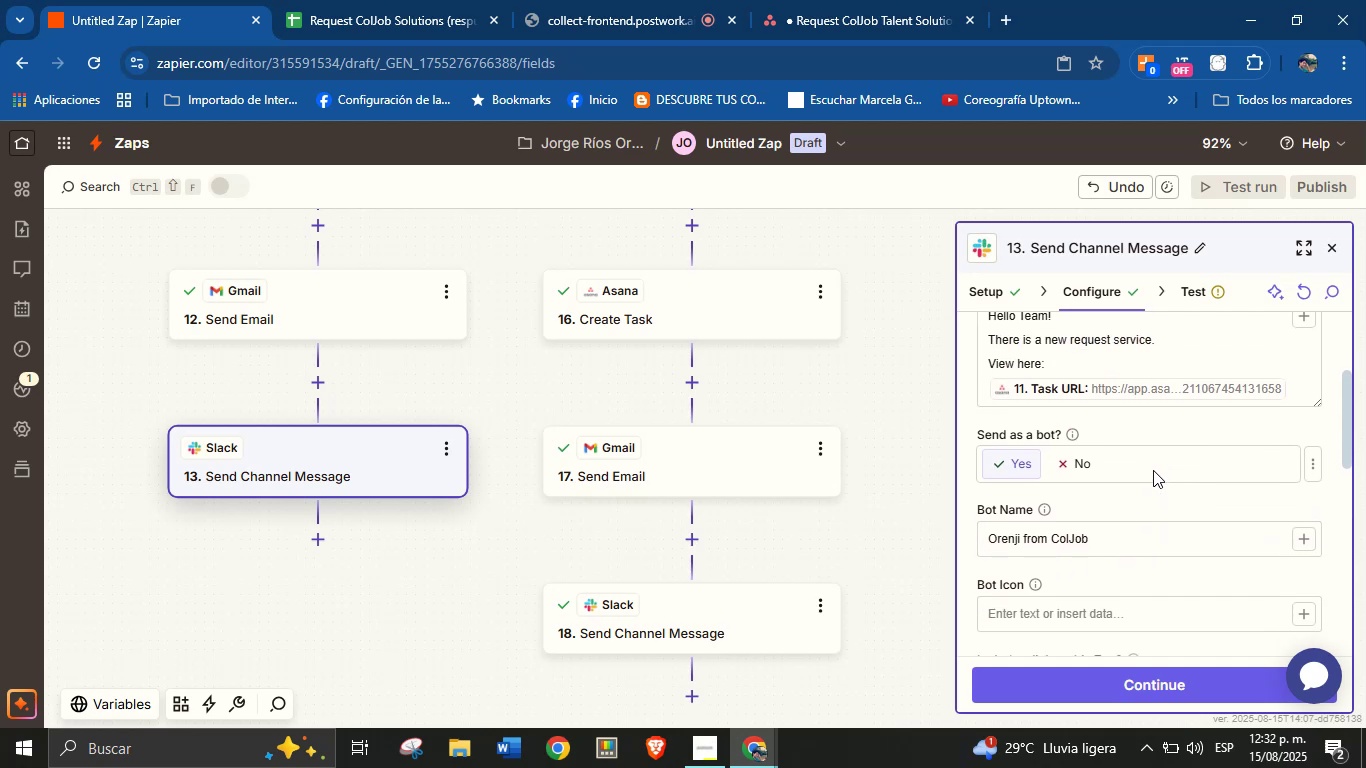 
scroll: coordinate [1153, 470], scroll_direction: down, amount: 3.0
 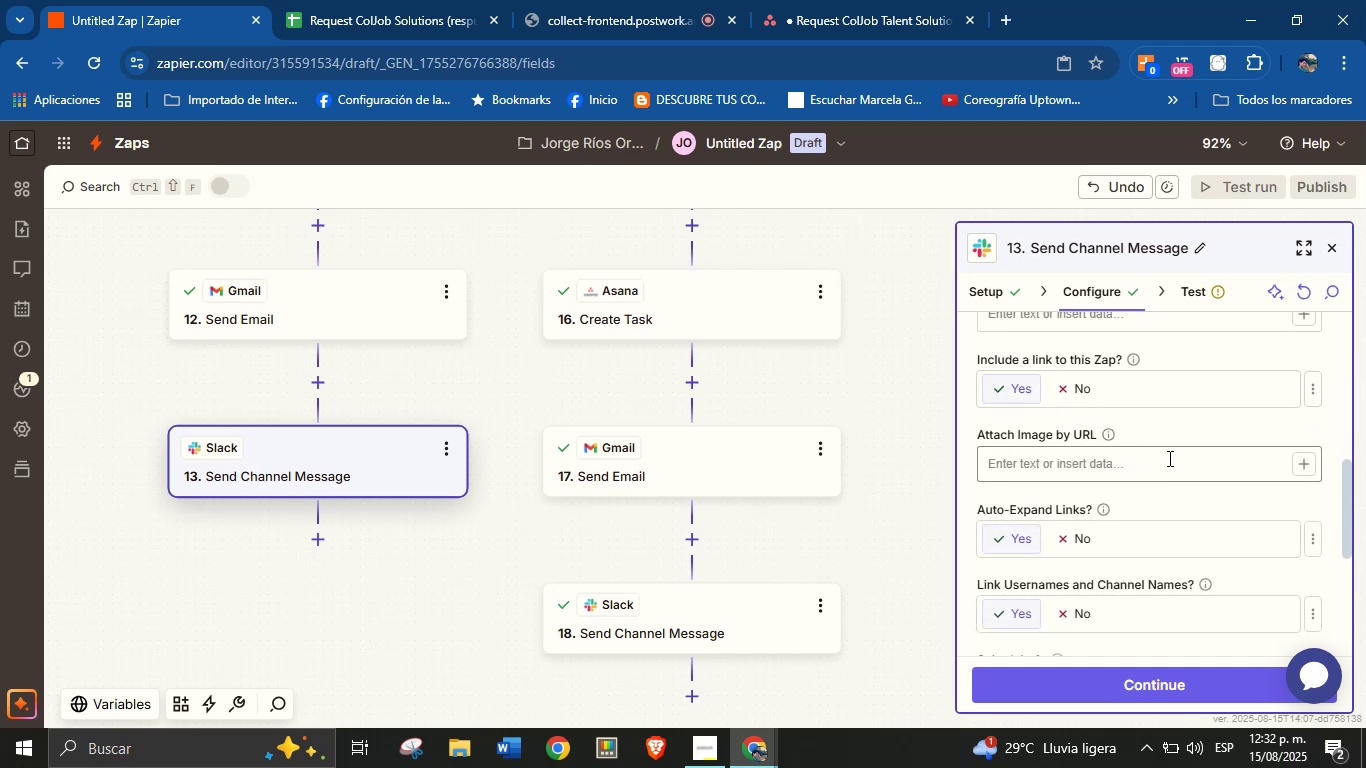 
scroll: coordinate [1167, 464], scroll_direction: none, amount: 0.0
 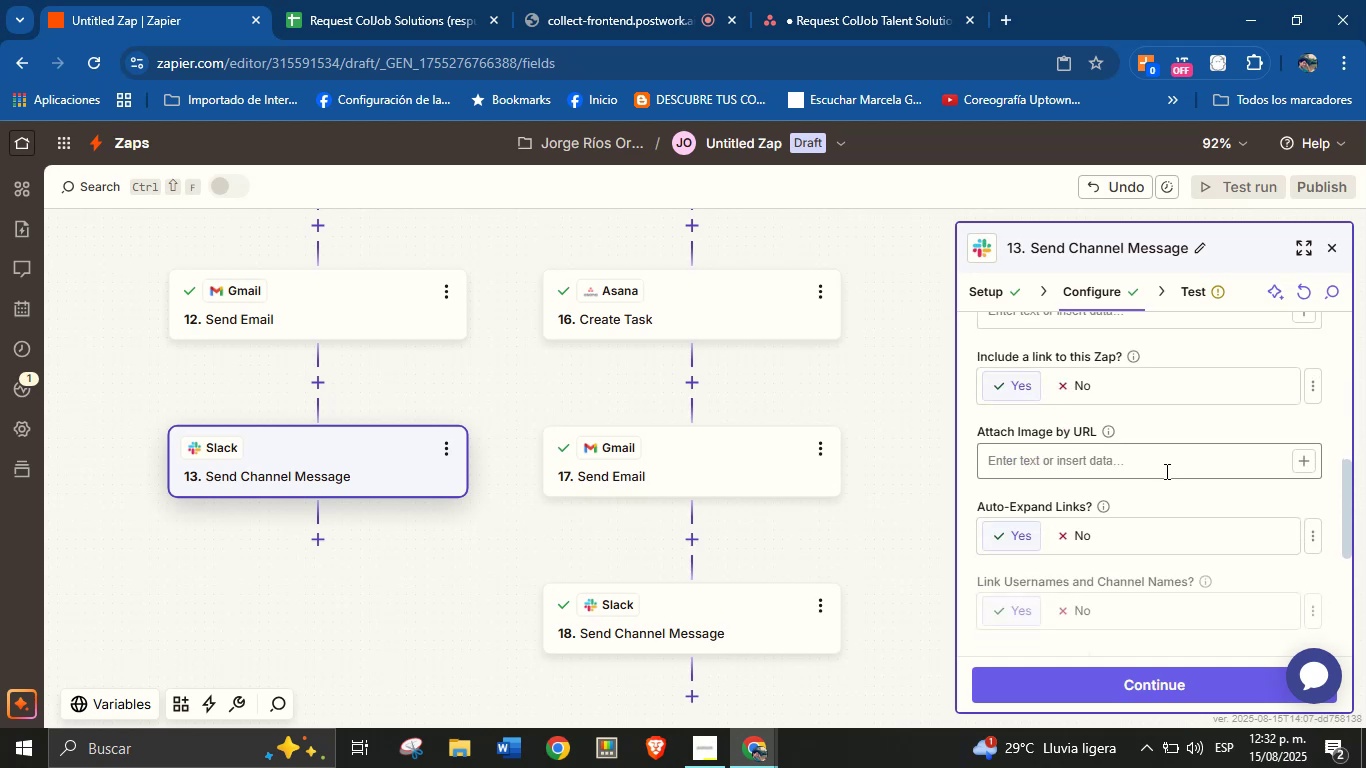 
scroll: coordinate [1165, 471], scroll_direction: down, amount: 2.0
 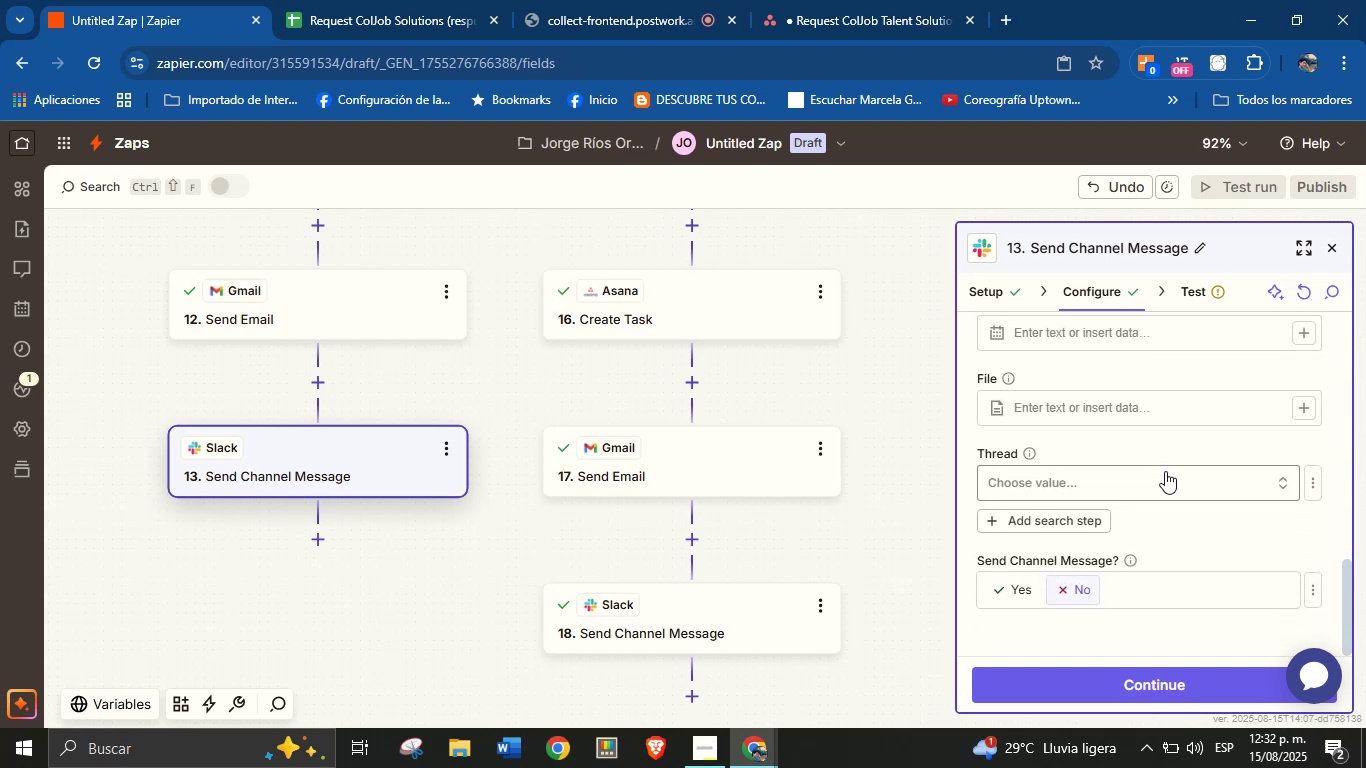 
left_click([1163, 459])
 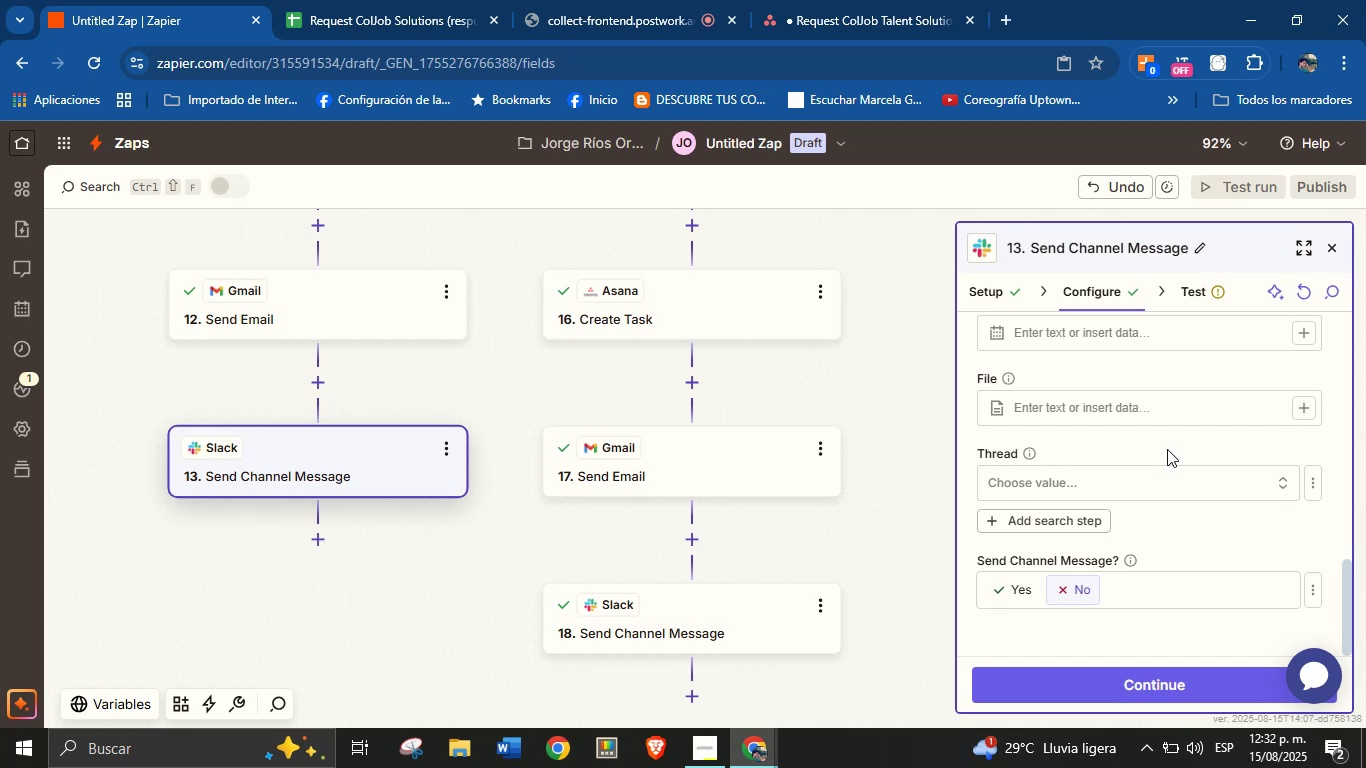 
scroll: coordinate [1167, 457], scroll_direction: down, amount: 3.0
 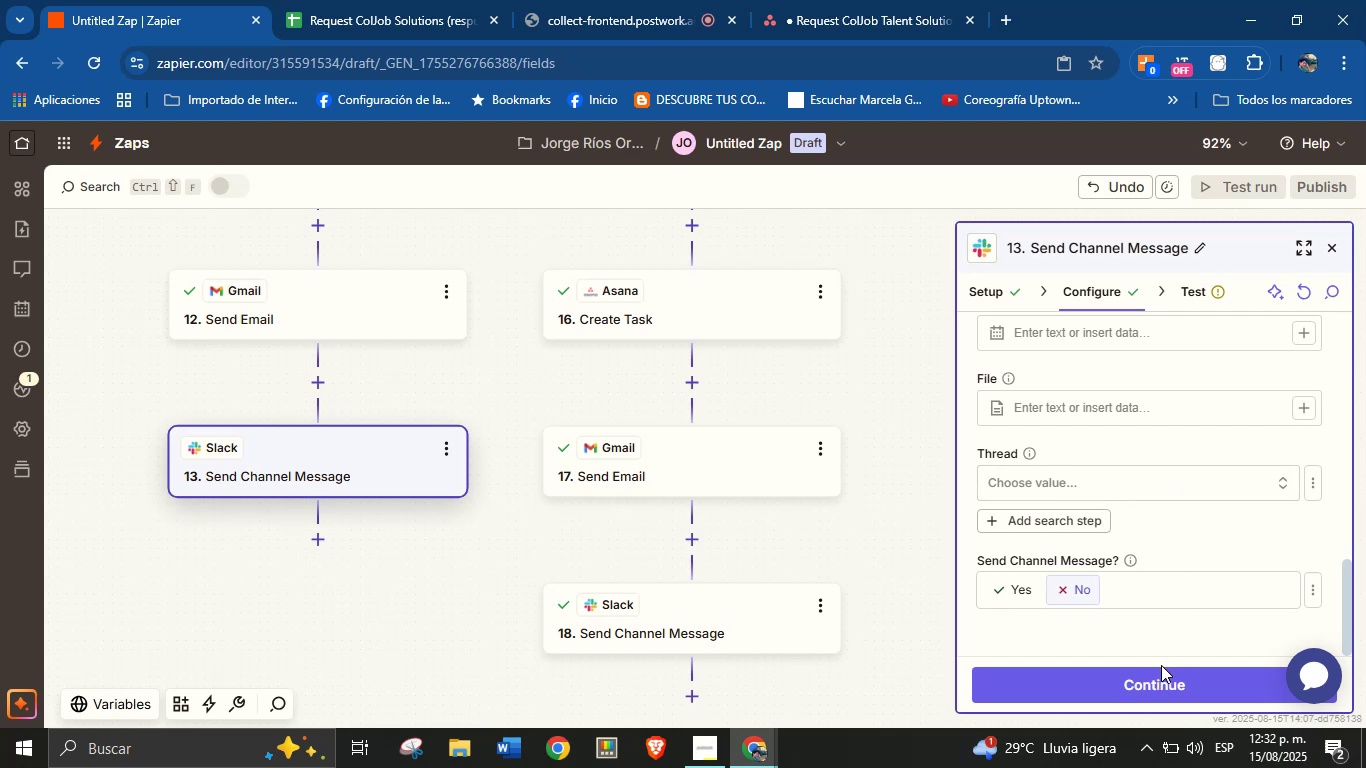 
left_click([1152, 677])
 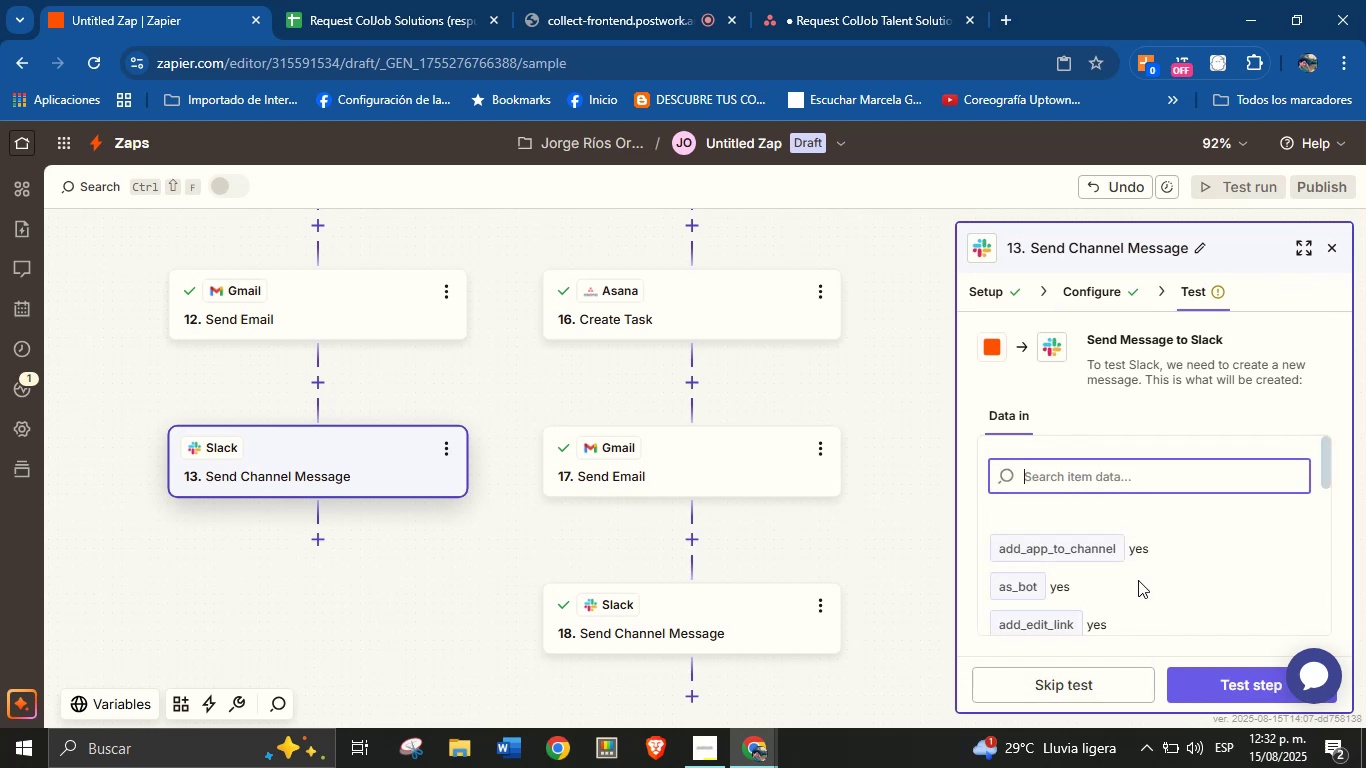 
scroll: coordinate [1146, 524], scroll_direction: down, amount: 7.0
 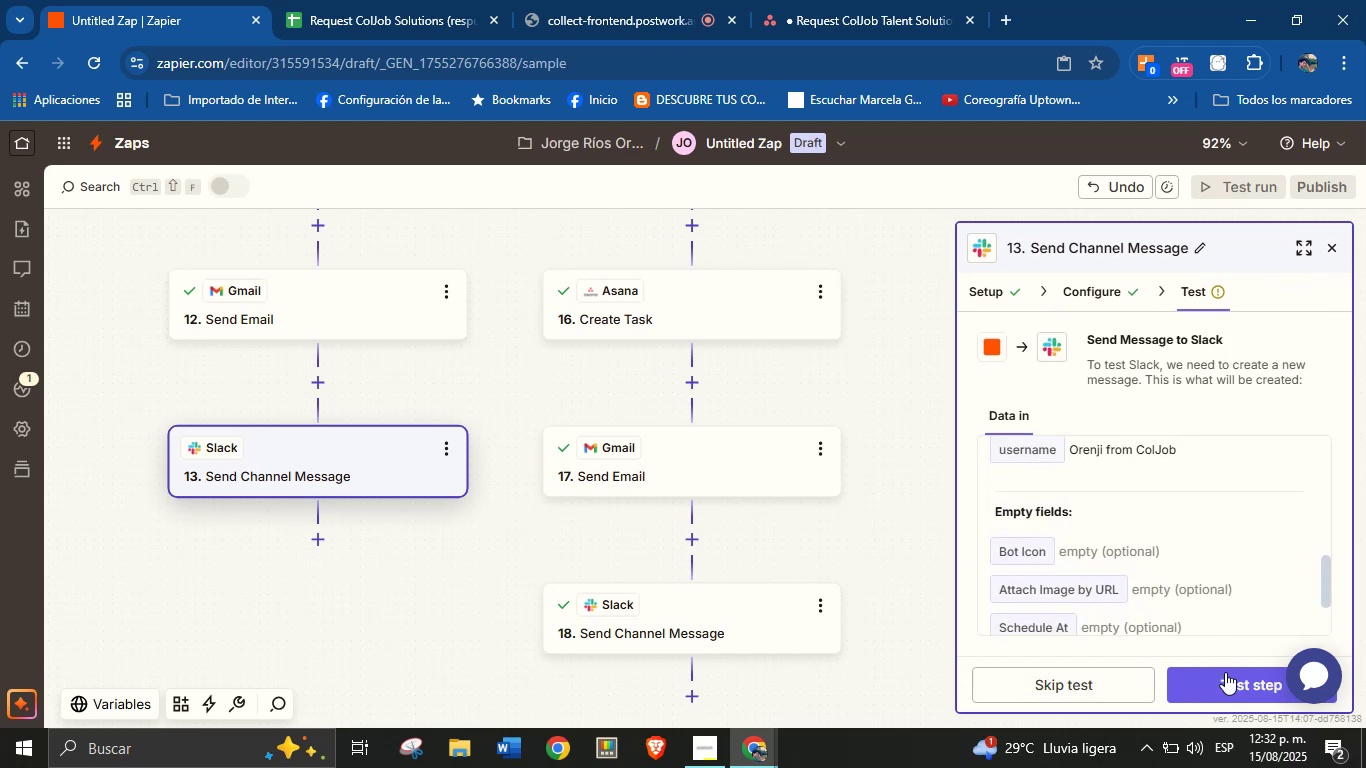 
left_click([1229, 690])
 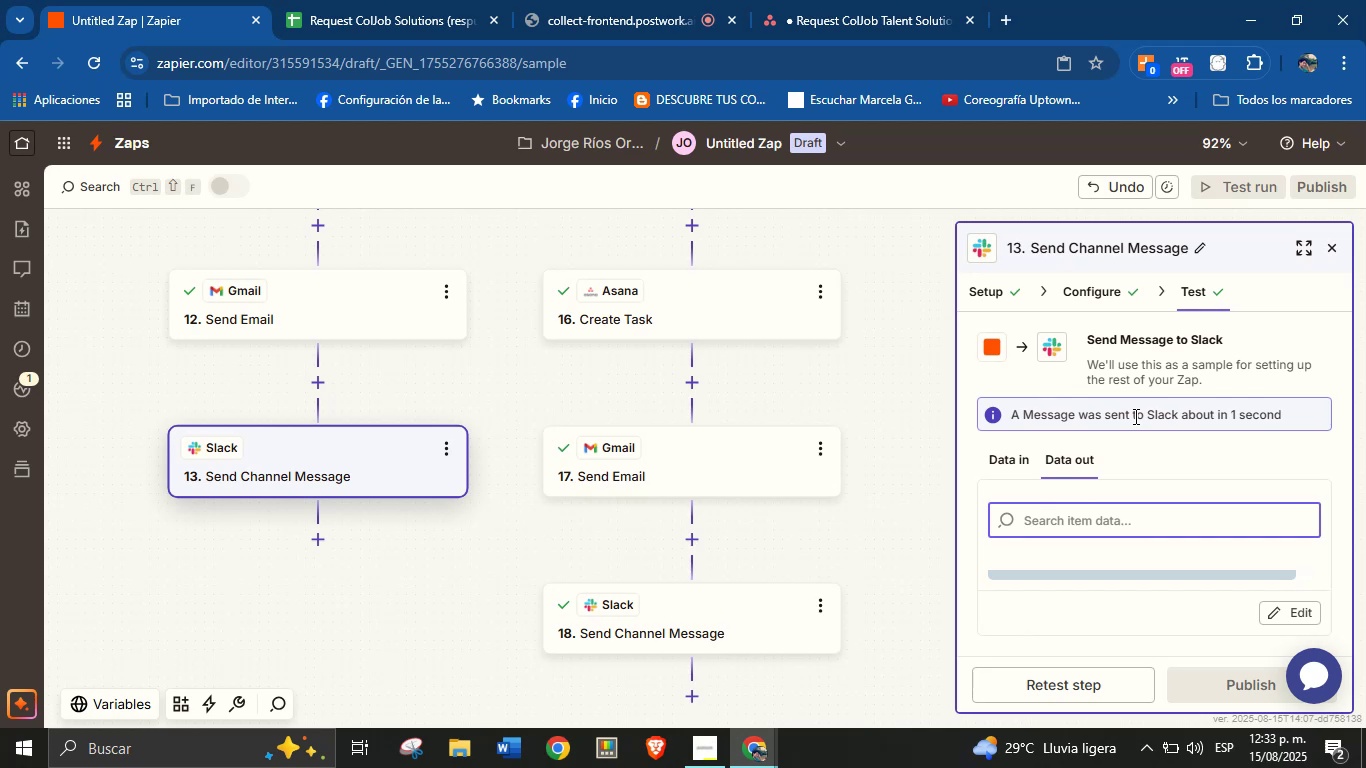 
wait(28.66)
 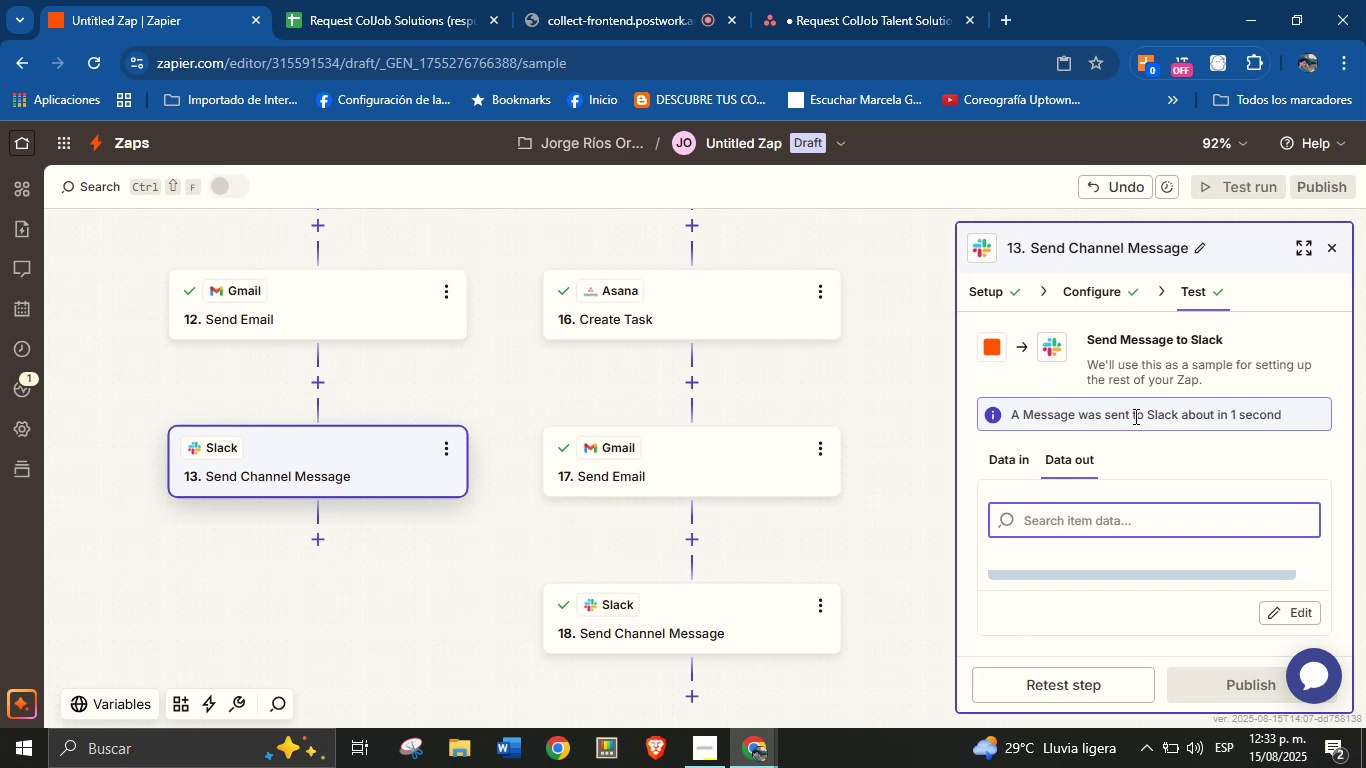 
left_click_drag(start_coordinate=[904, 534], to_coordinate=[913, 436])
 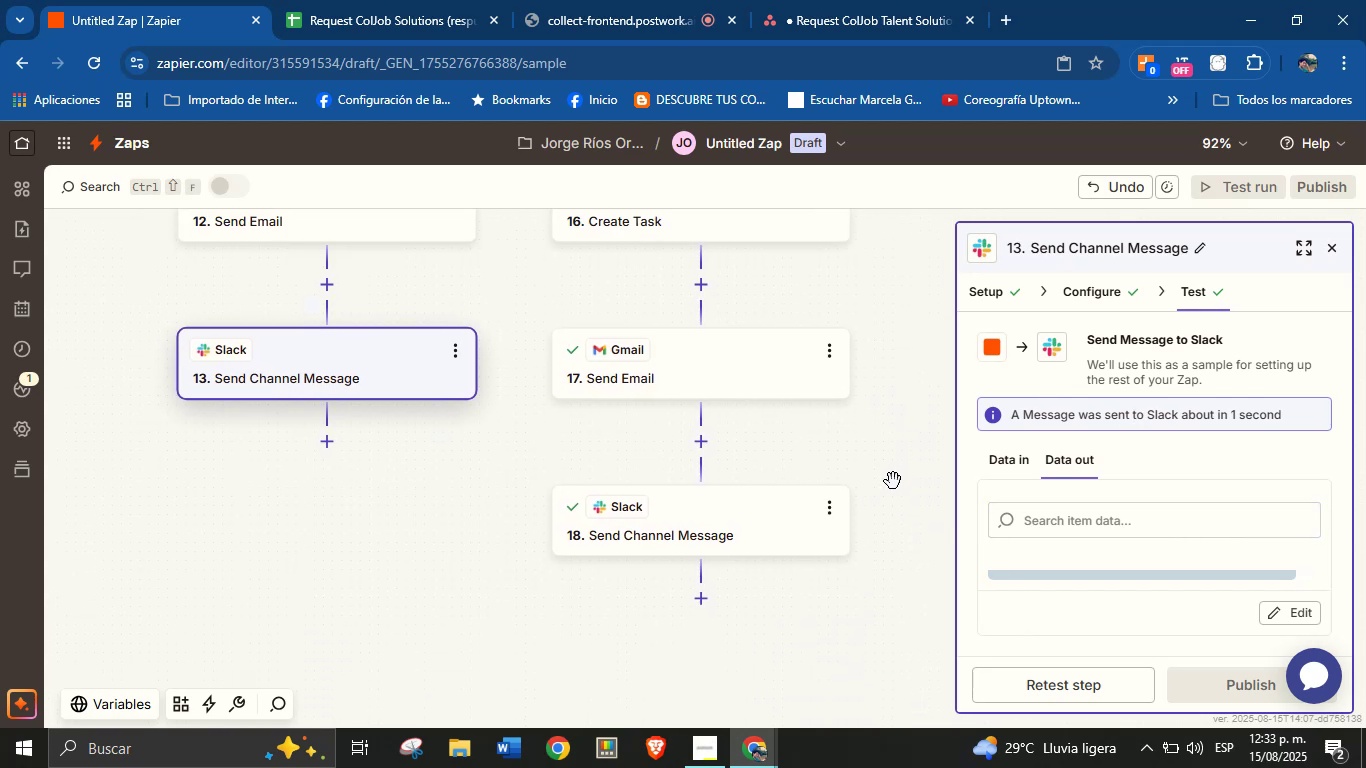 
scroll: coordinate [1067, 498], scroll_direction: down, amount: 1.0
 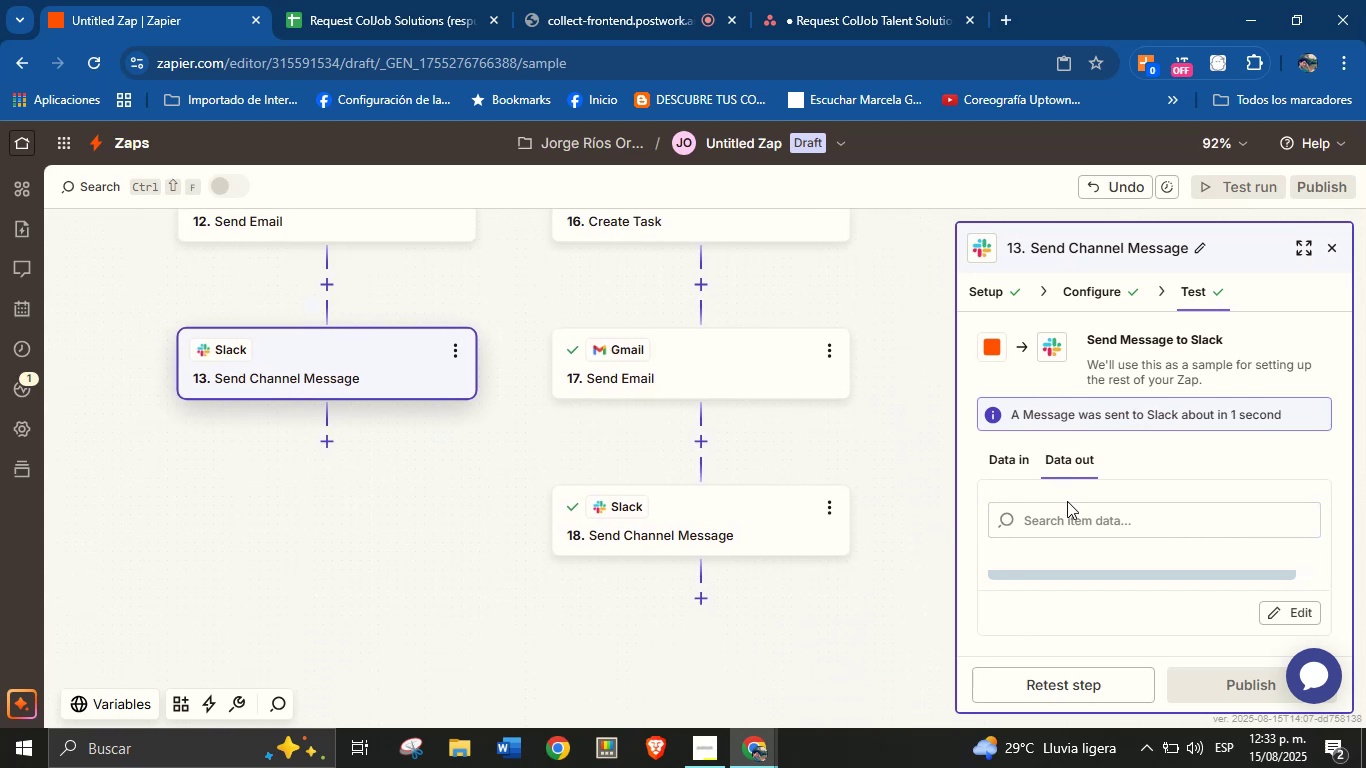 
left_click_drag(start_coordinate=[919, 525], to_coordinate=[902, 497])
 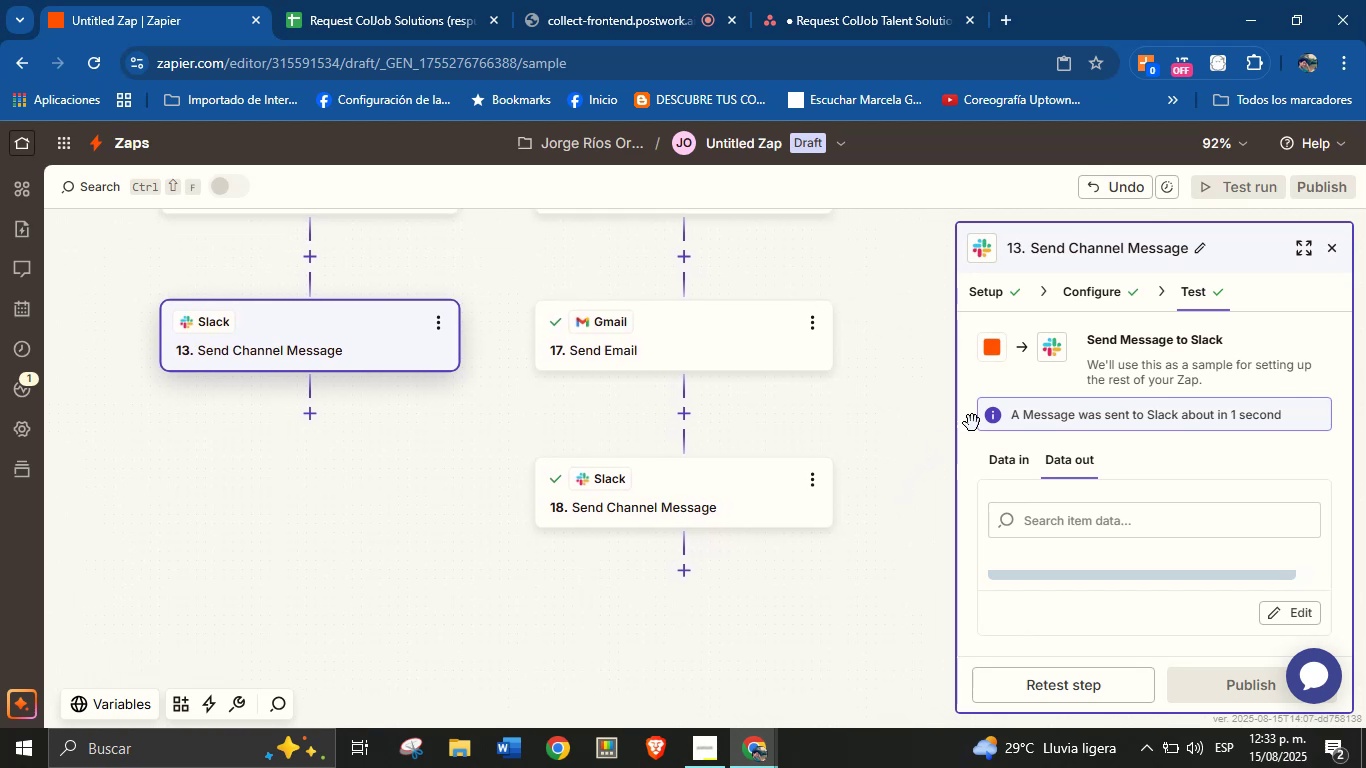 
left_click([1332, 251])
 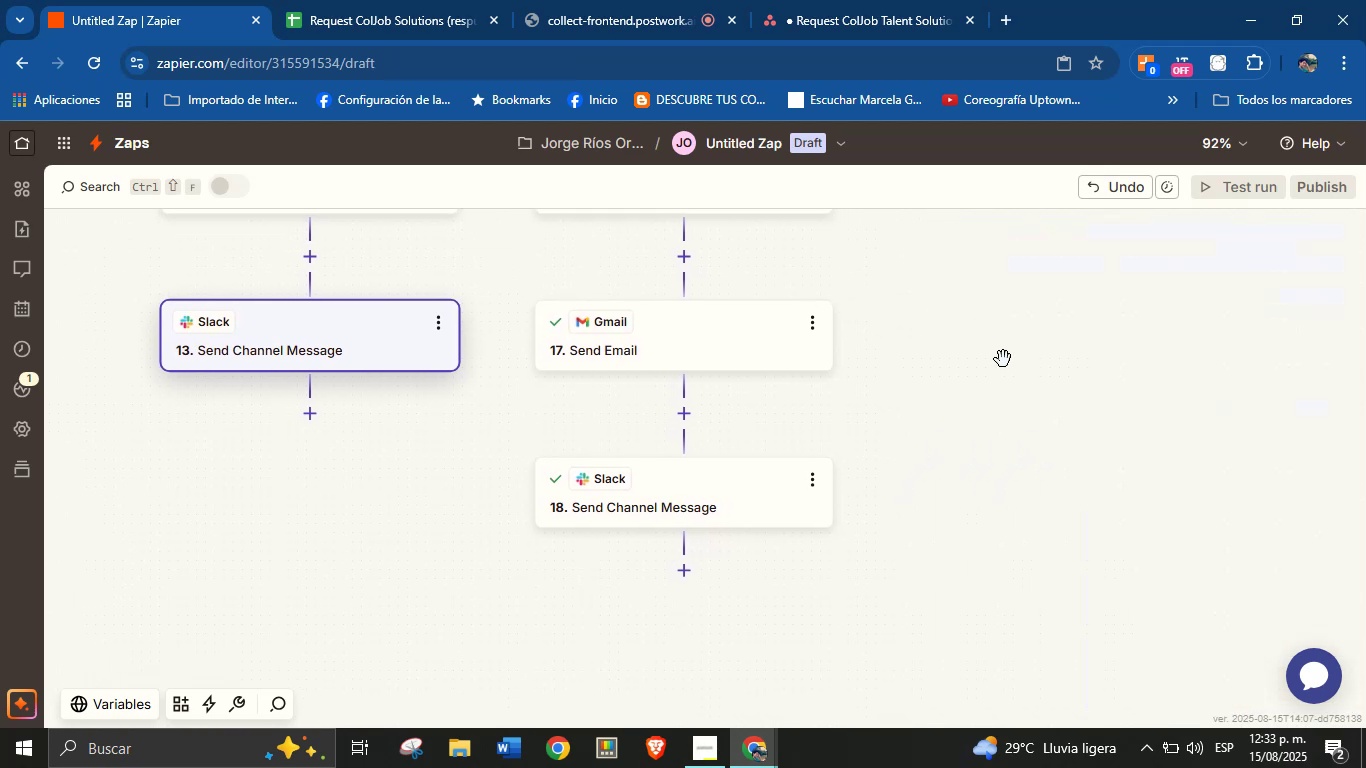 
left_click_drag(start_coordinate=[964, 364], to_coordinate=[951, 566])
 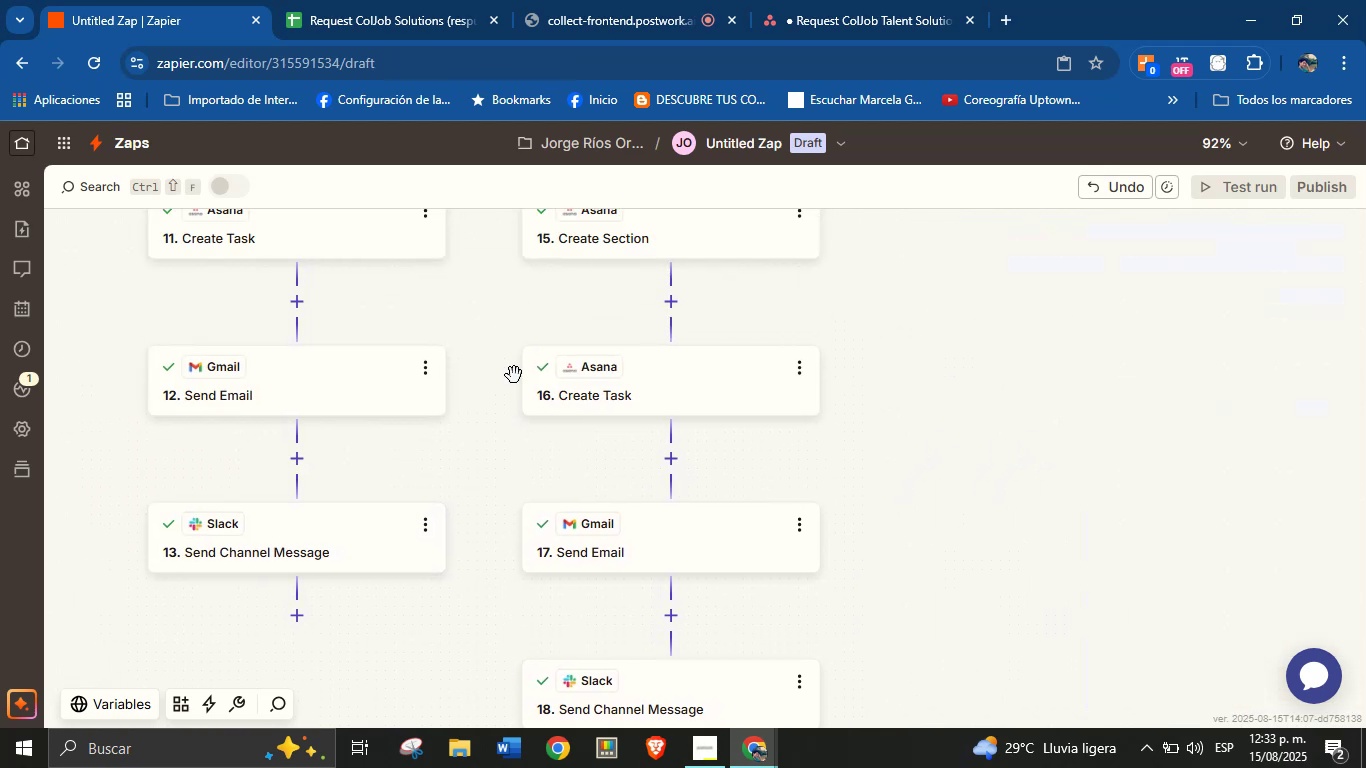 
left_click_drag(start_coordinate=[473, 309], to_coordinate=[470, 562])
 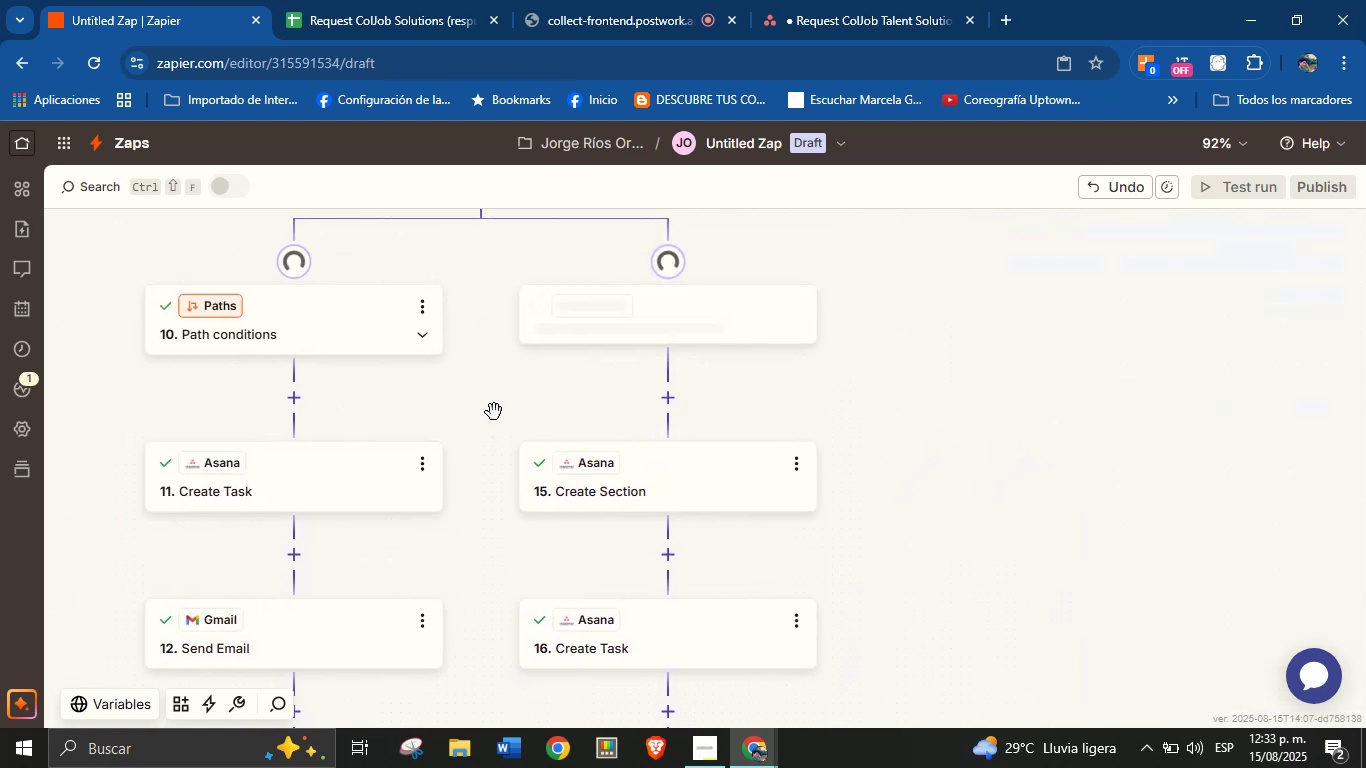 
left_click_drag(start_coordinate=[486, 388], to_coordinate=[483, 605])
 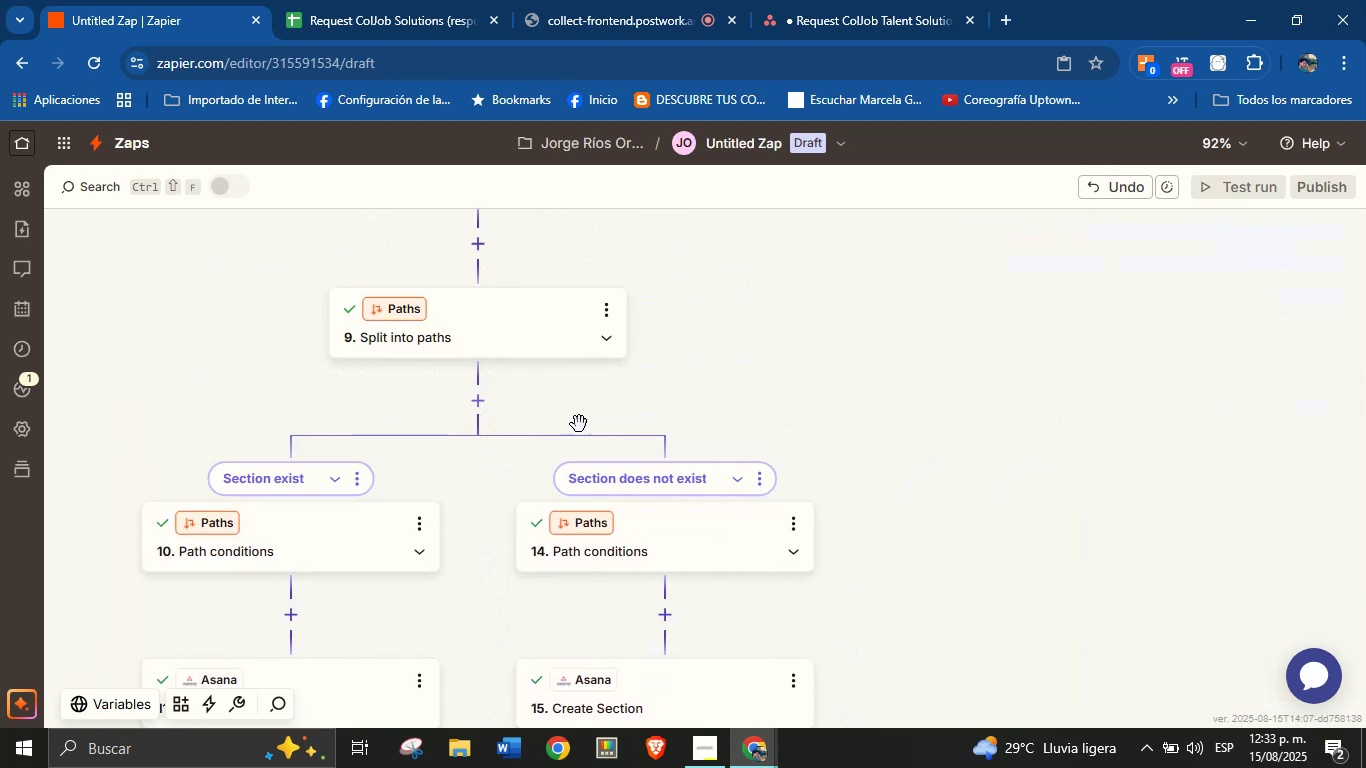 
left_click_drag(start_coordinate=[725, 364], to_coordinate=[728, 578])
 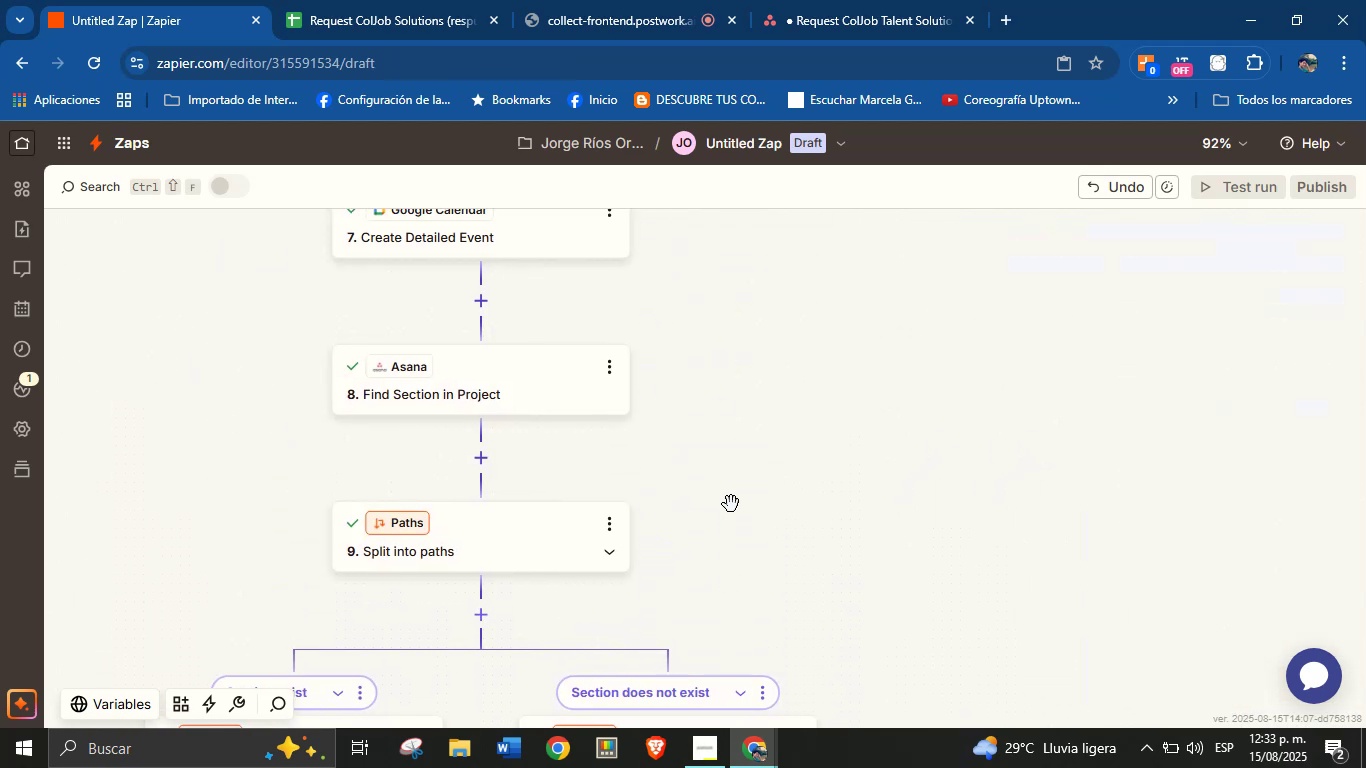 
left_click_drag(start_coordinate=[747, 375], to_coordinate=[745, 609])
 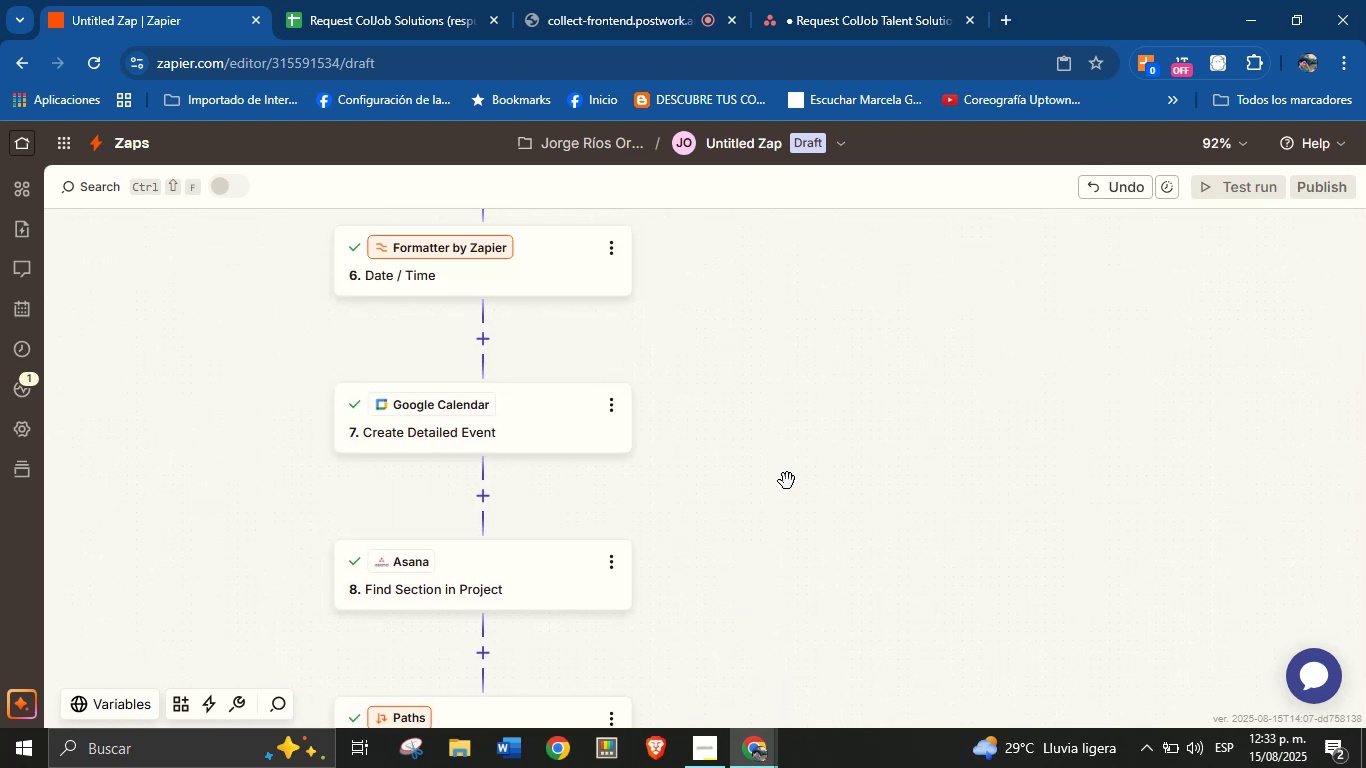 
left_click_drag(start_coordinate=[832, 415], to_coordinate=[738, 618])
 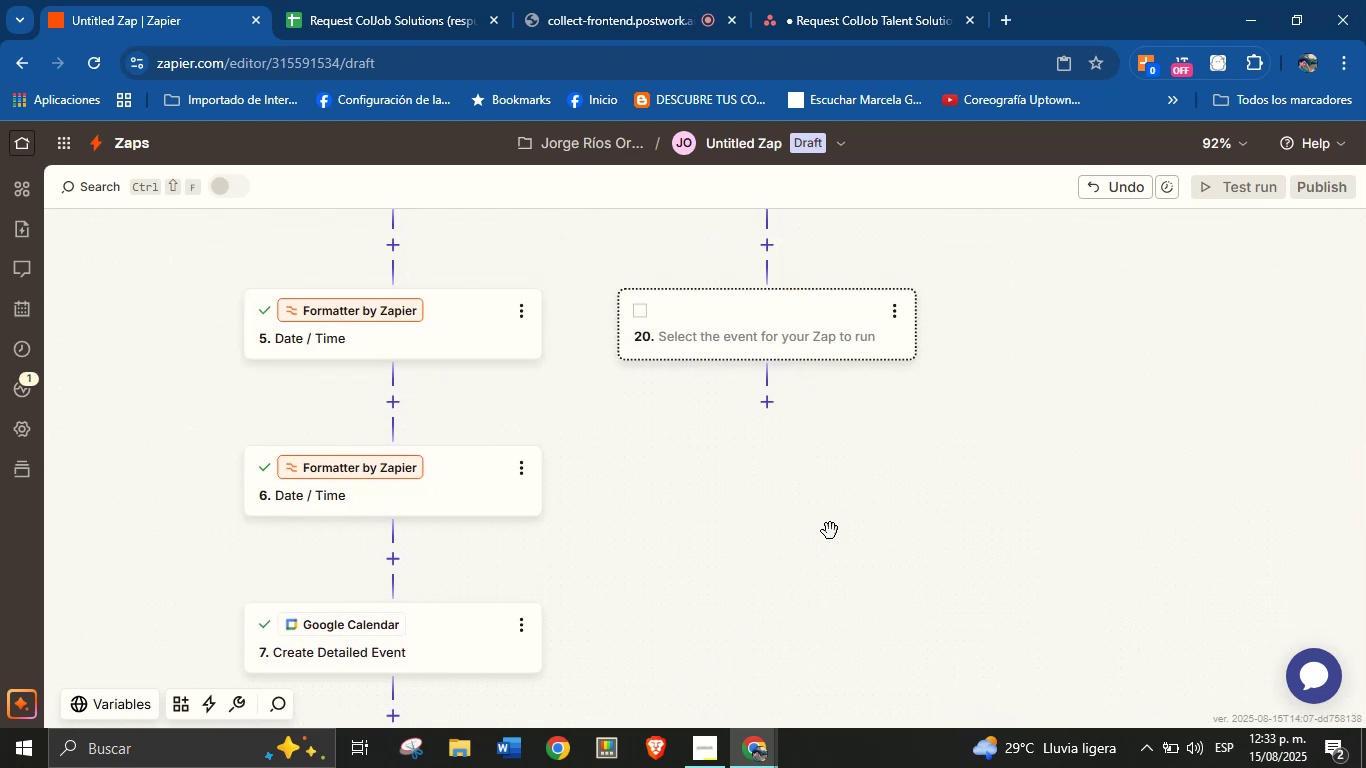 
left_click_drag(start_coordinate=[861, 509], to_coordinate=[786, 606])
 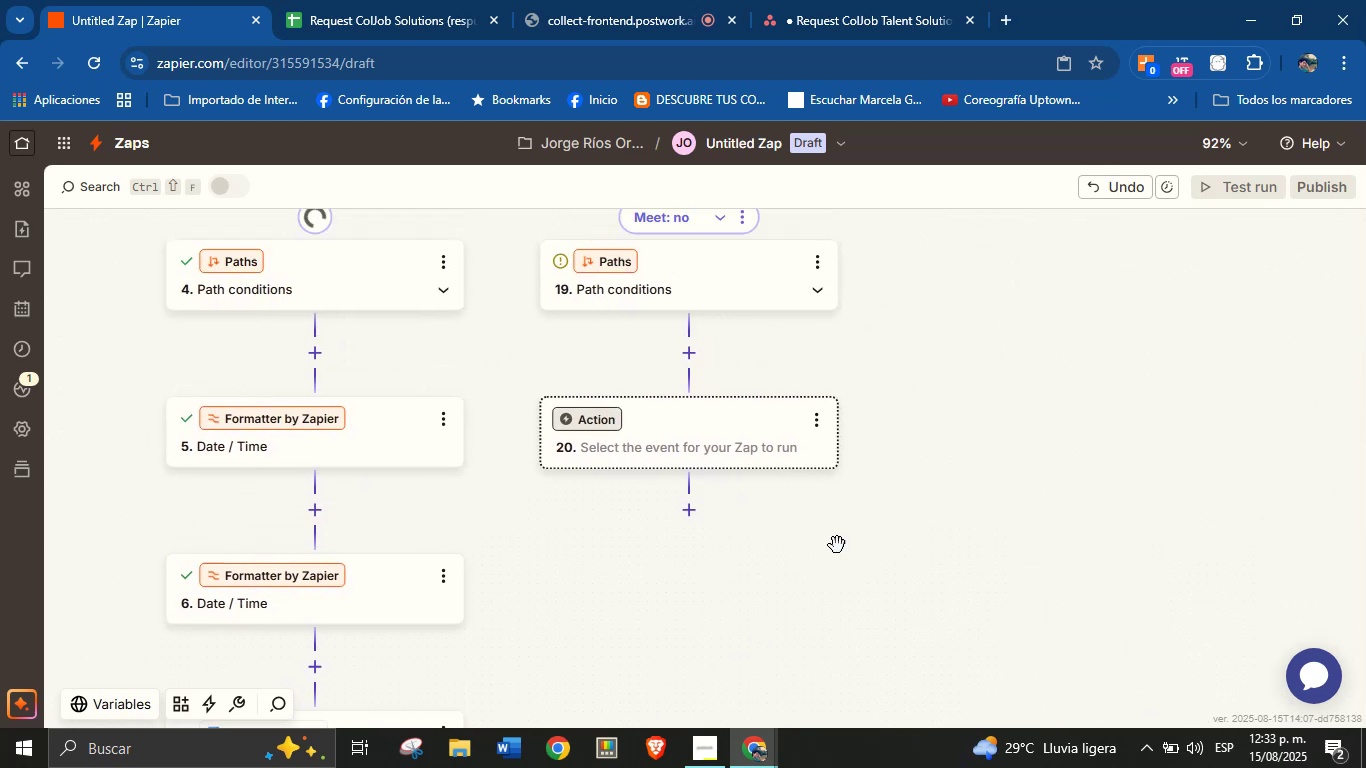 
left_click_drag(start_coordinate=[944, 391], to_coordinate=[943, 504])
 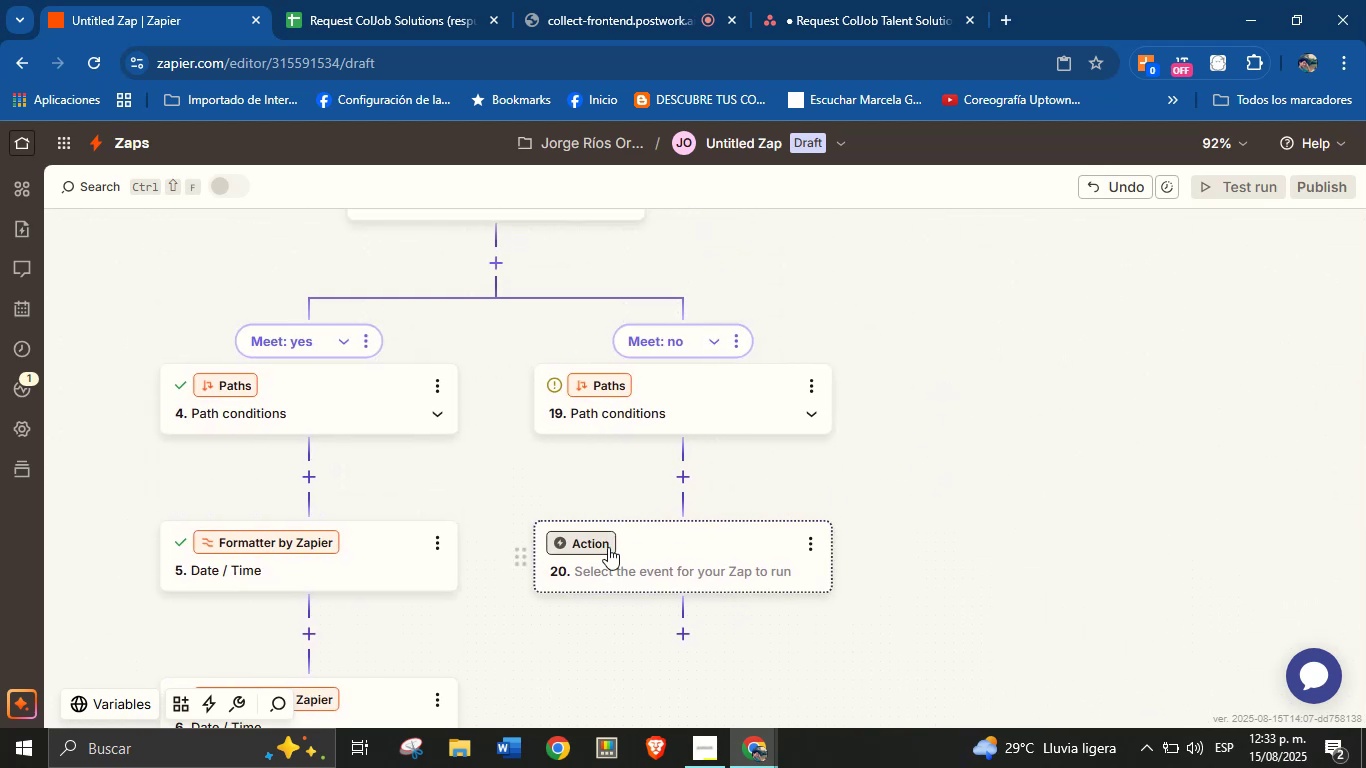 
left_click([585, 542])
 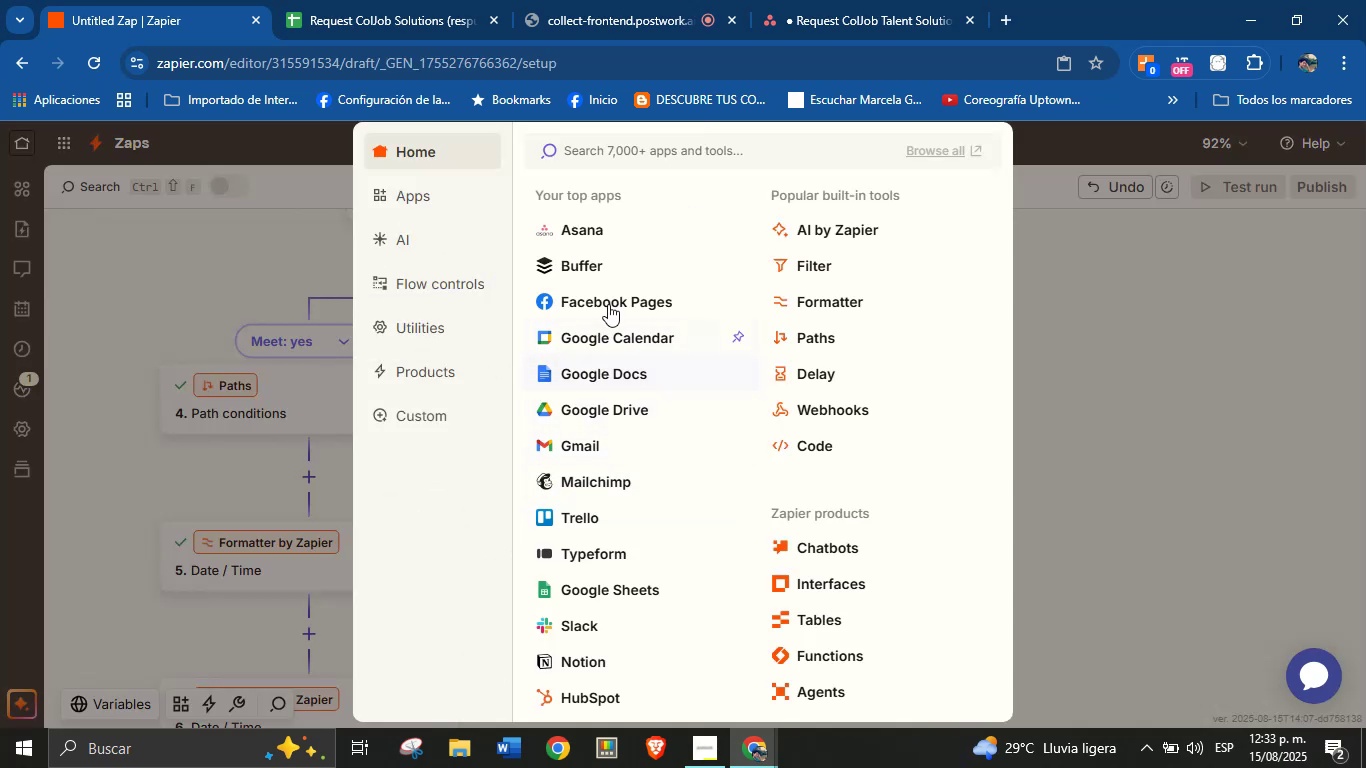 
left_click([1081, 451])
 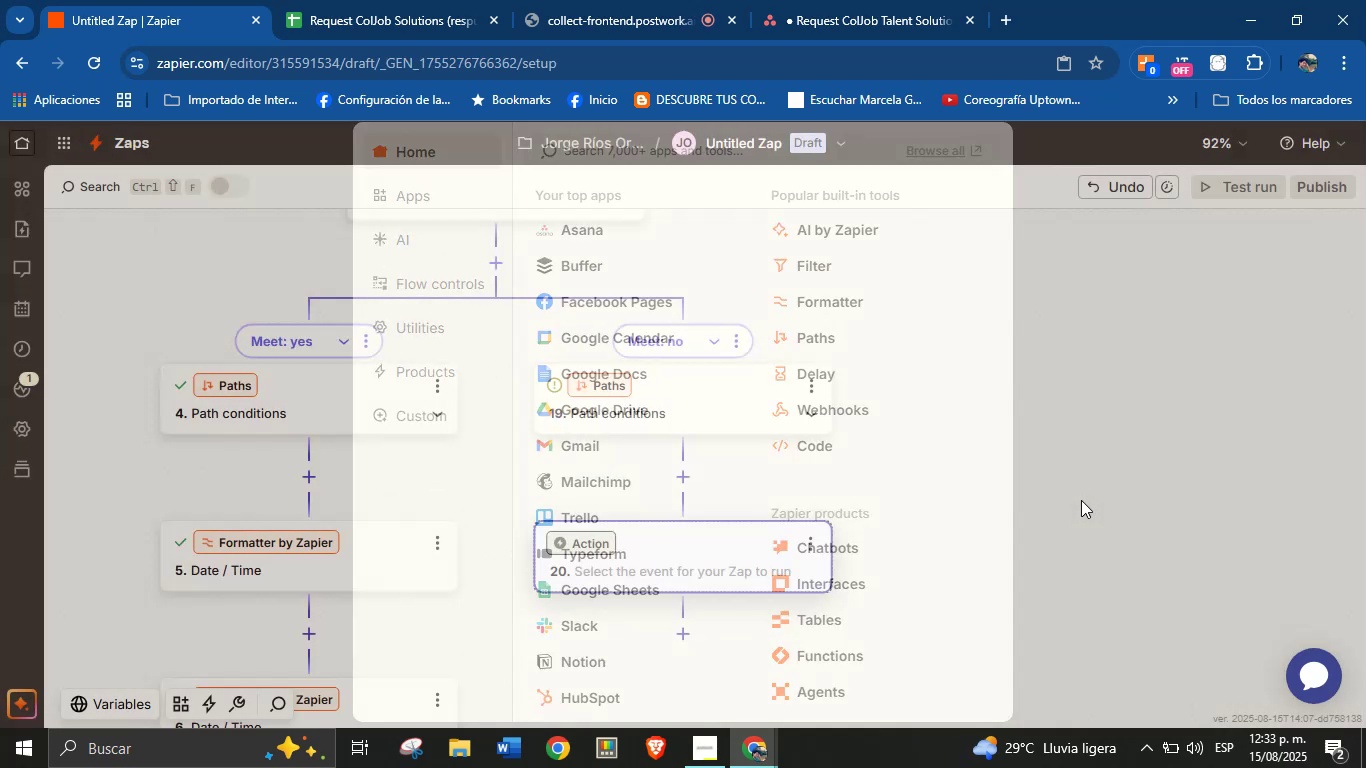 
left_click_drag(start_coordinate=[1056, 565], to_coordinate=[1057, 423])
 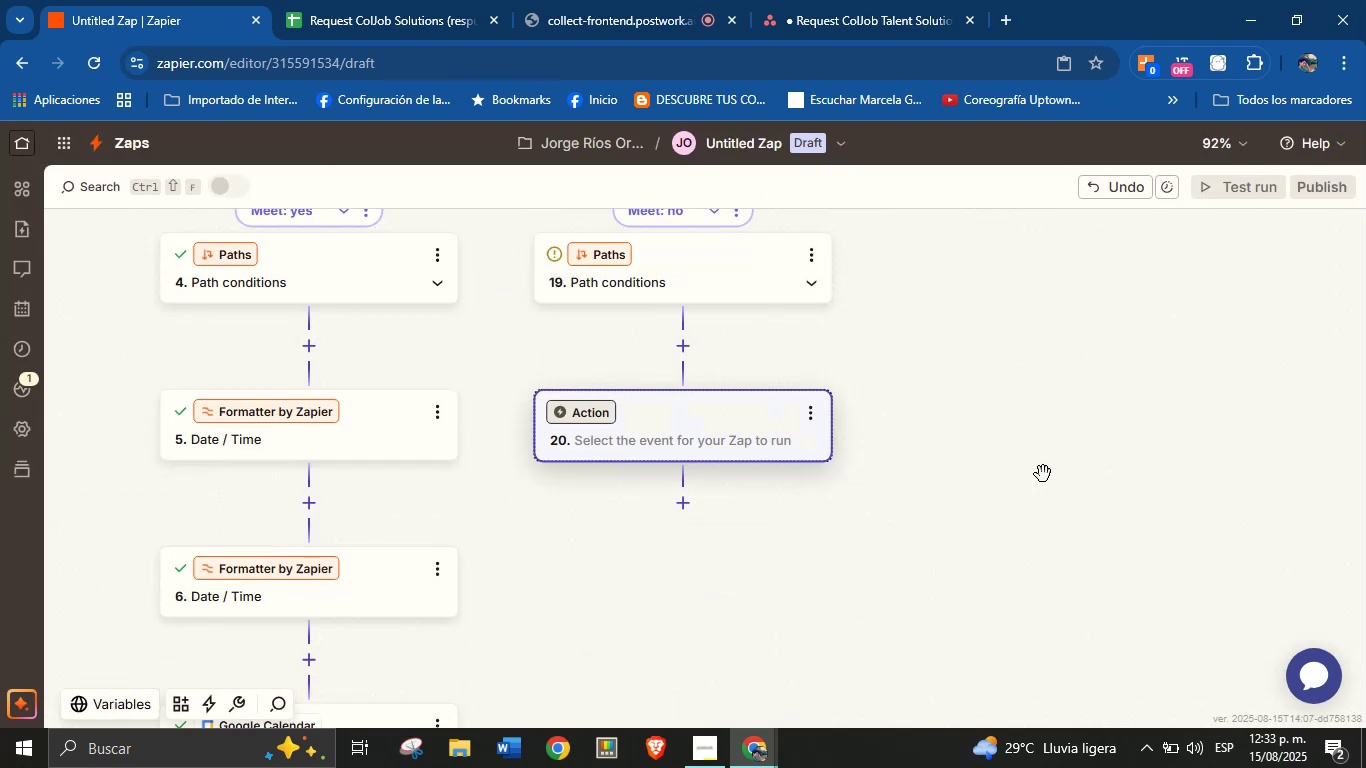 
left_click_drag(start_coordinate=[1014, 561], to_coordinate=[1026, 435])
 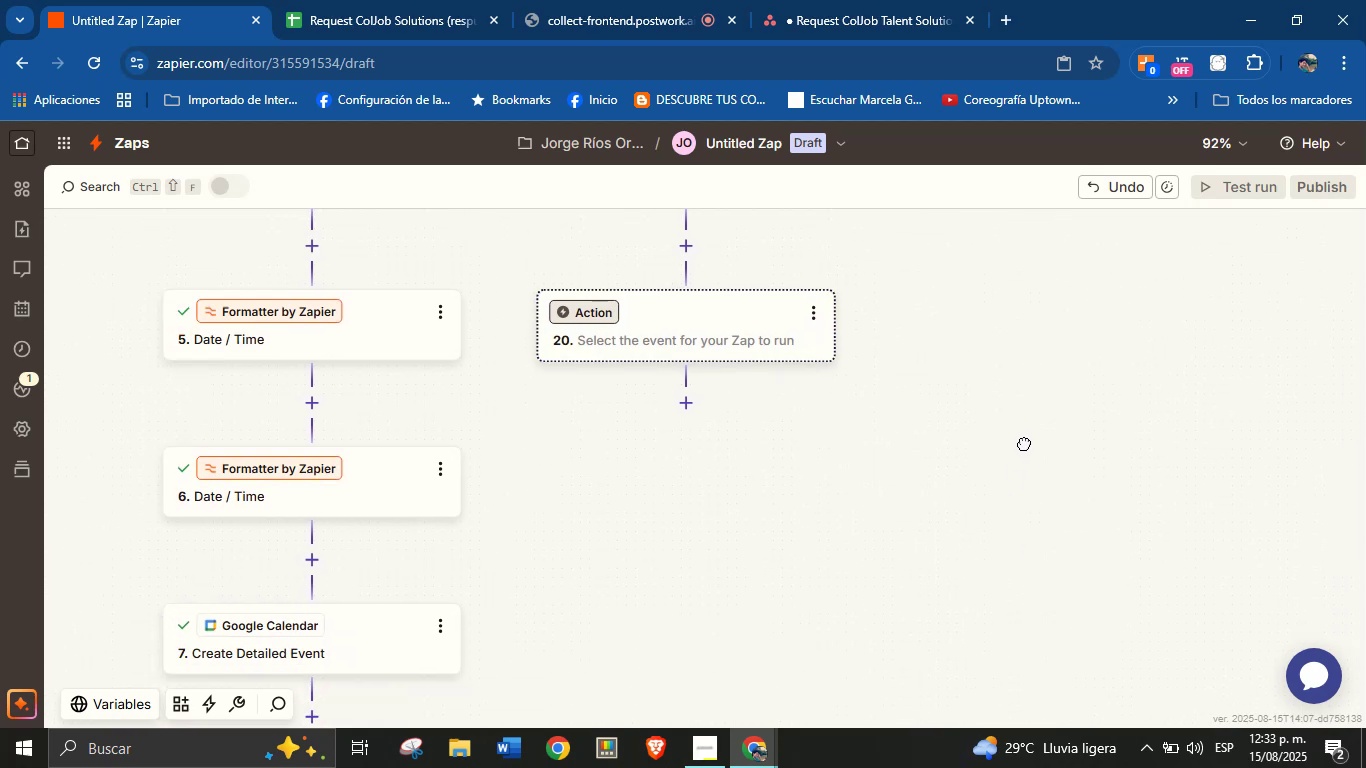 
left_click_drag(start_coordinate=[1004, 552], to_coordinate=[999, 467])
 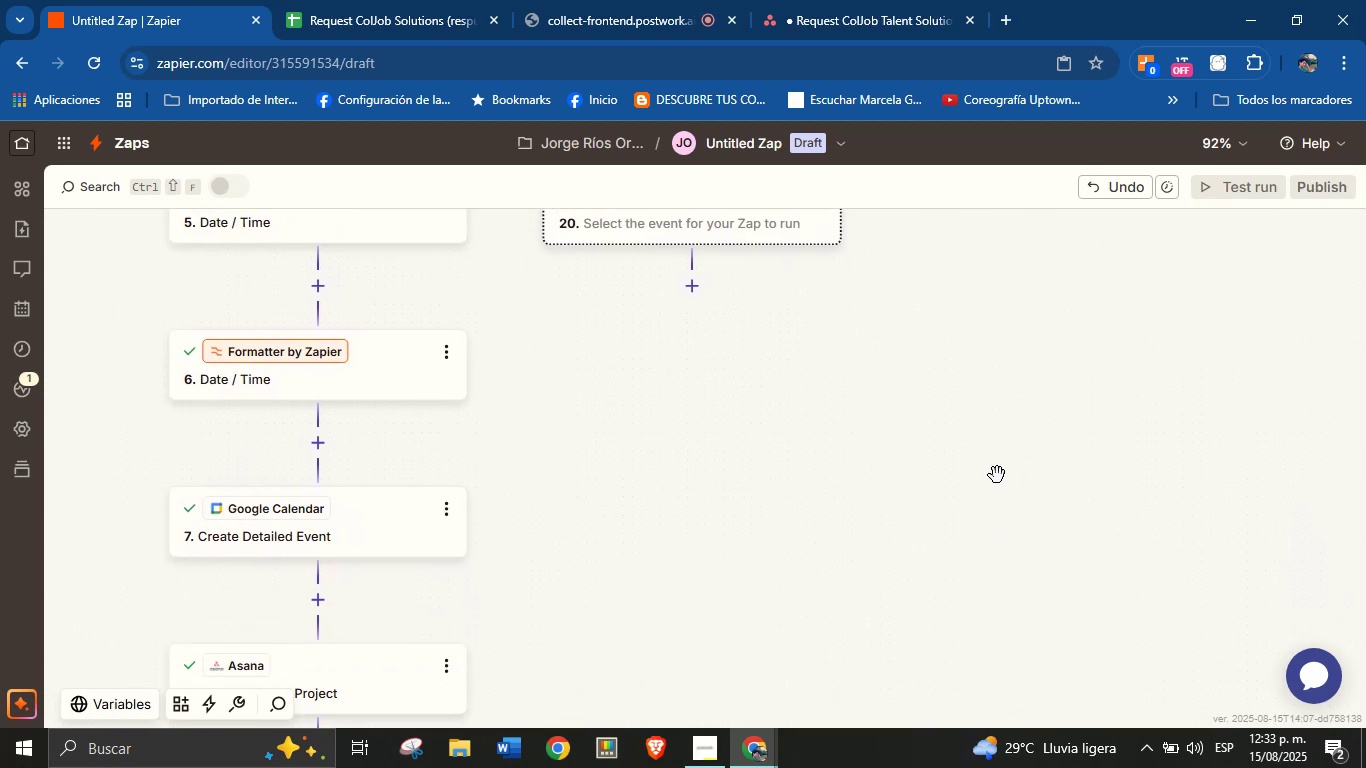 
left_click_drag(start_coordinate=[975, 518], to_coordinate=[950, 456])
 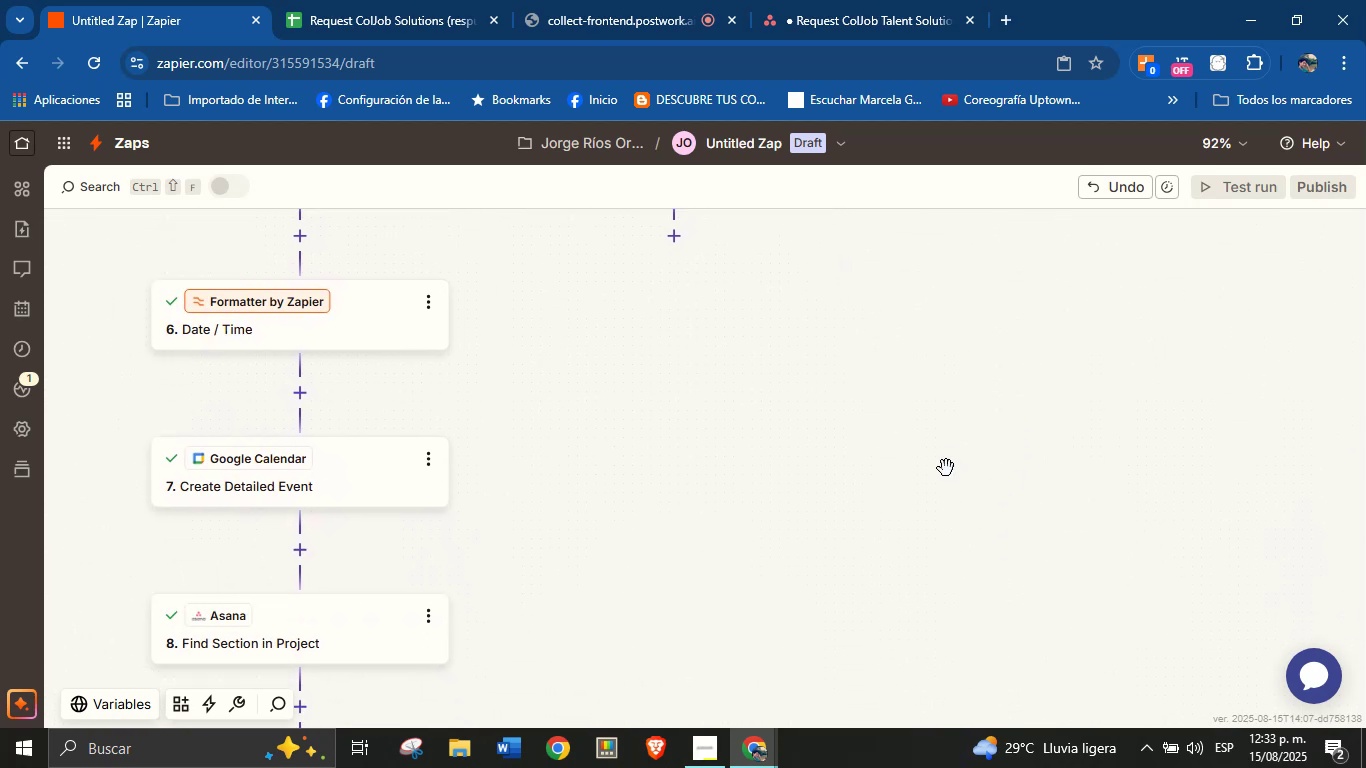 
left_click_drag(start_coordinate=[937, 535], to_coordinate=[923, 564])
 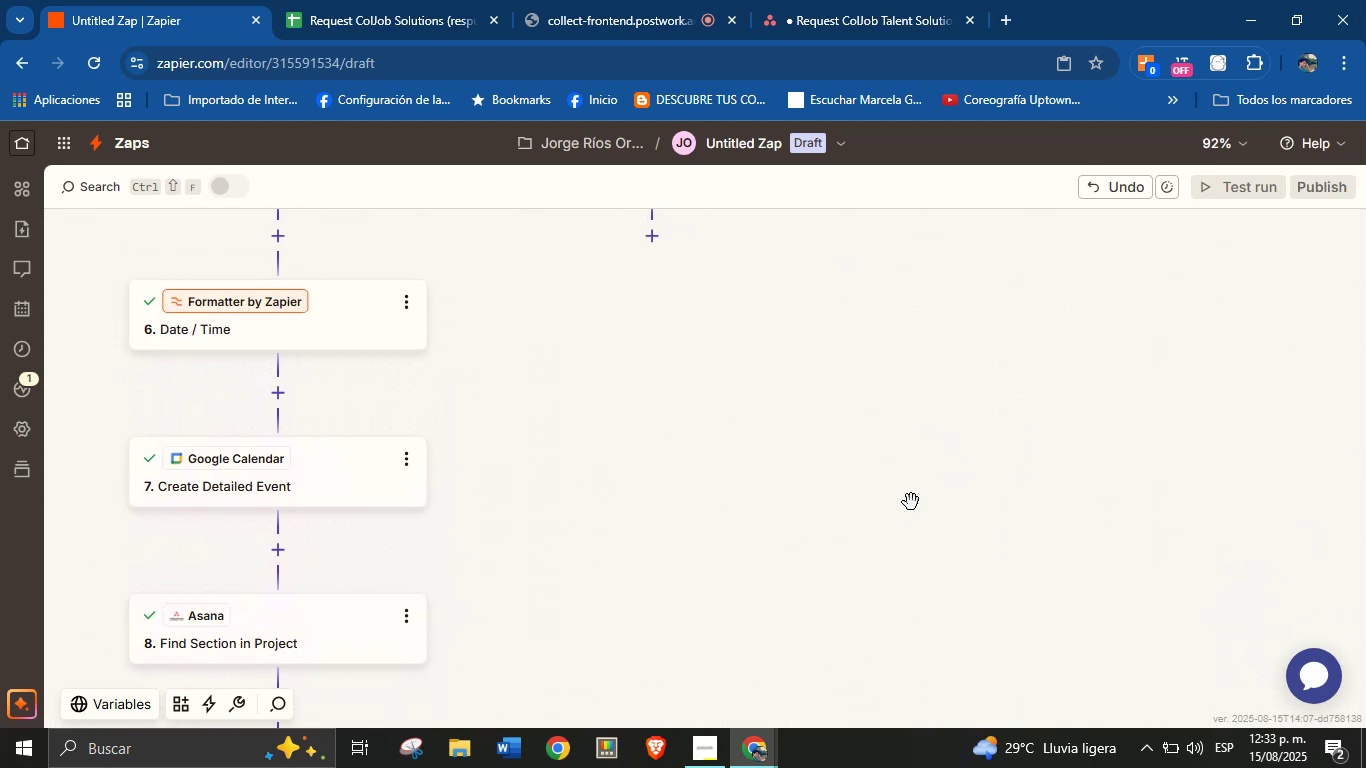 
left_click_drag(start_coordinate=[888, 420], to_coordinate=[874, 571])
 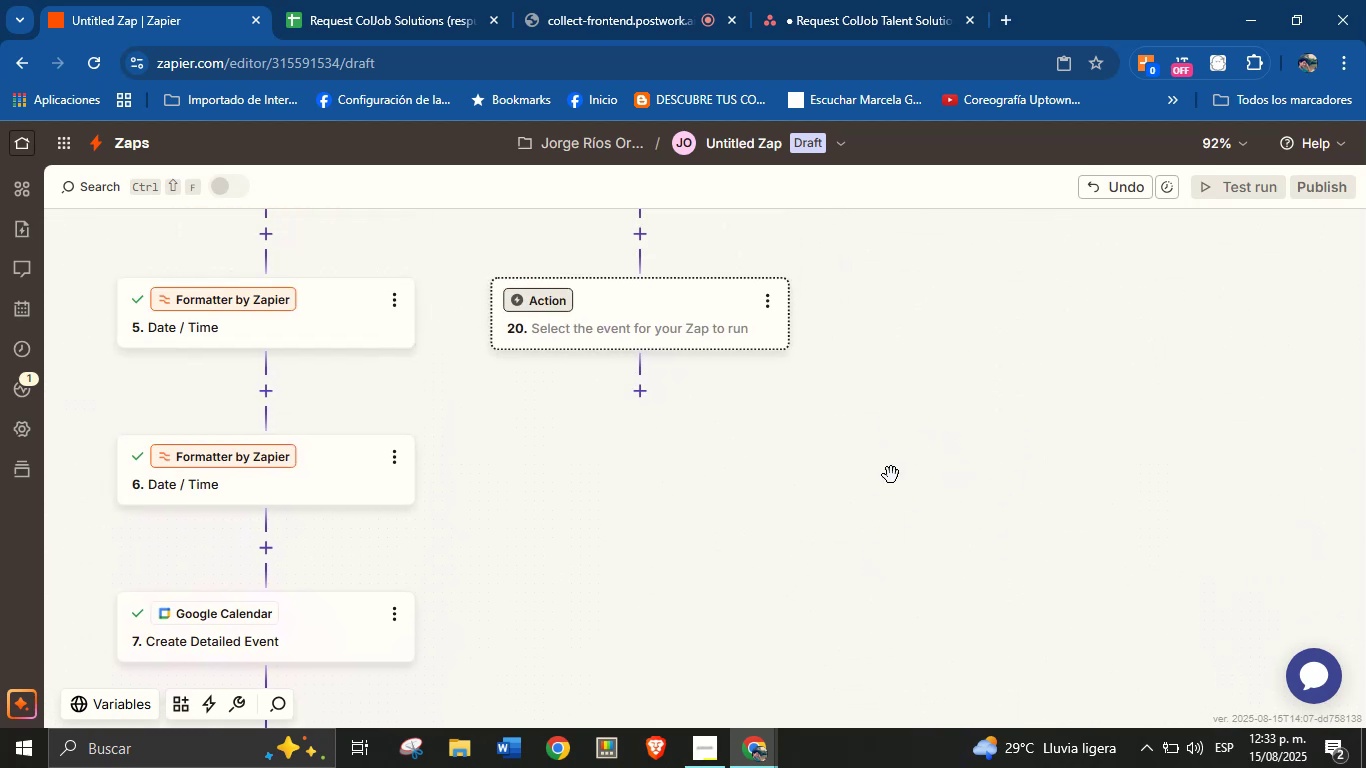 
left_click_drag(start_coordinate=[899, 441], to_coordinate=[915, 545])
 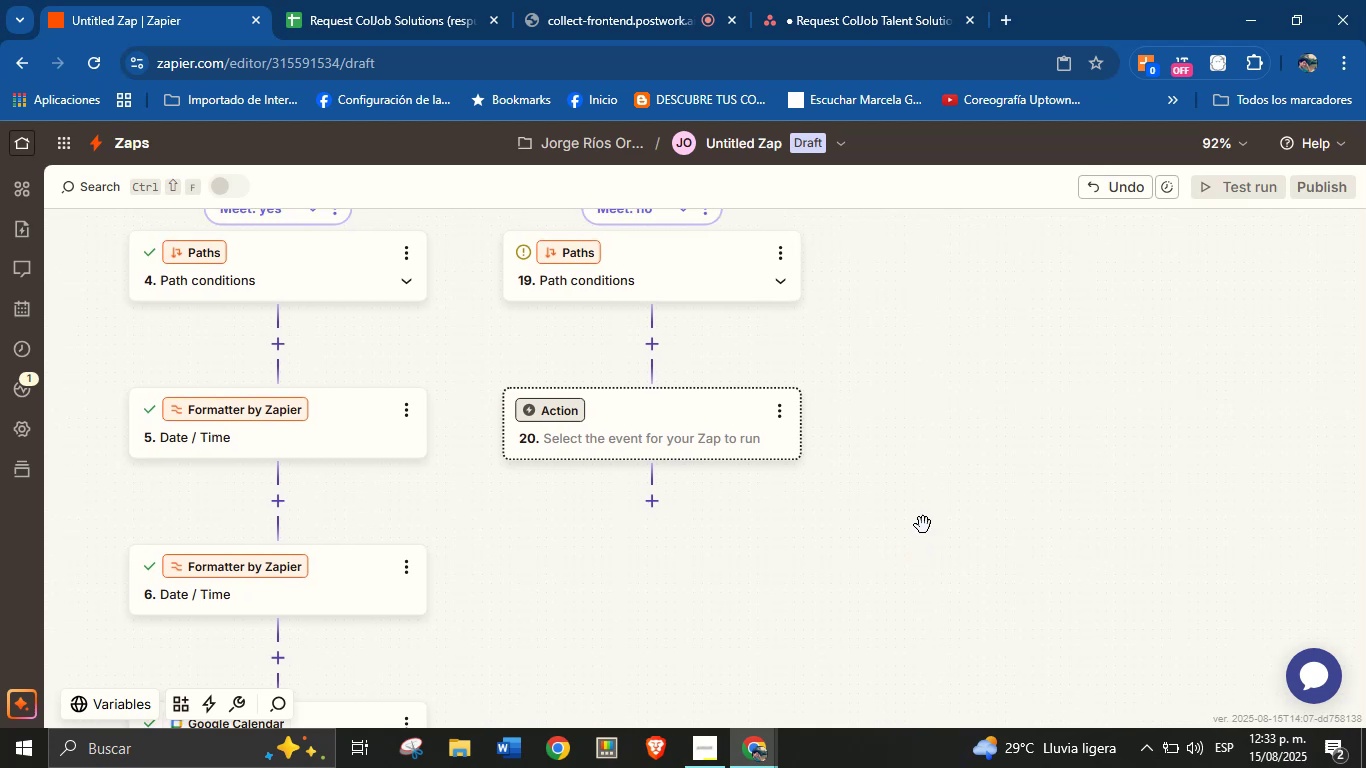 
left_click_drag(start_coordinate=[963, 392], to_coordinate=[963, 468])
 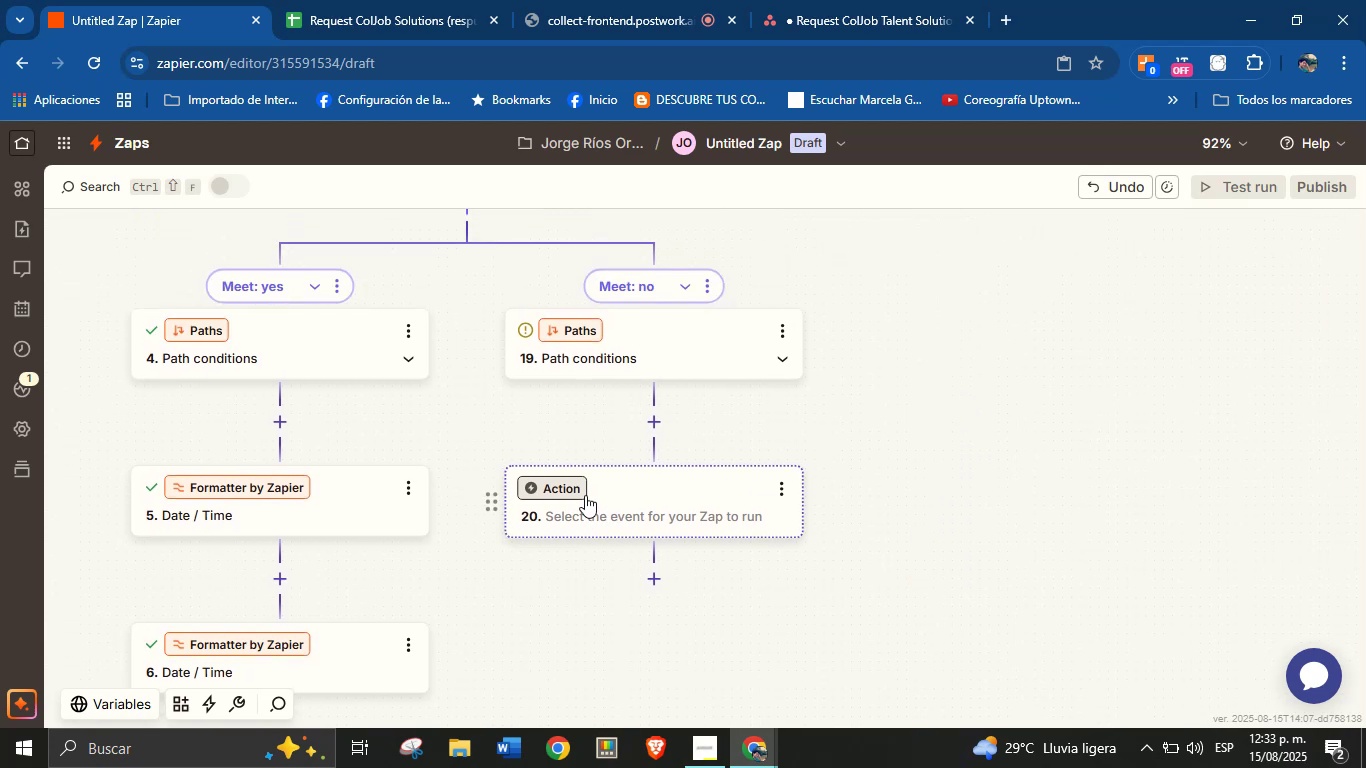 
left_click([582, 488])
 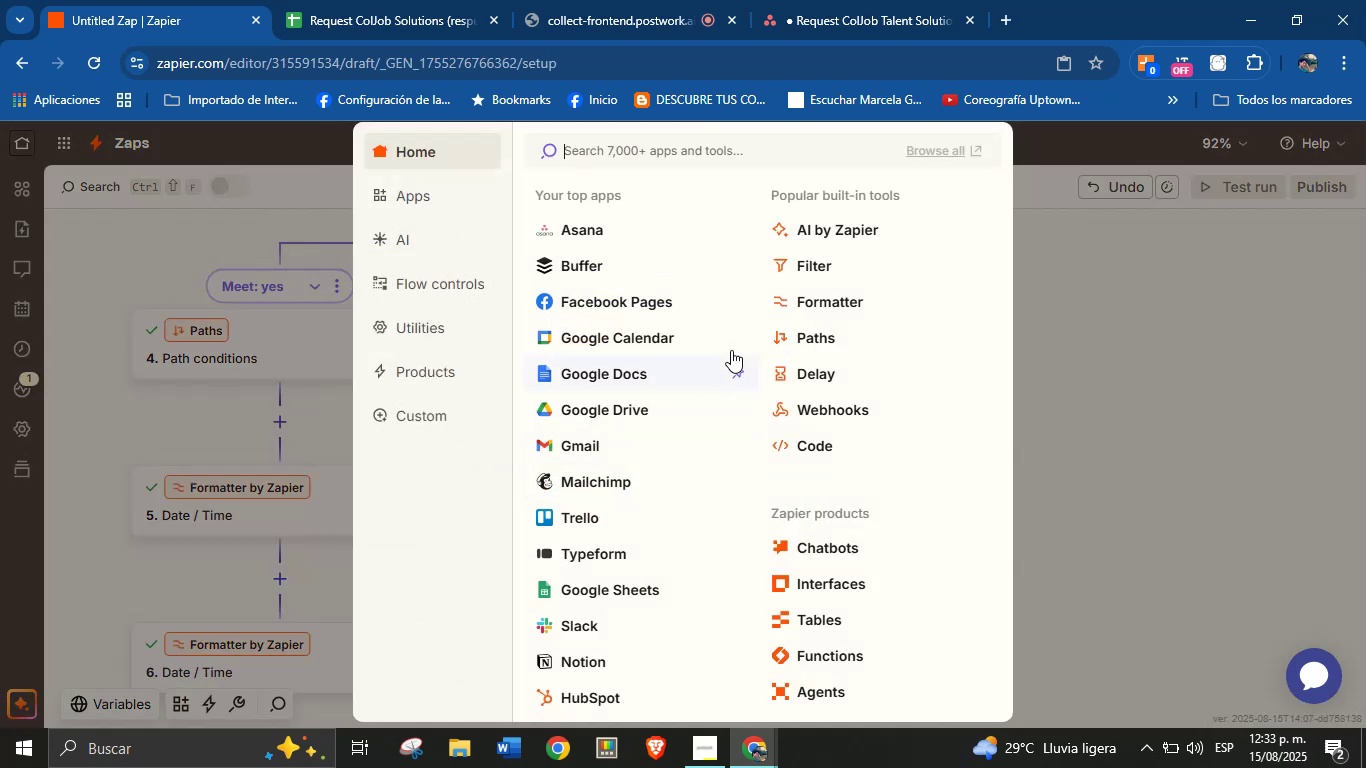 
left_click([634, 233])
 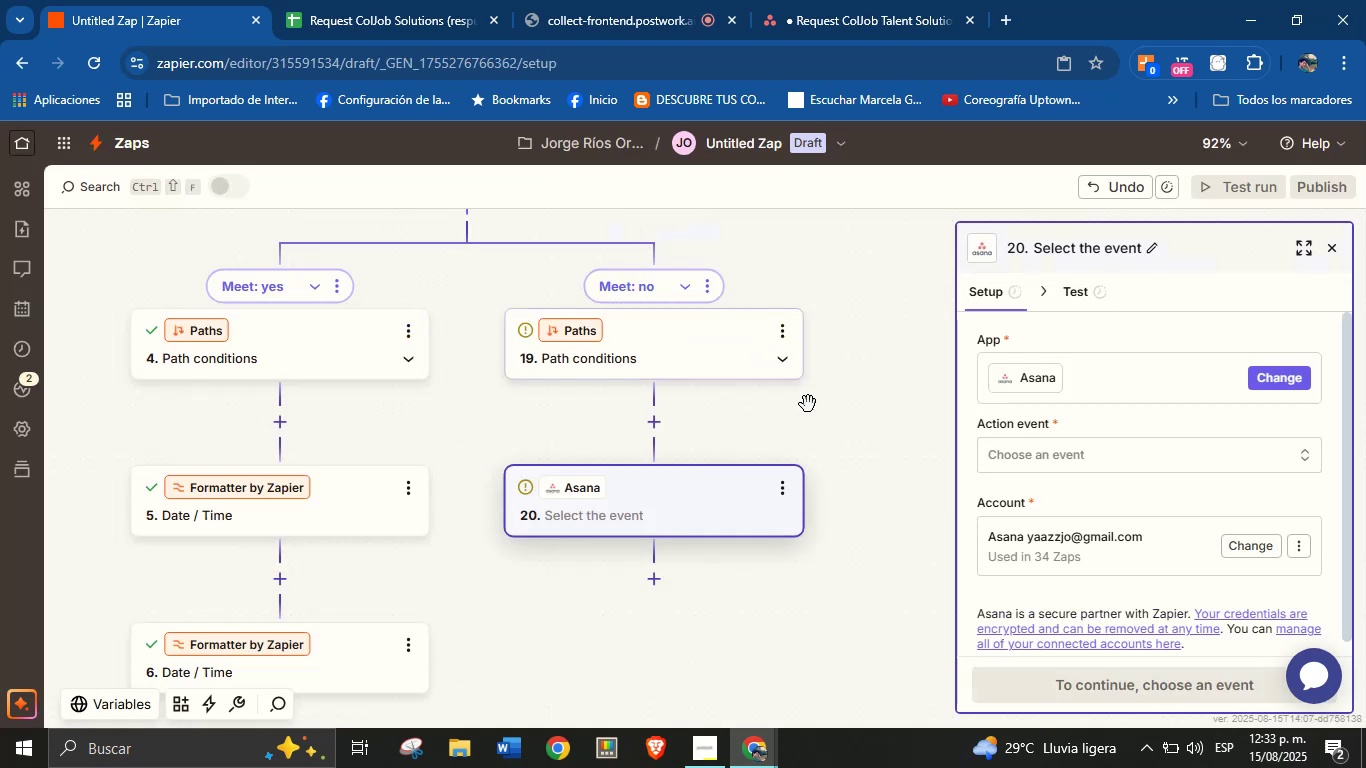 
left_click([1030, 454])
 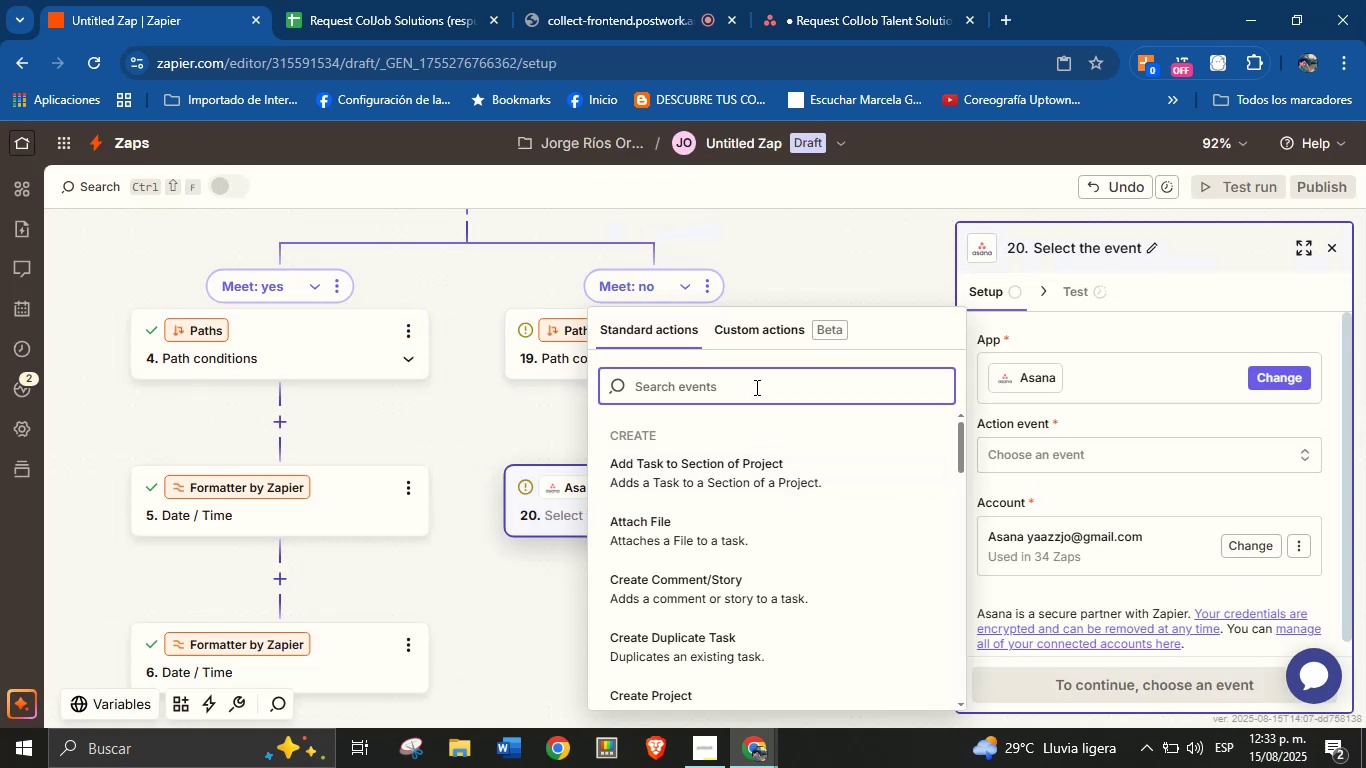 
type(find s)
 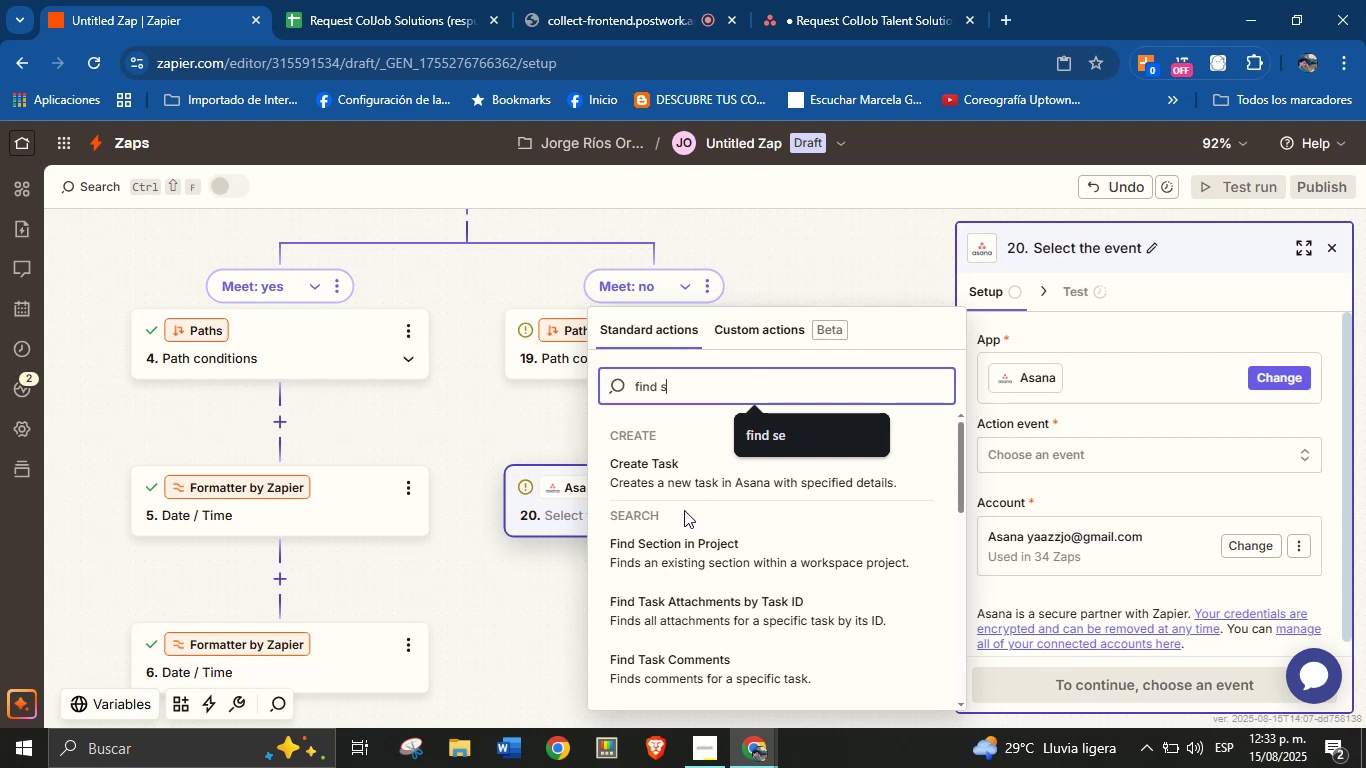 
left_click([690, 541])
 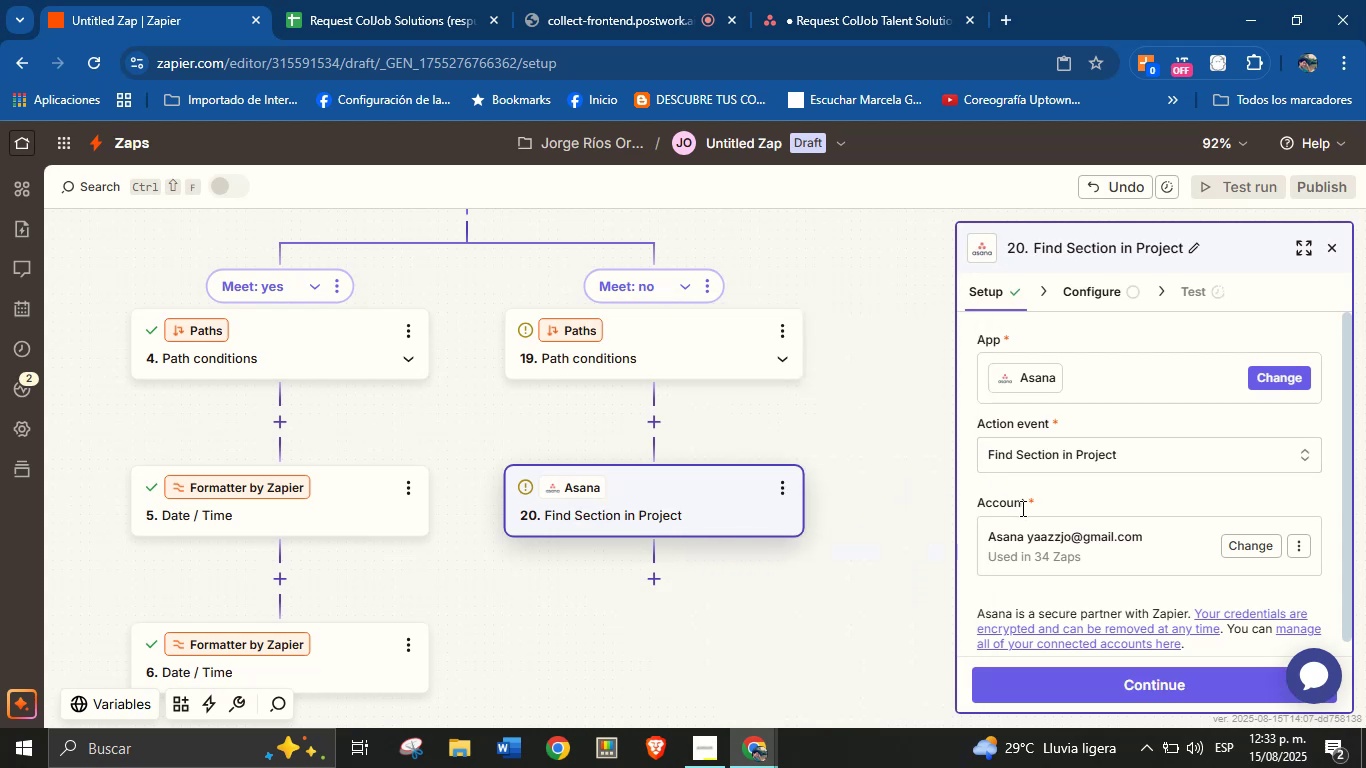 
left_click_drag(start_coordinate=[869, 537], to_coordinate=[869, 522])
 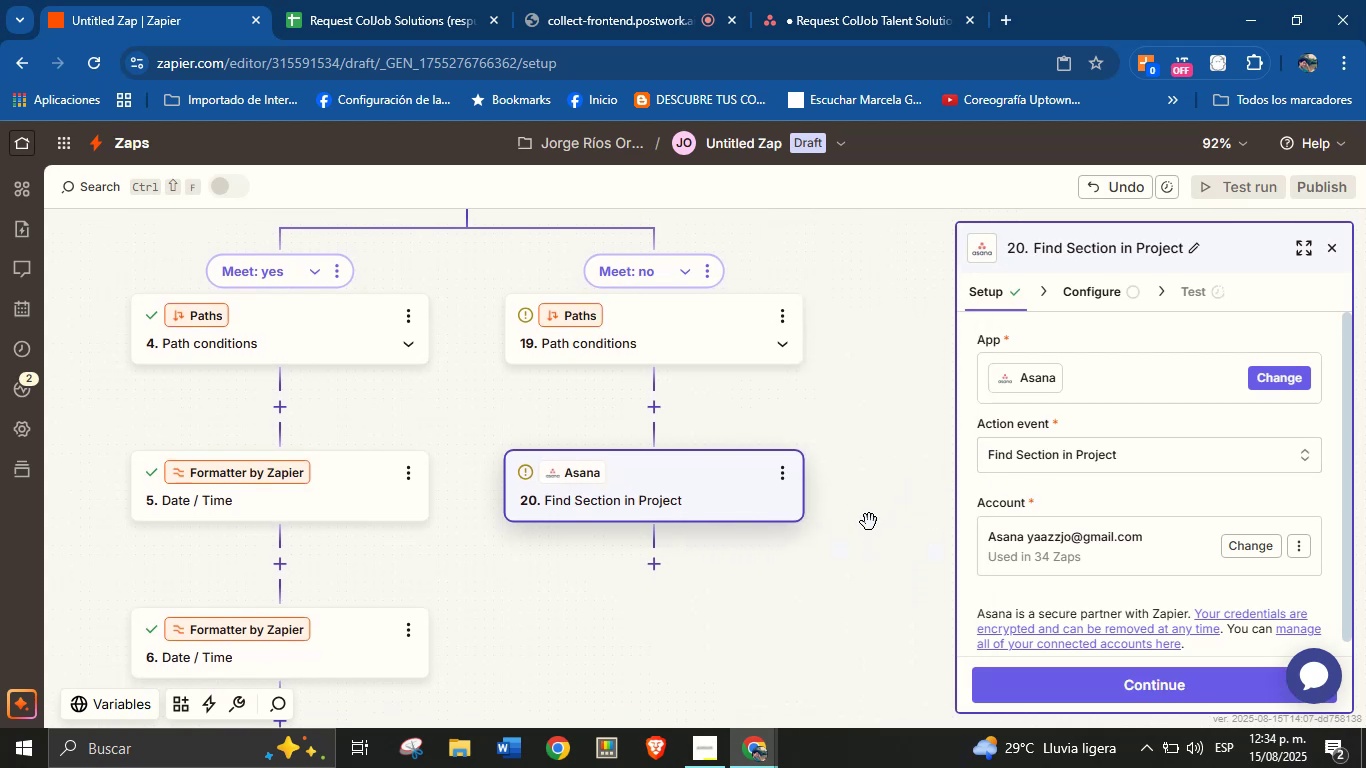 
left_click_drag(start_coordinate=[859, 549], to_coordinate=[859, 527])
 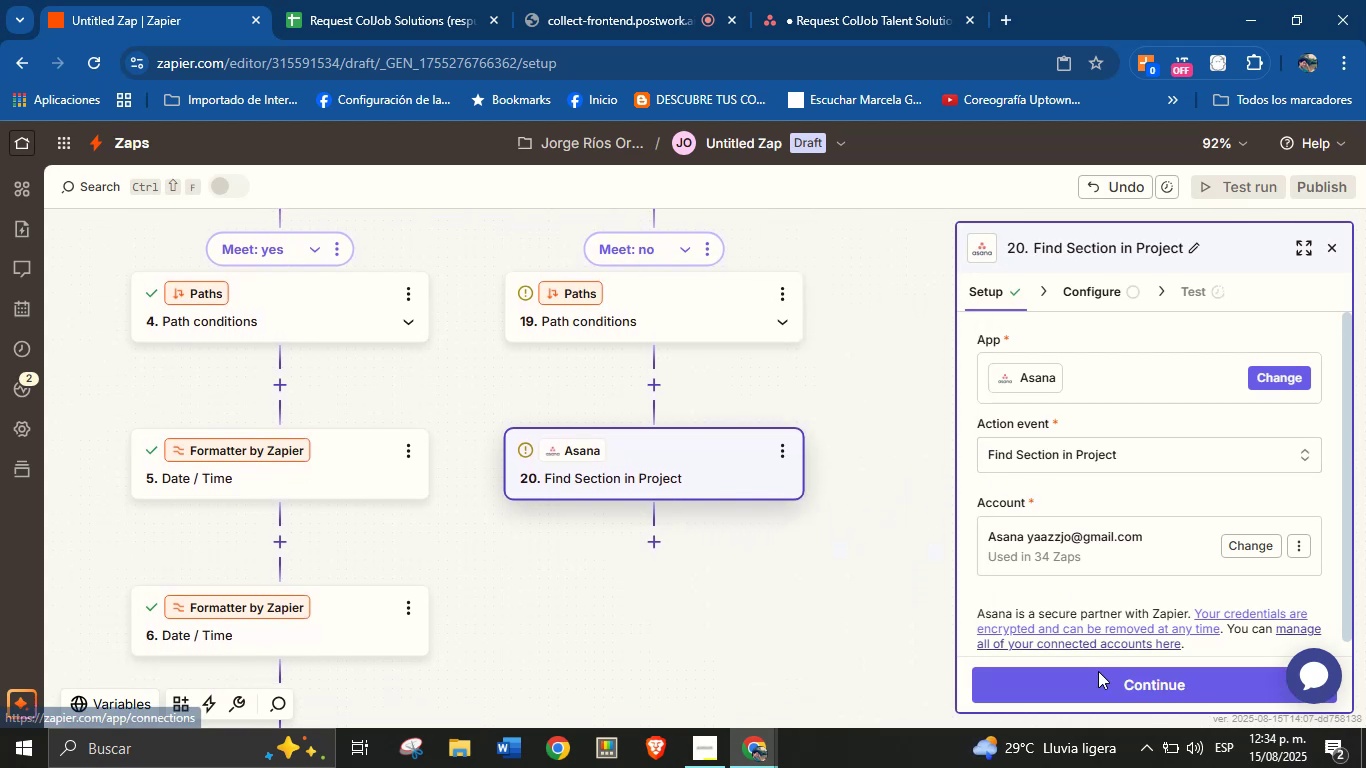 
left_click([1098, 684])
 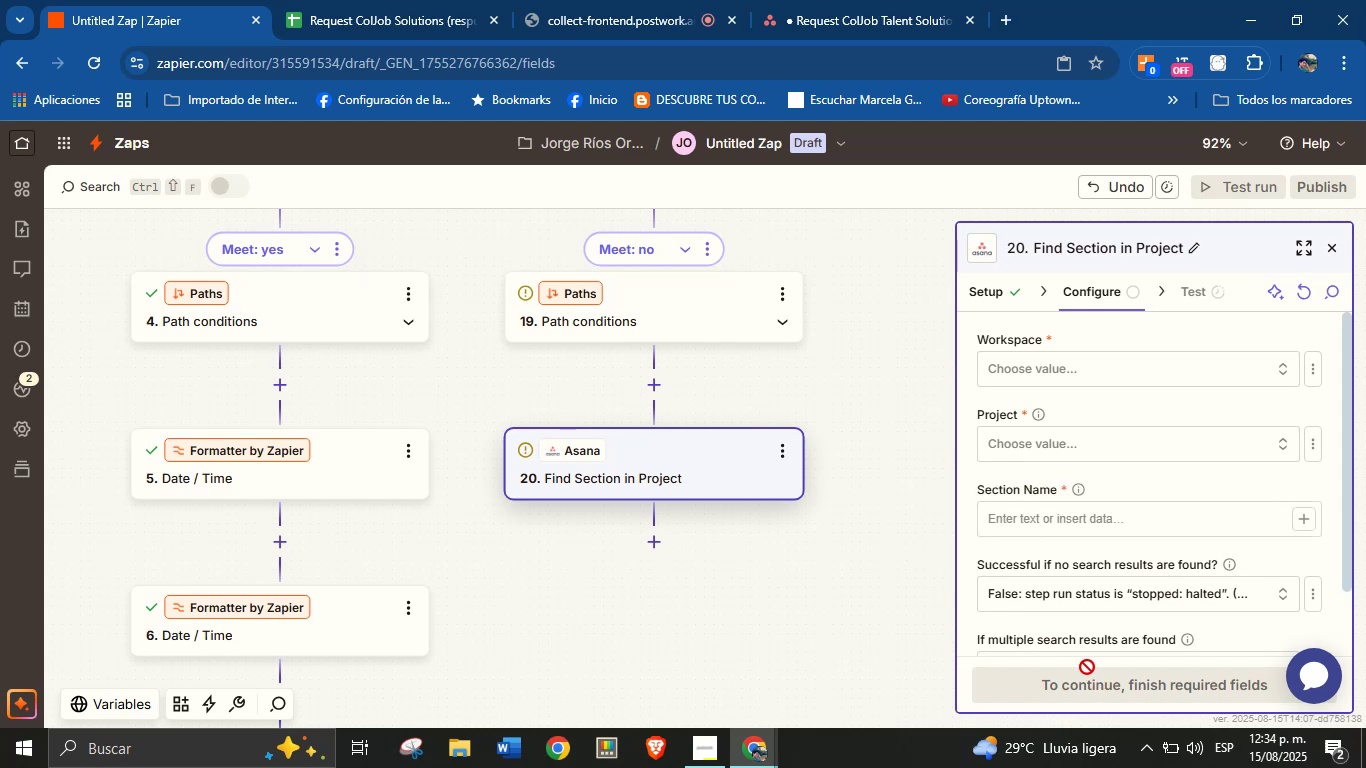 
left_click([1090, 372])
 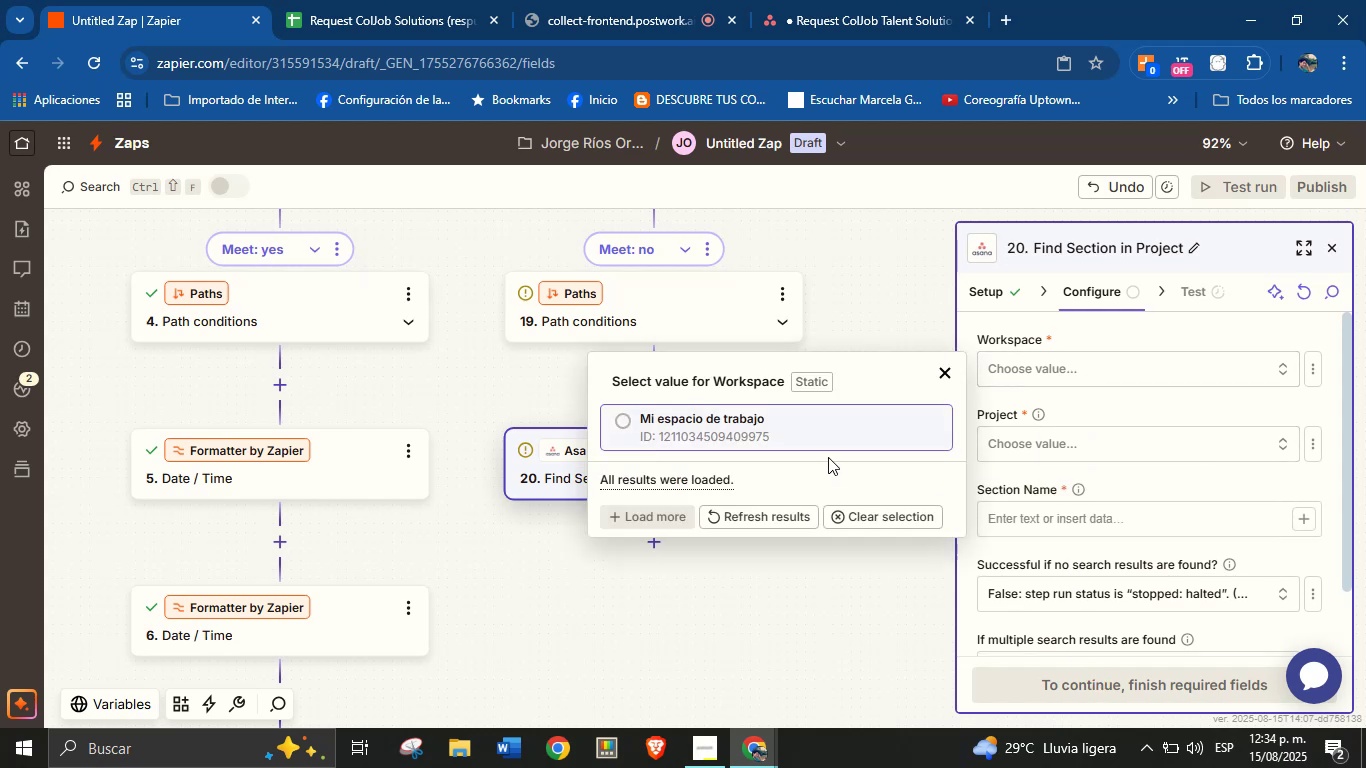 
left_click([828, 439])
 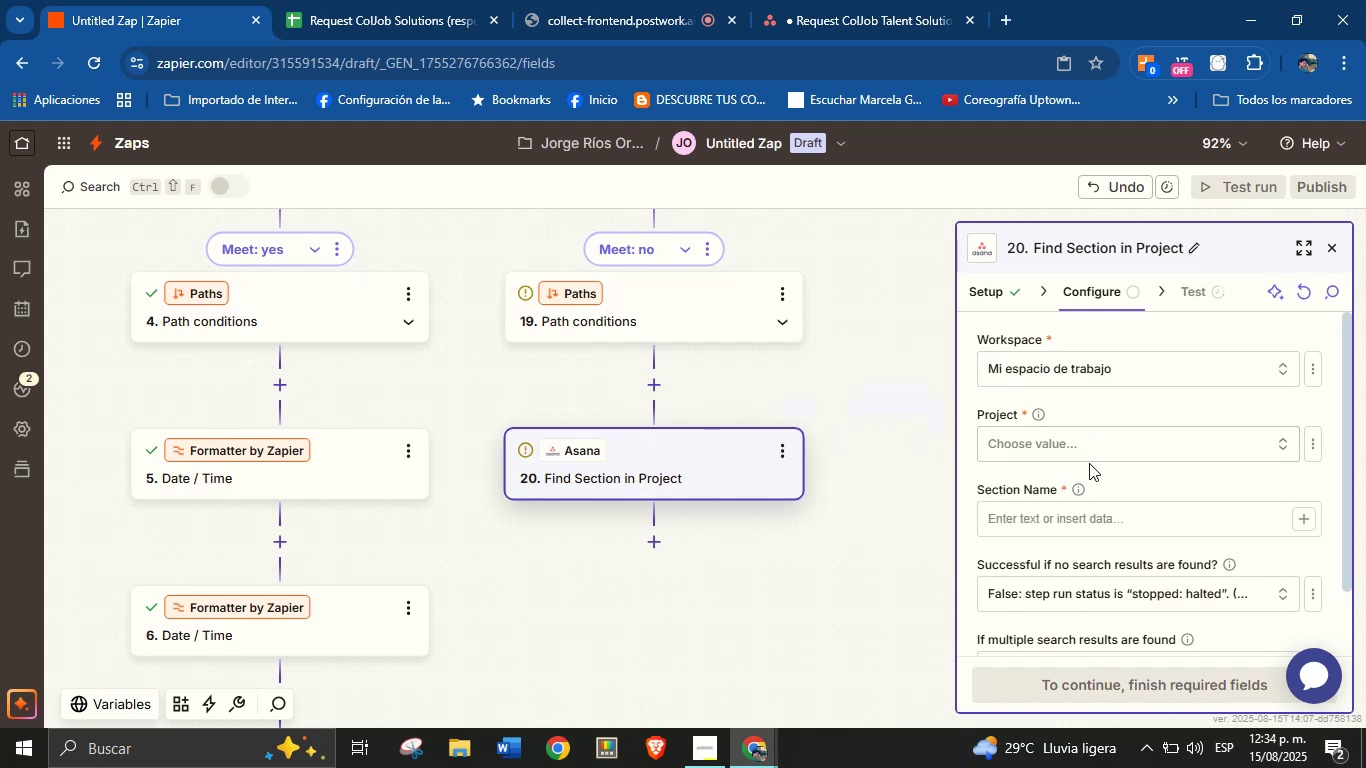 
left_click([1103, 445])
 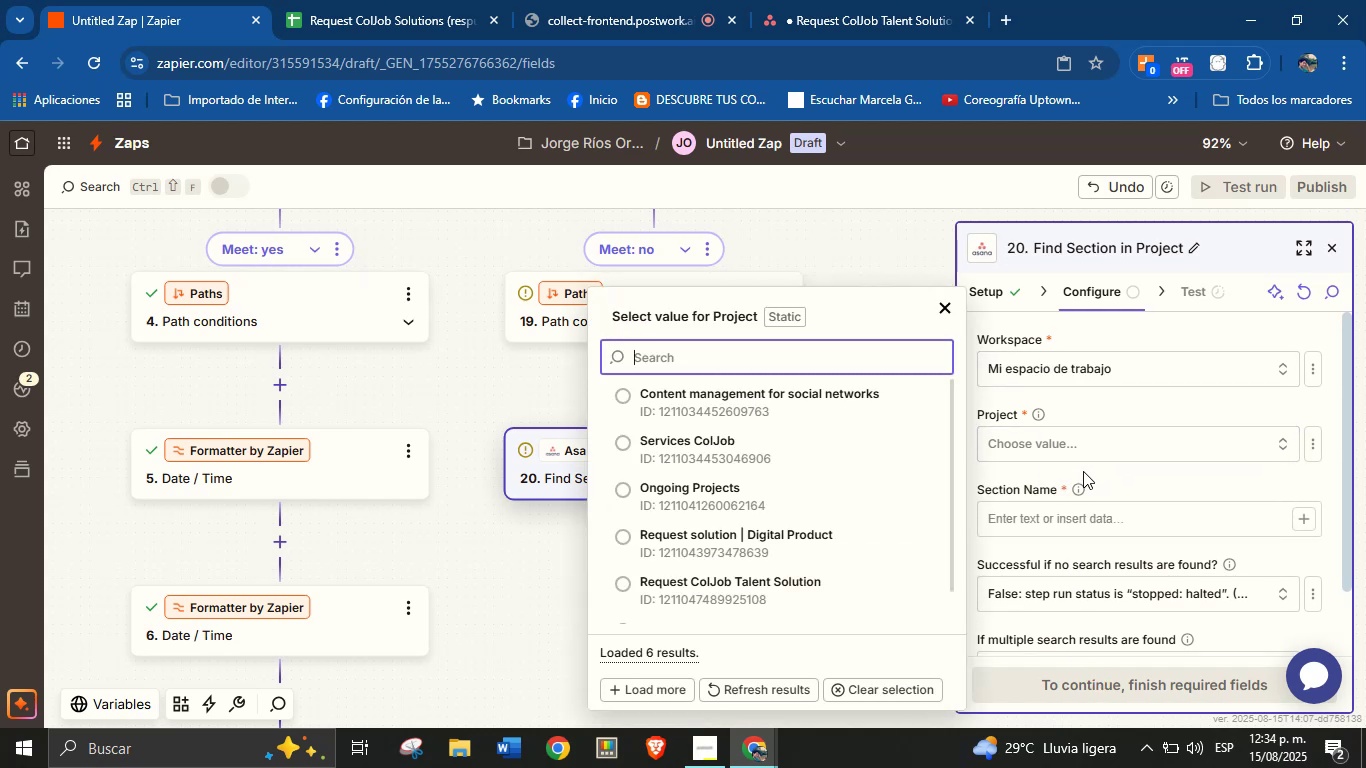 
scroll: coordinate [715, 550], scroll_direction: down, amount: 1.0
 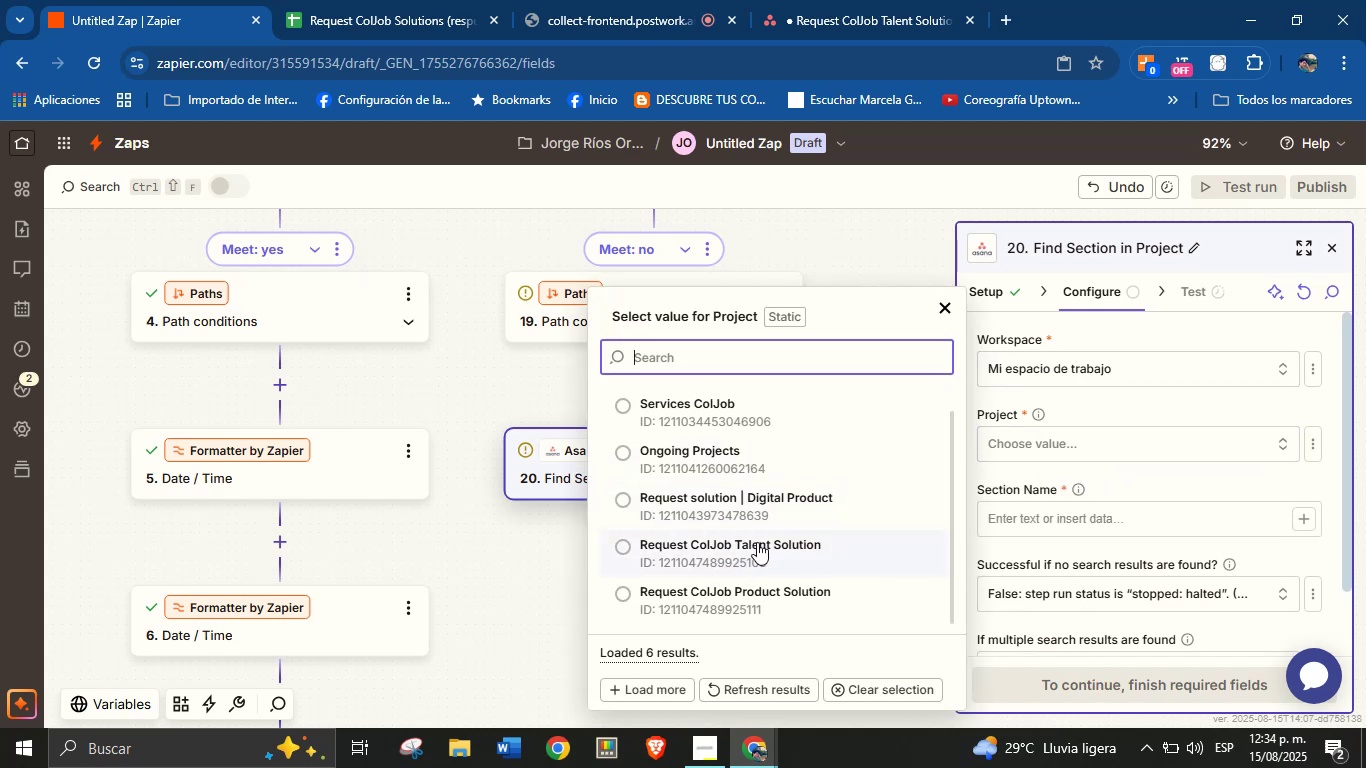 
left_click([757, 542])
 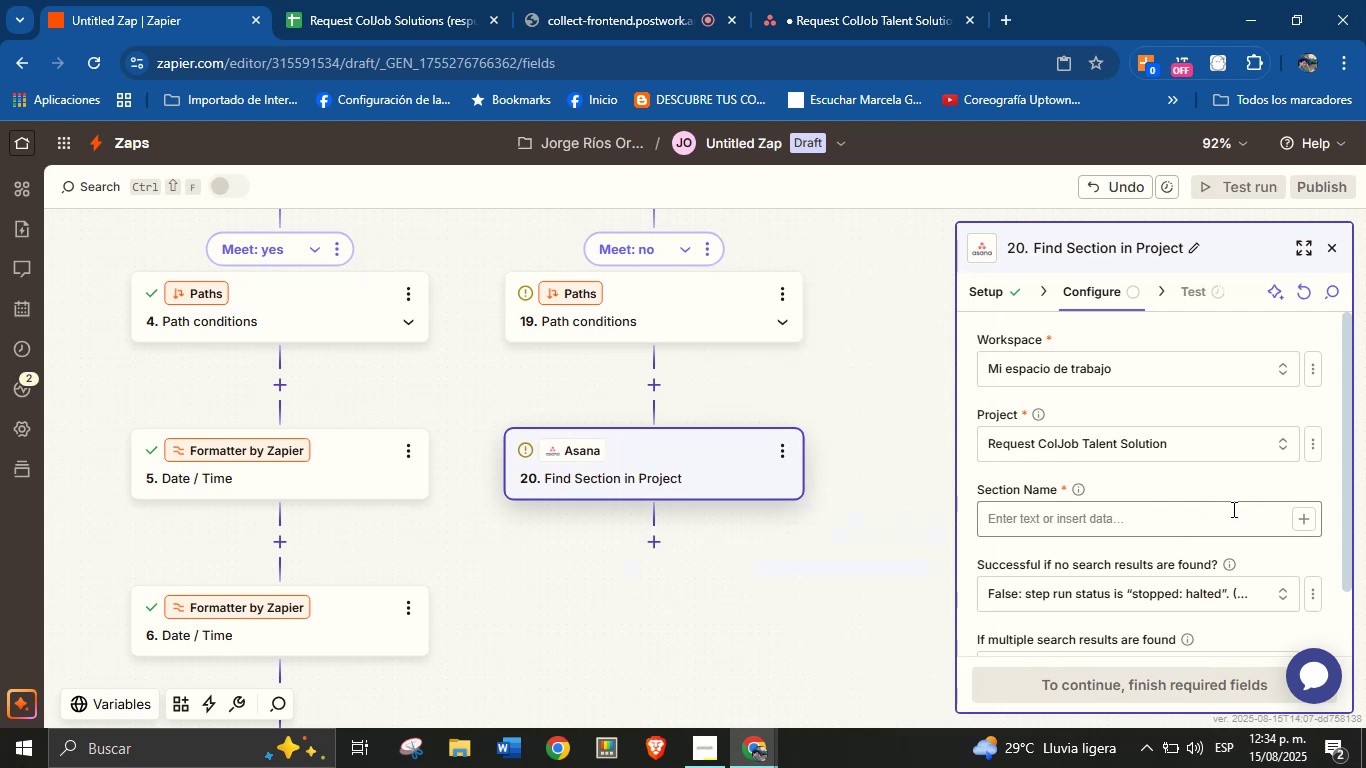 
left_click([1249, 491])
 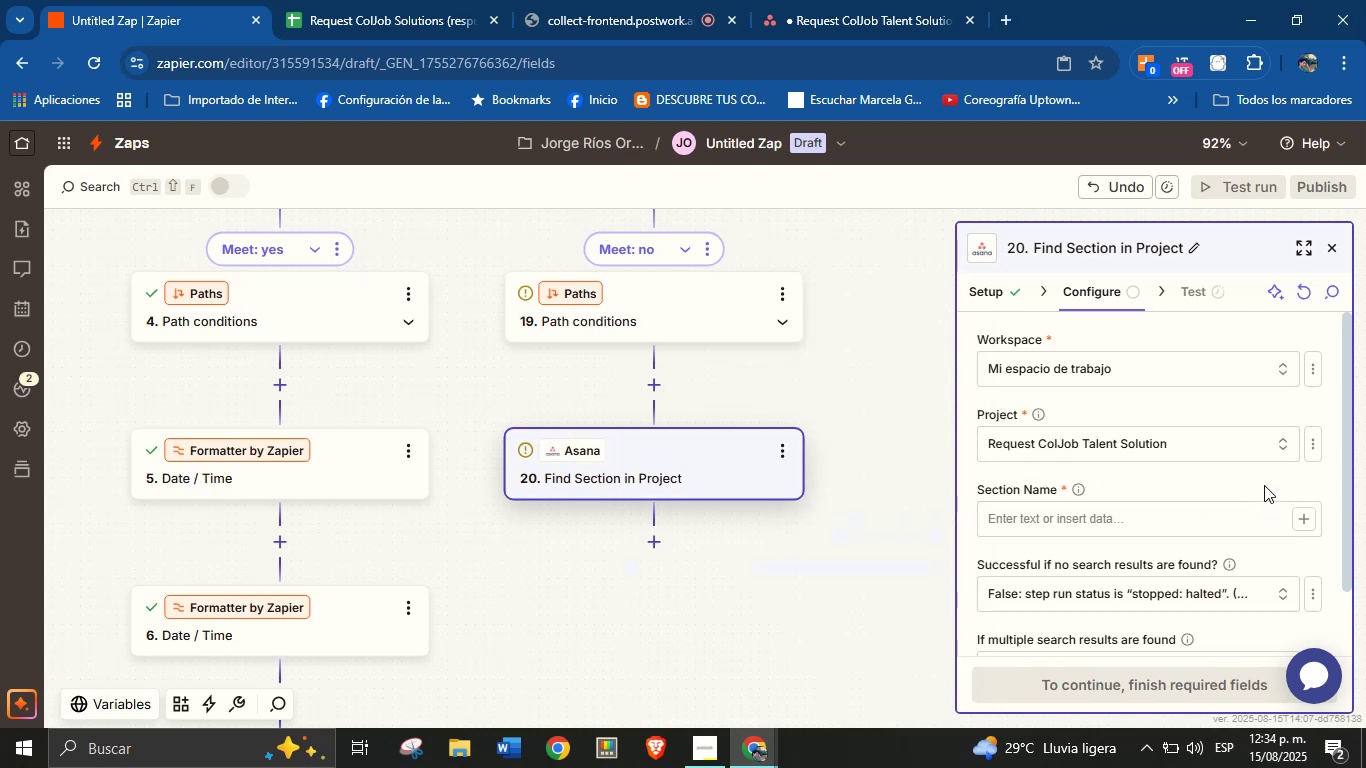 
left_click([1247, 490])
 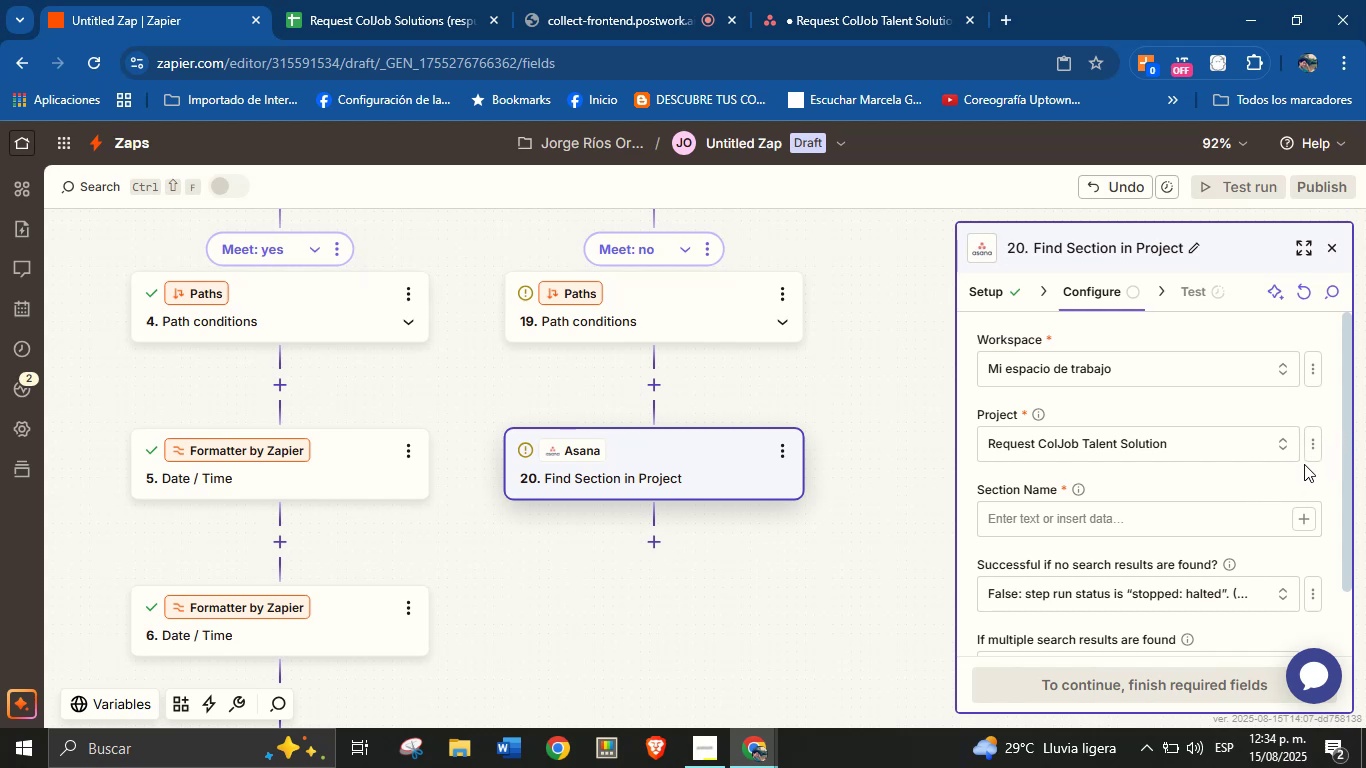 
wait(5.92)
 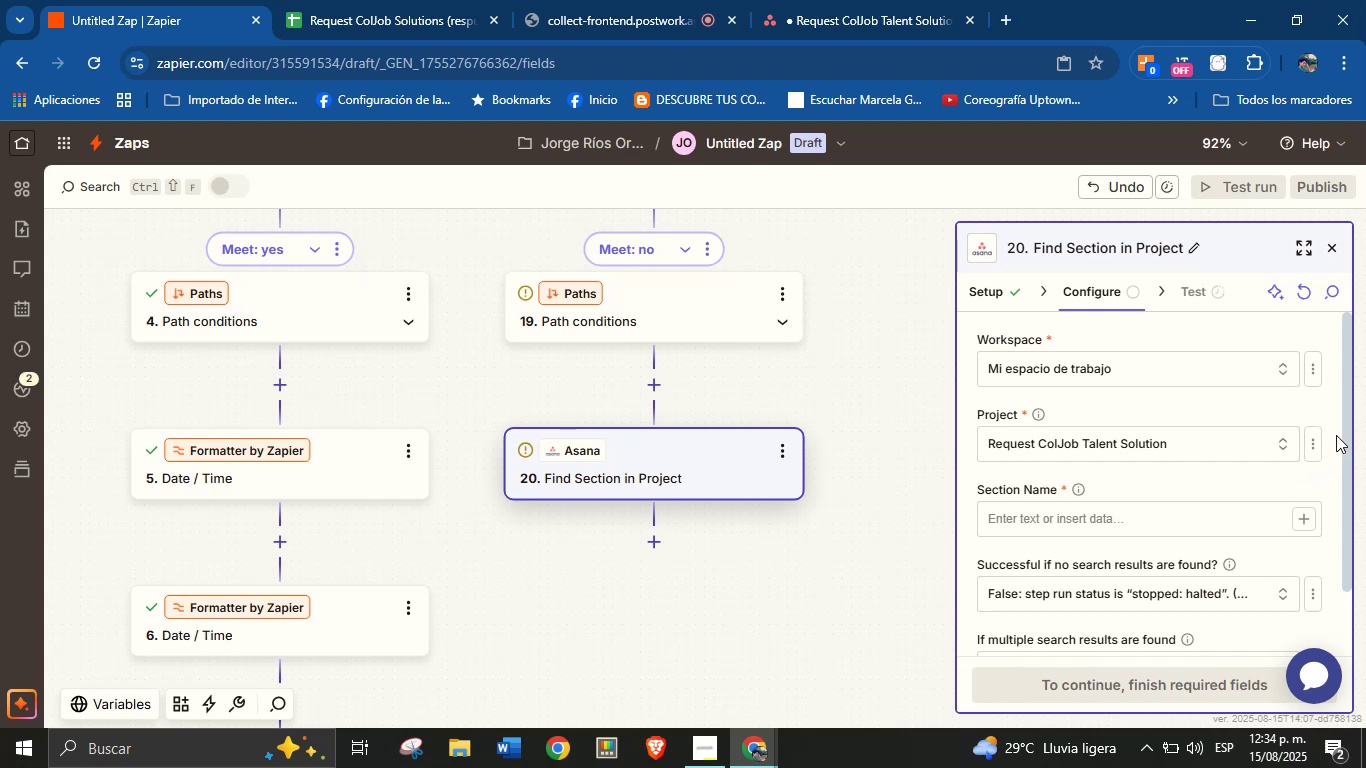 
scroll: coordinate [1303, 465], scroll_direction: none, amount: 0.0
 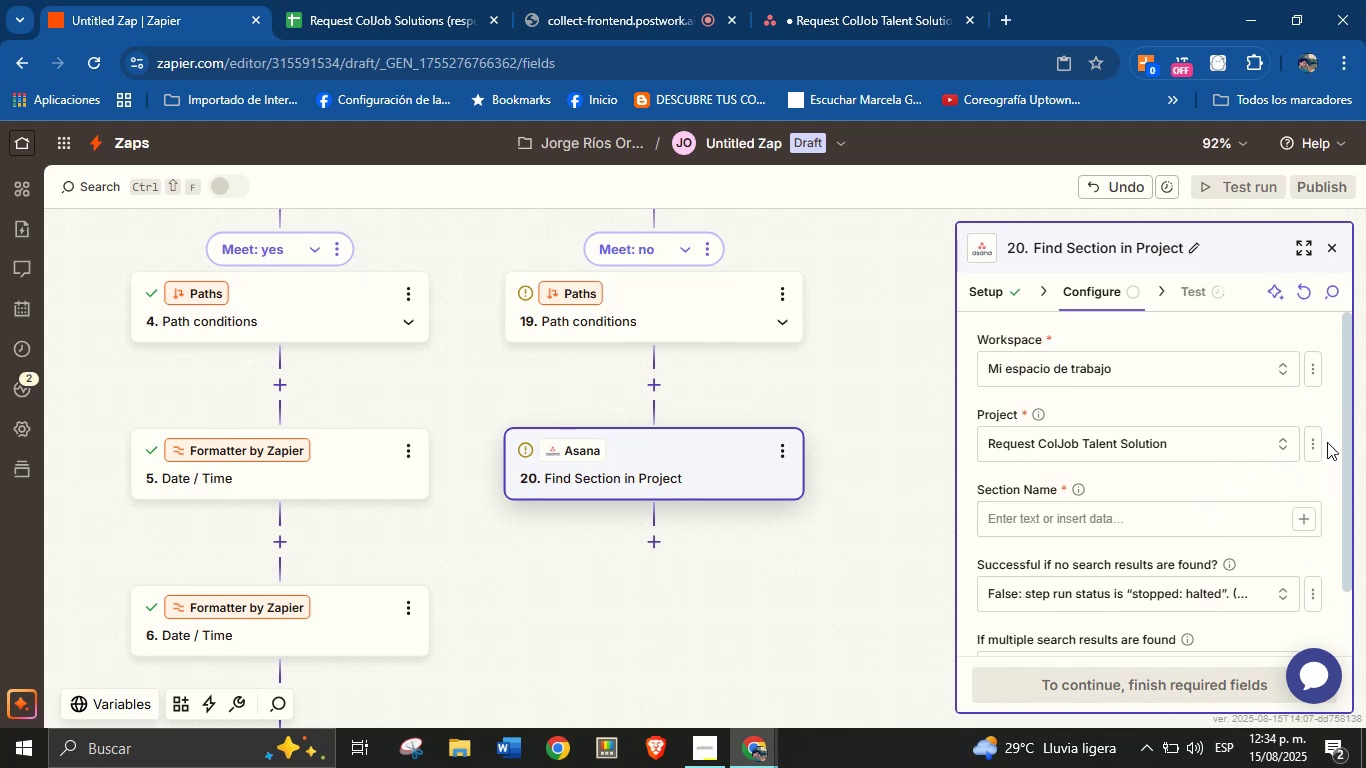 
left_click_drag(start_coordinate=[1349, 418], to_coordinate=[1349, 433])
 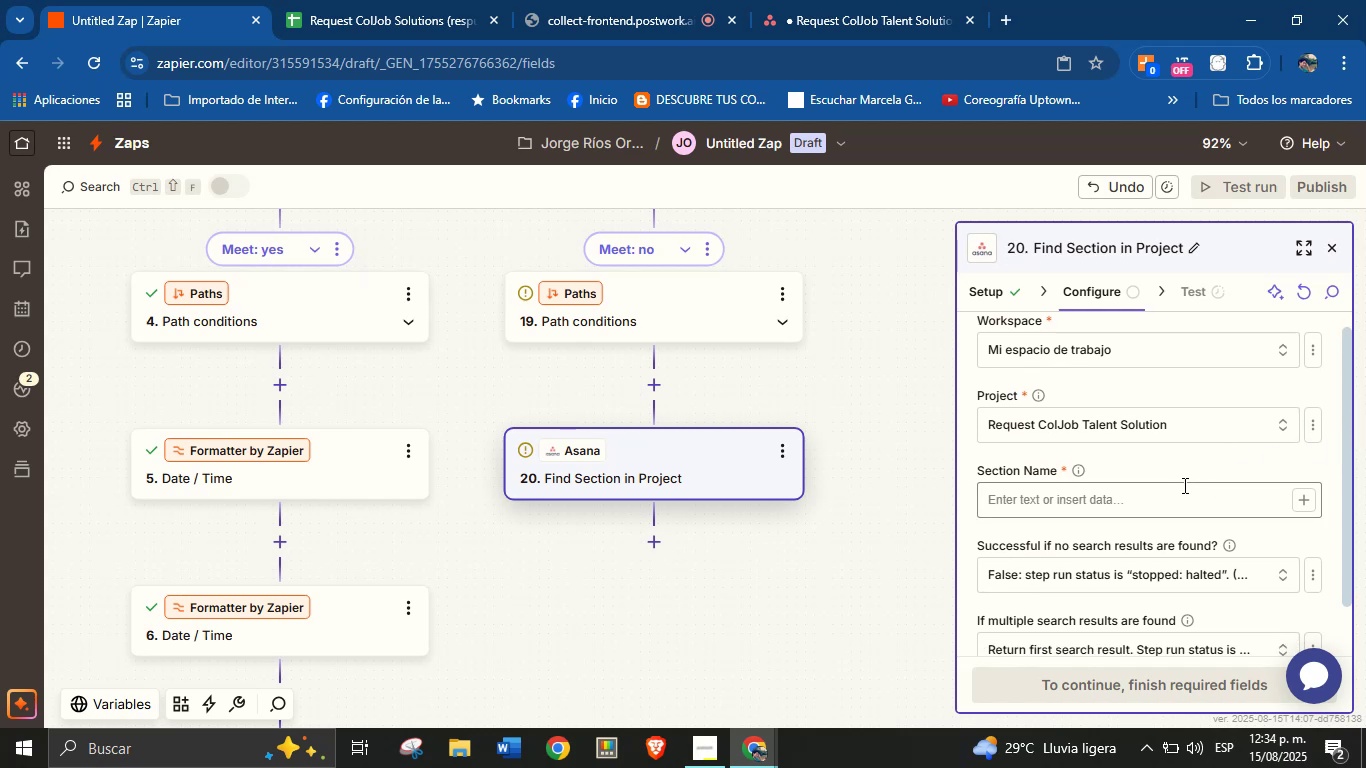 
left_click([1211, 508])
 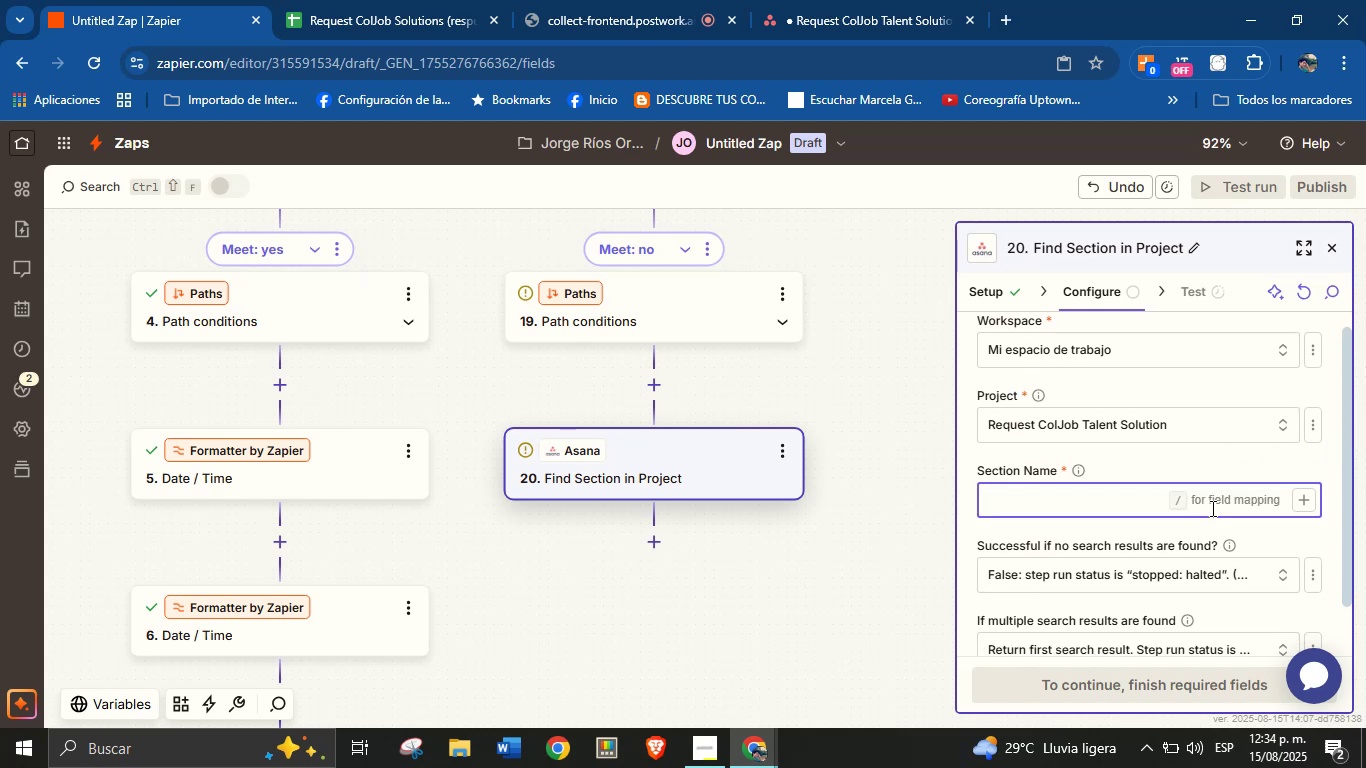 
type(Orenji )
 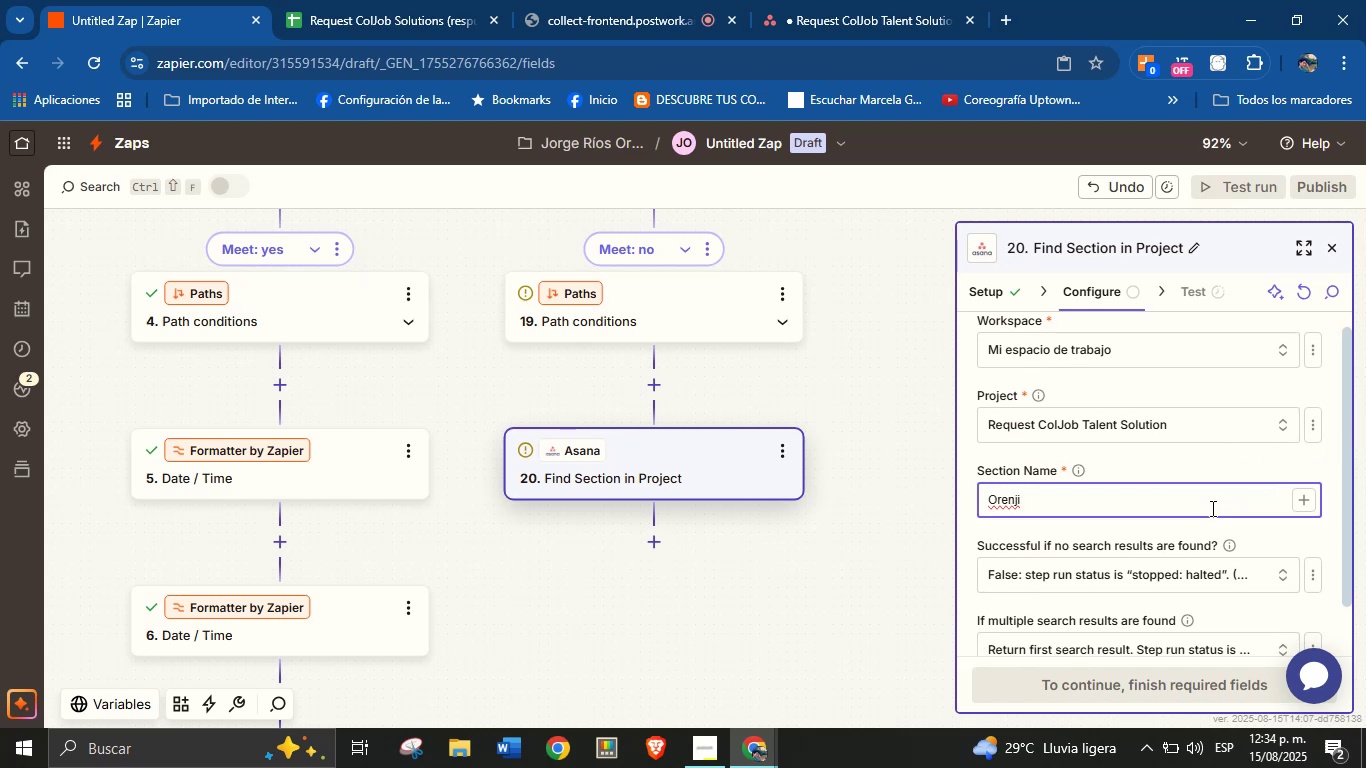 
key(Backspace)
 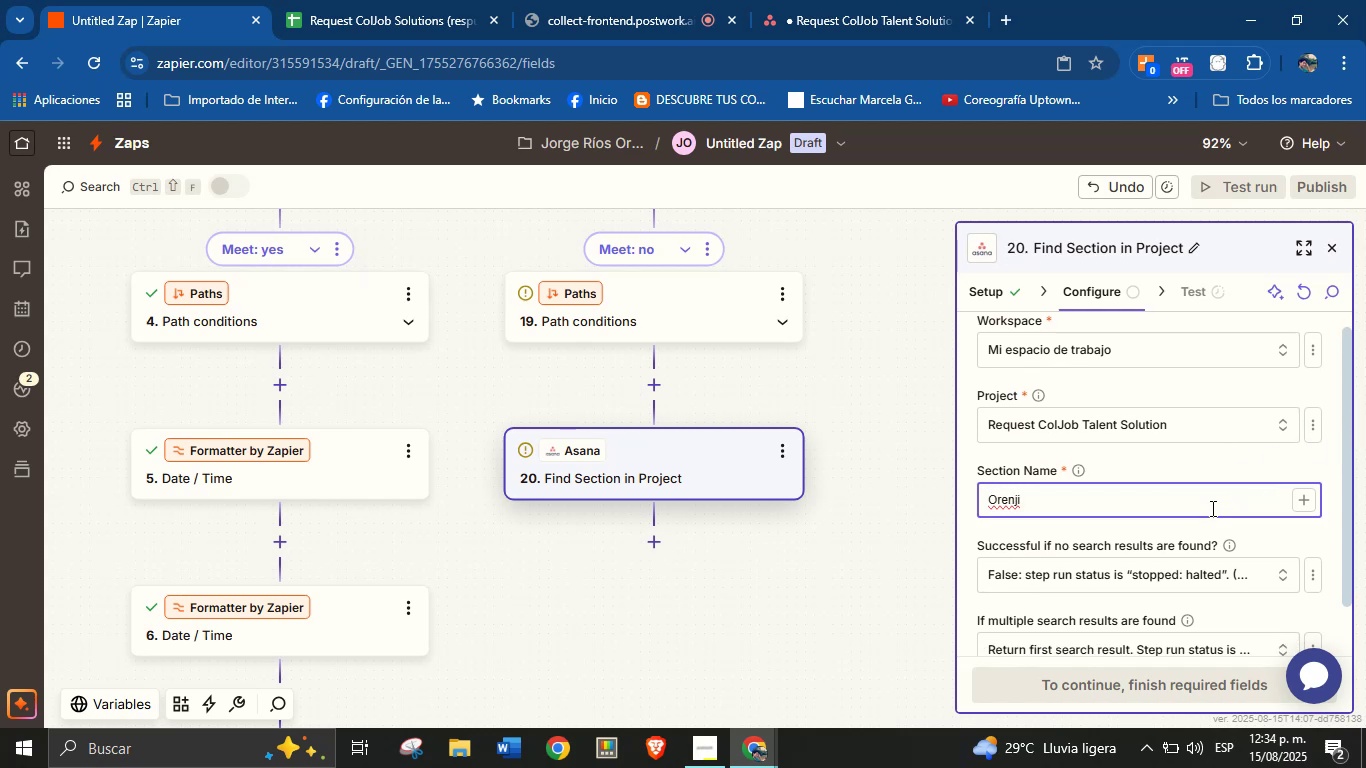 
key(Backspace)
 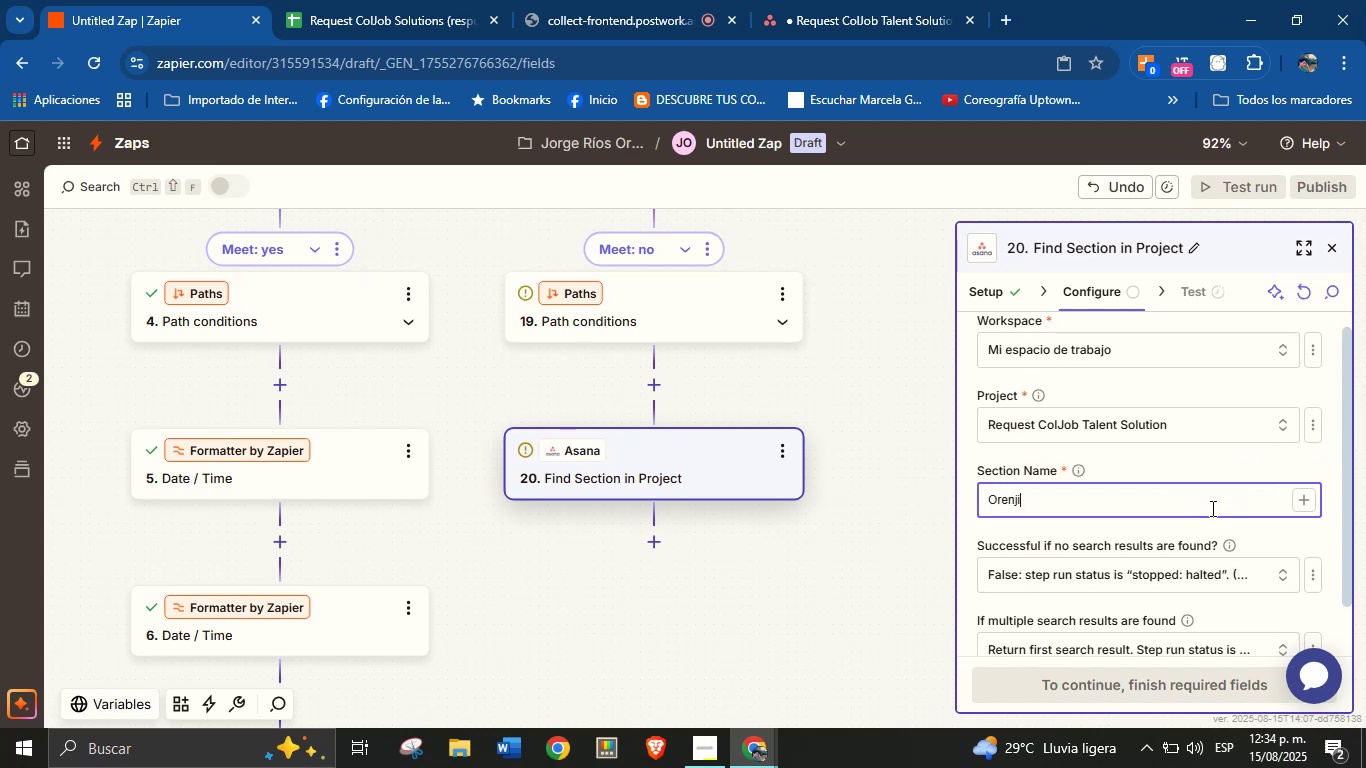 
key(Backspace)
 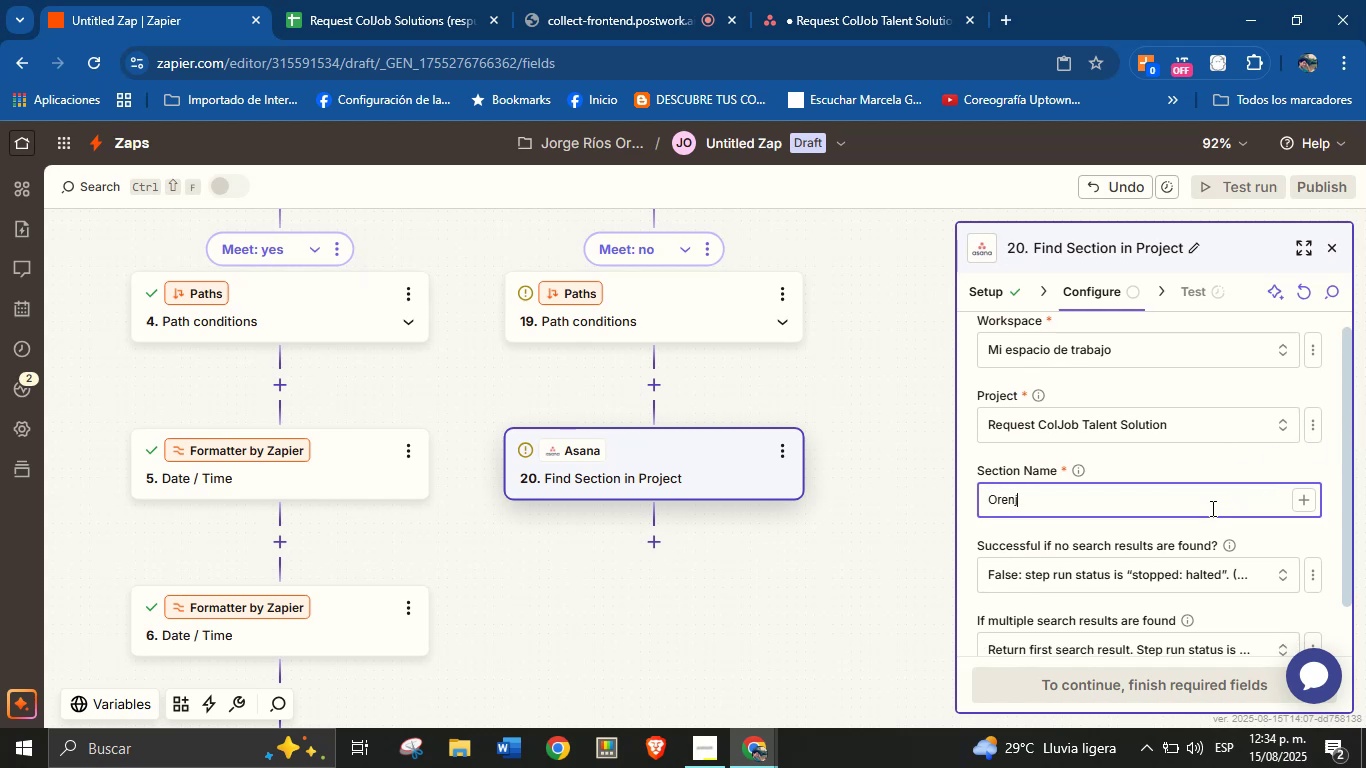 
key(Backspace)
 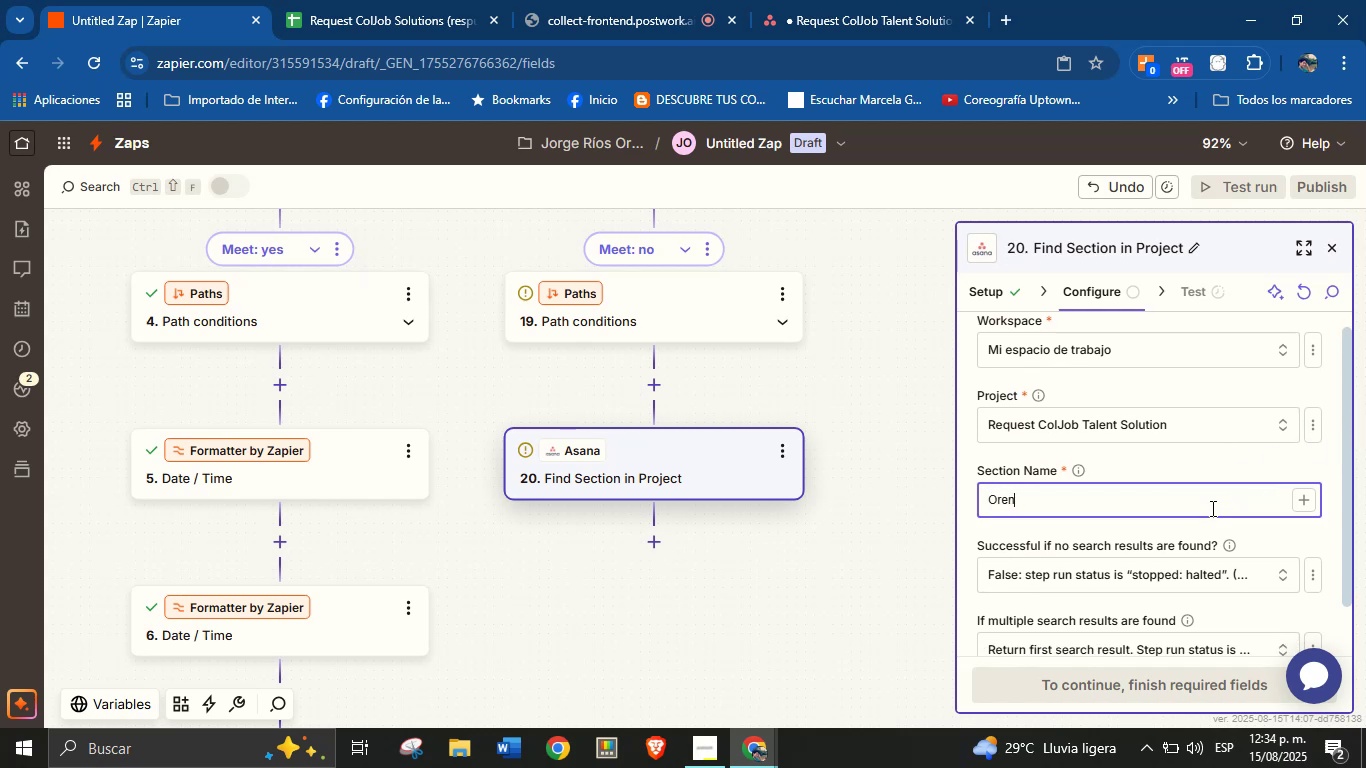 
key(Backspace)
 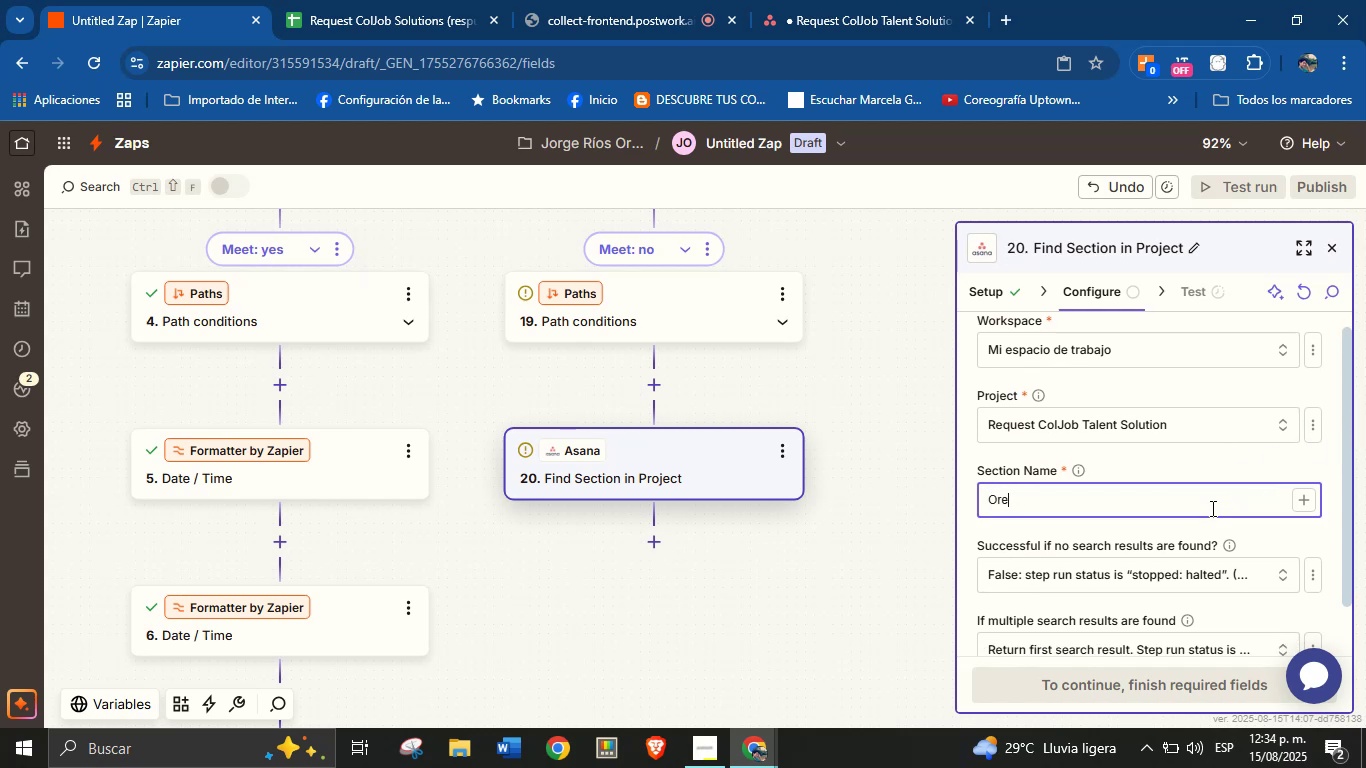 
key(Backspace)
 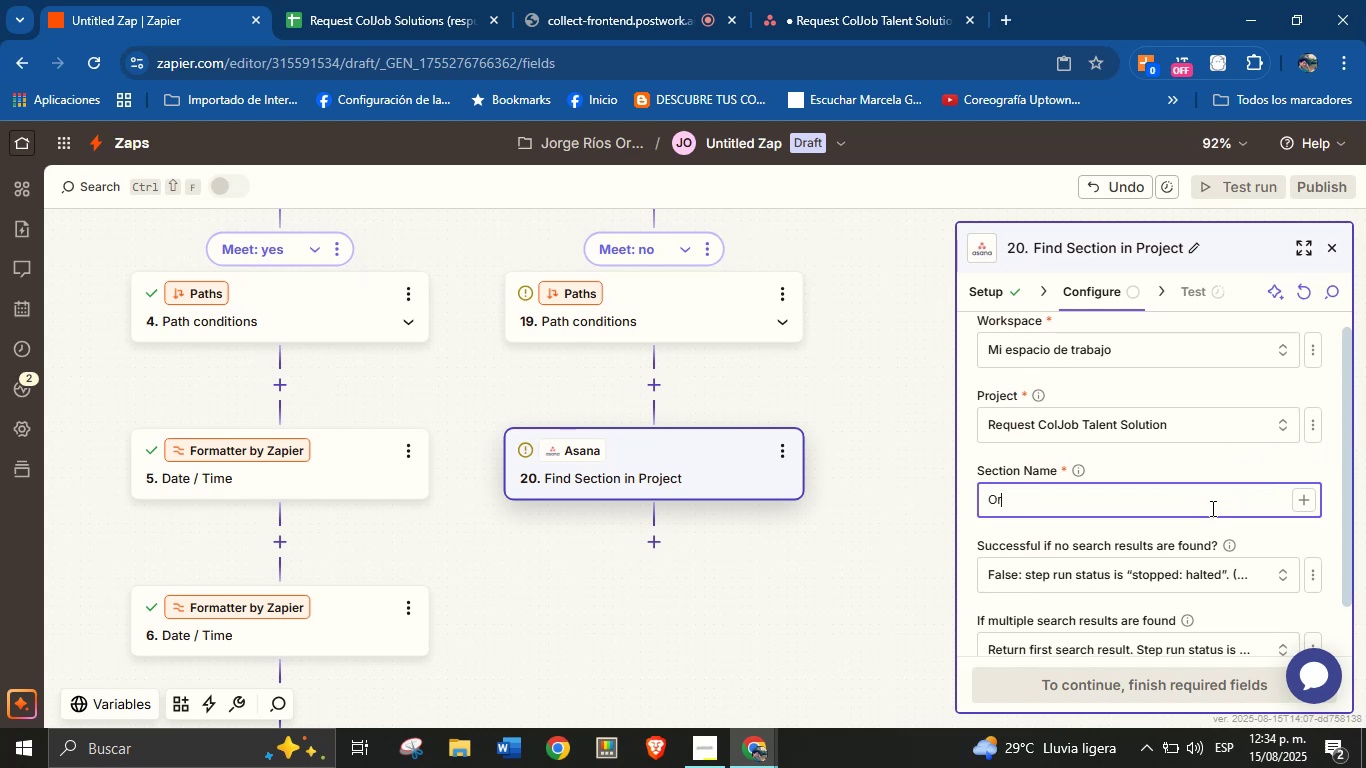 
key(Backspace)
 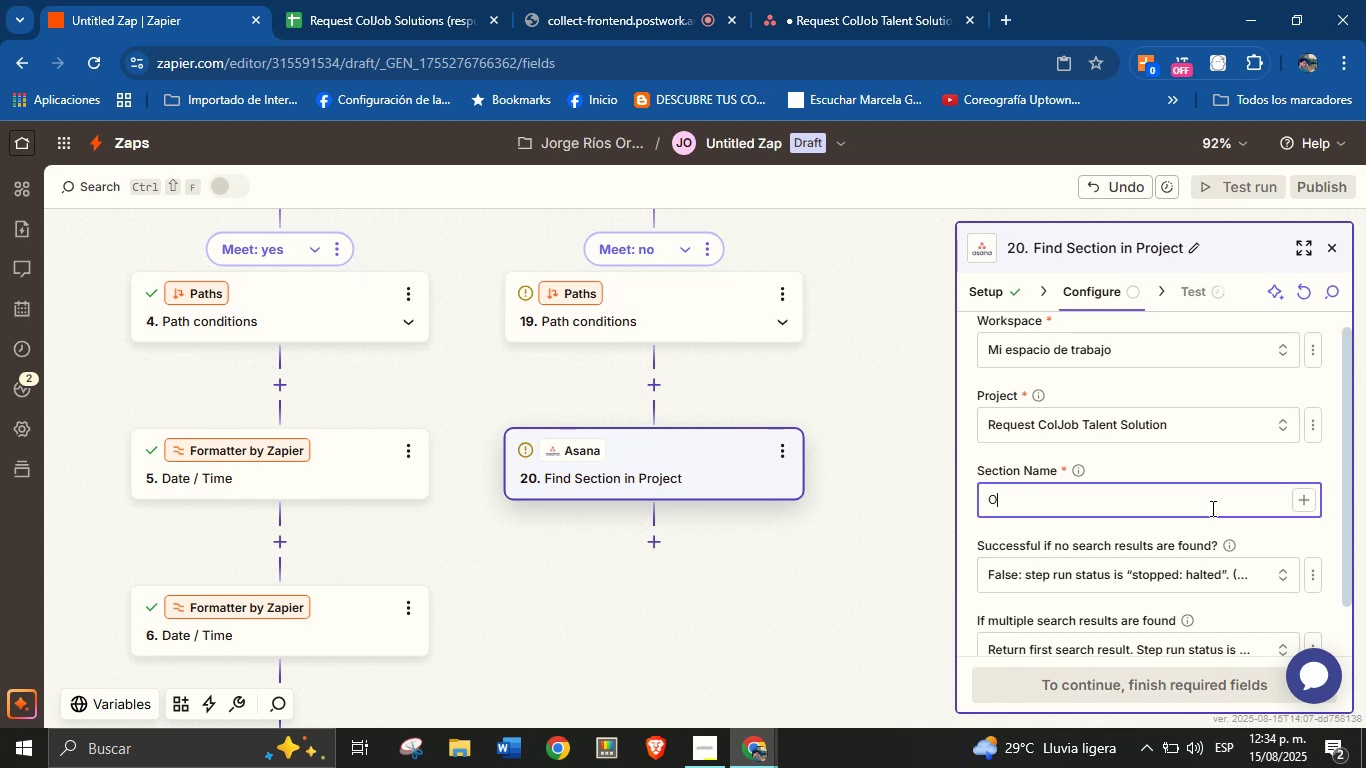 
key(Backspace)
 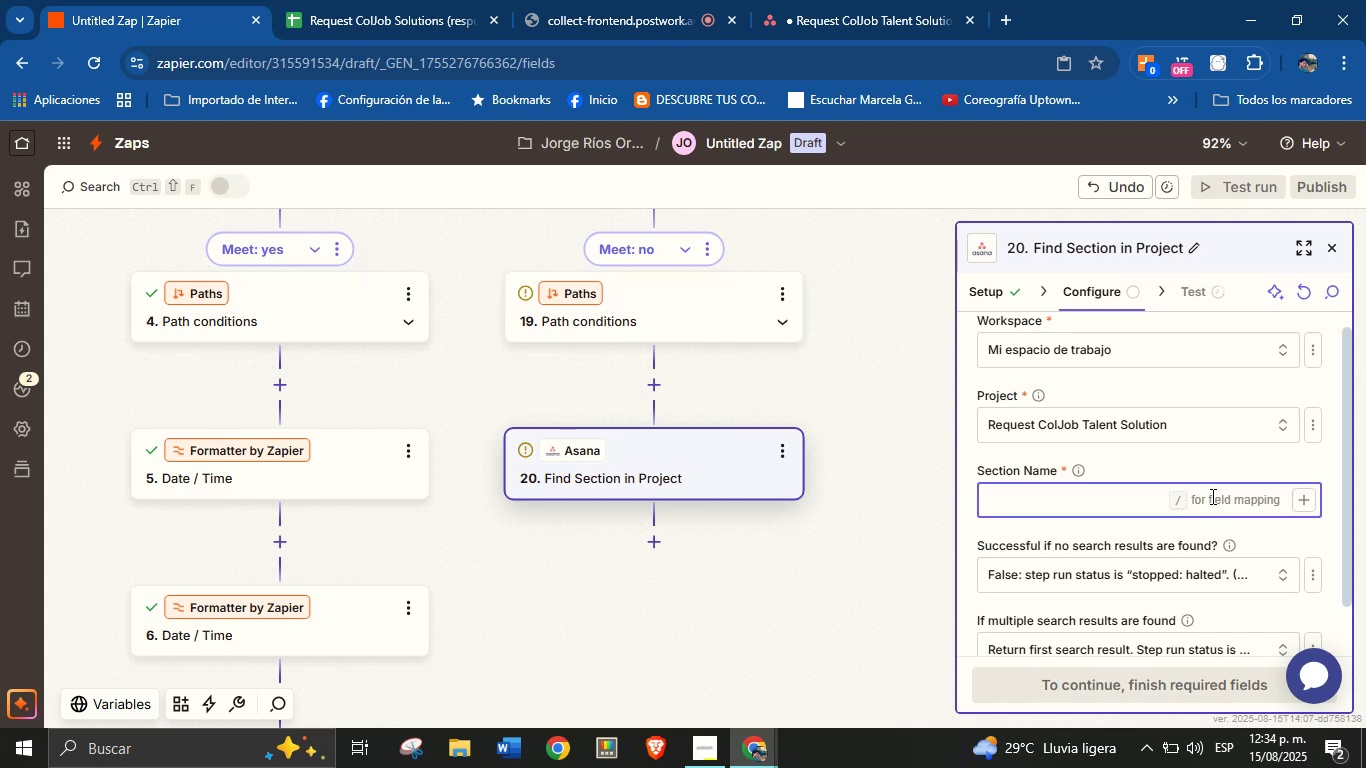 
left_click([1210, 460])
 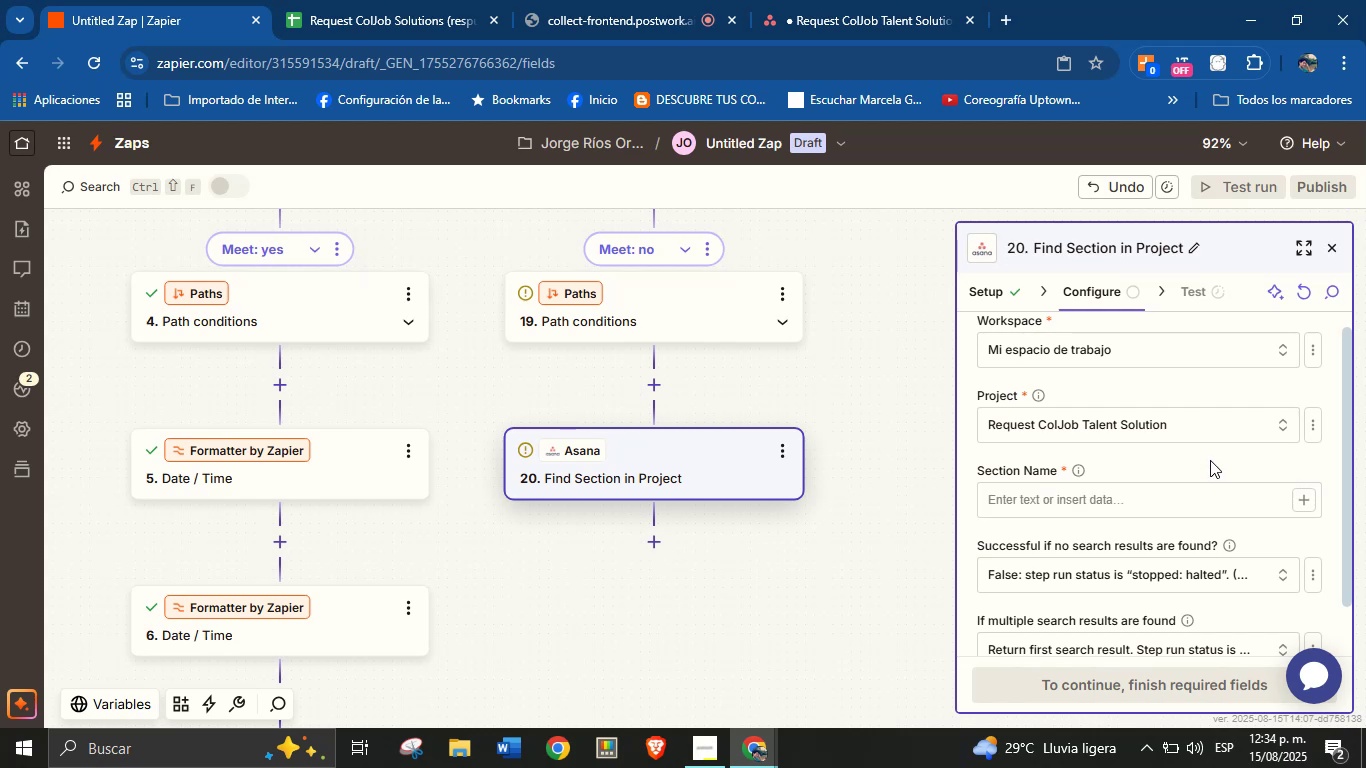 
scroll: coordinate [1209, 462], scroll_direction: up, amount: 2.0
 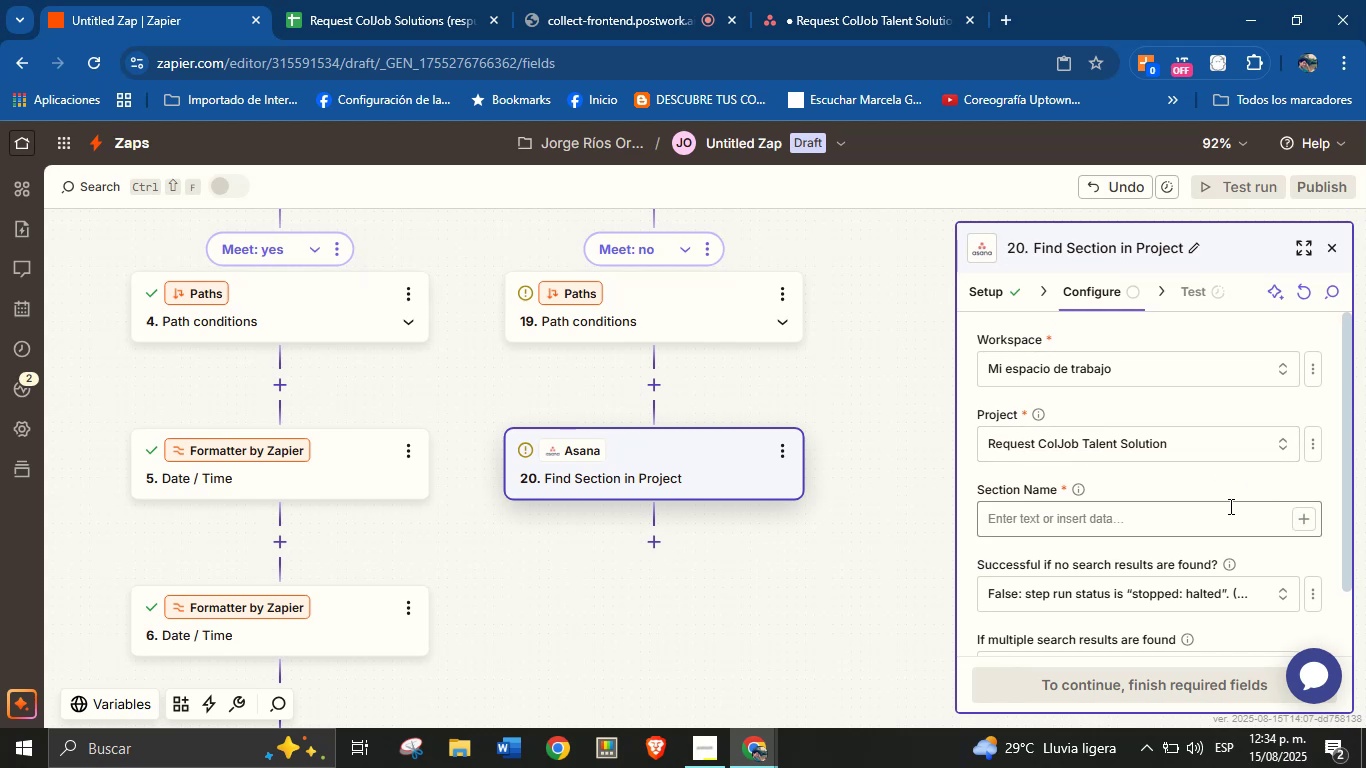 
wait(5.0)
 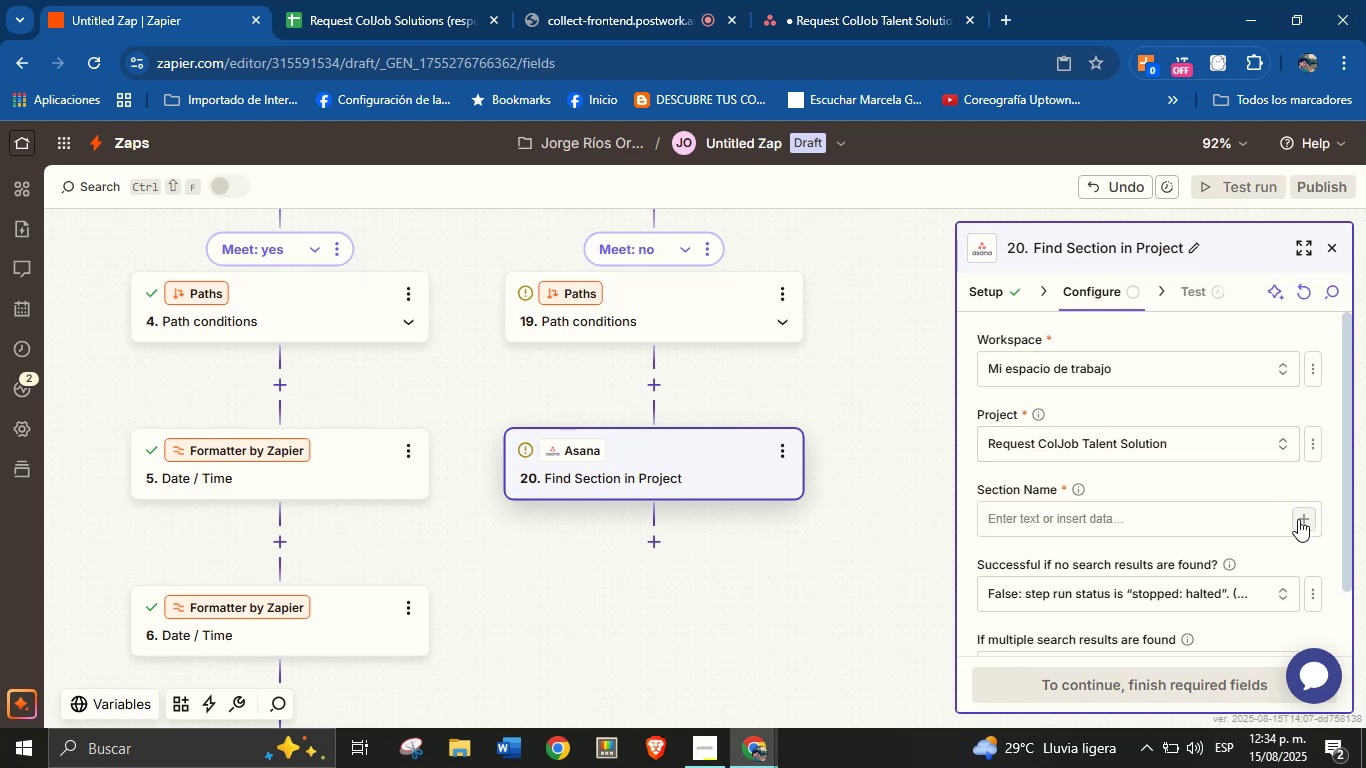 
left_click([1237, 492])
 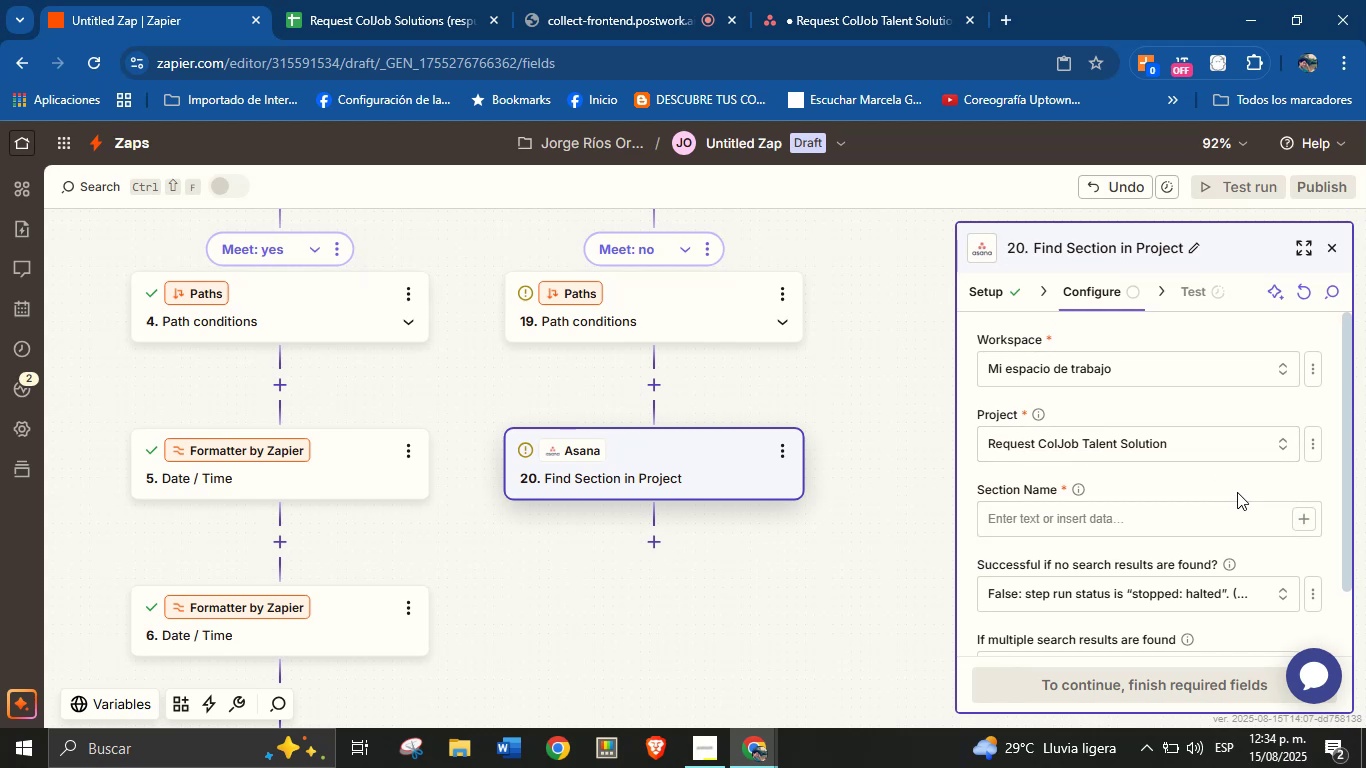 
left_click([1302, 522])
 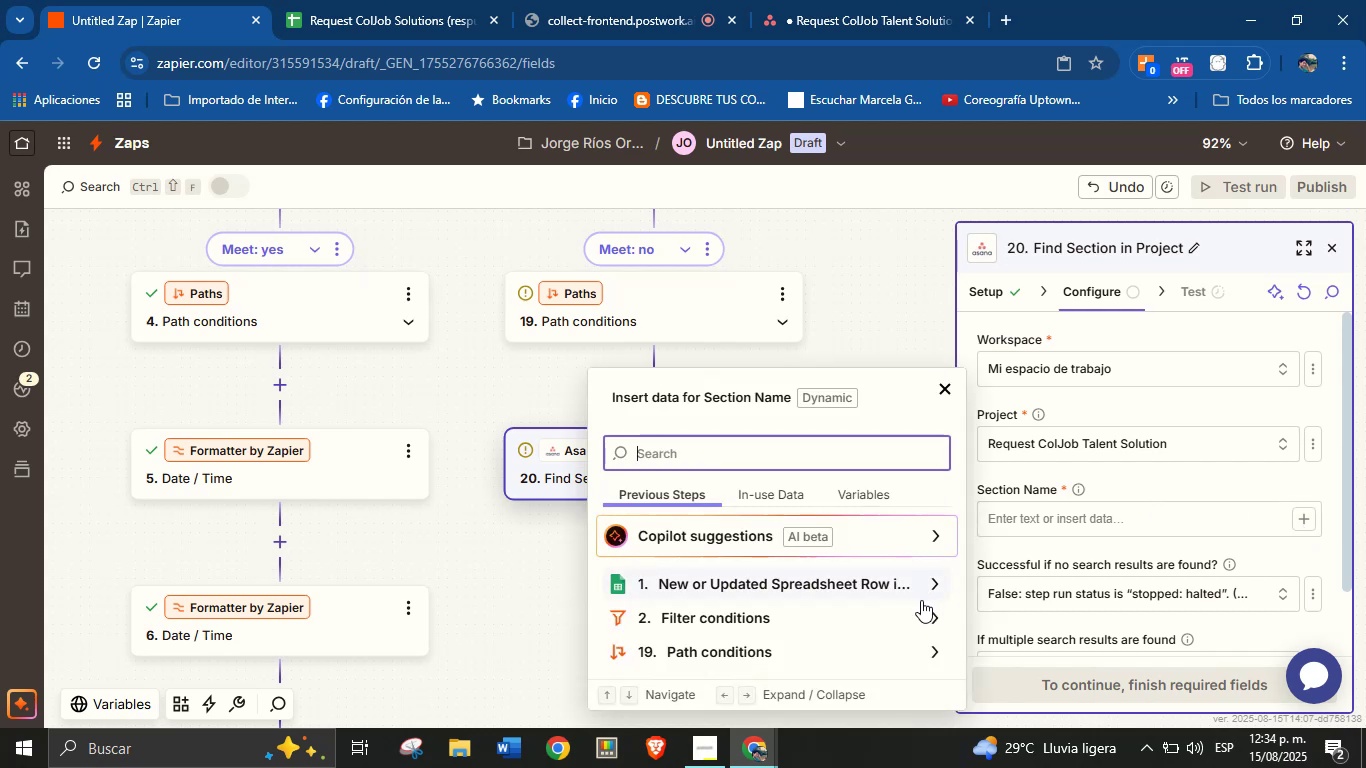 
wait(5.12)
 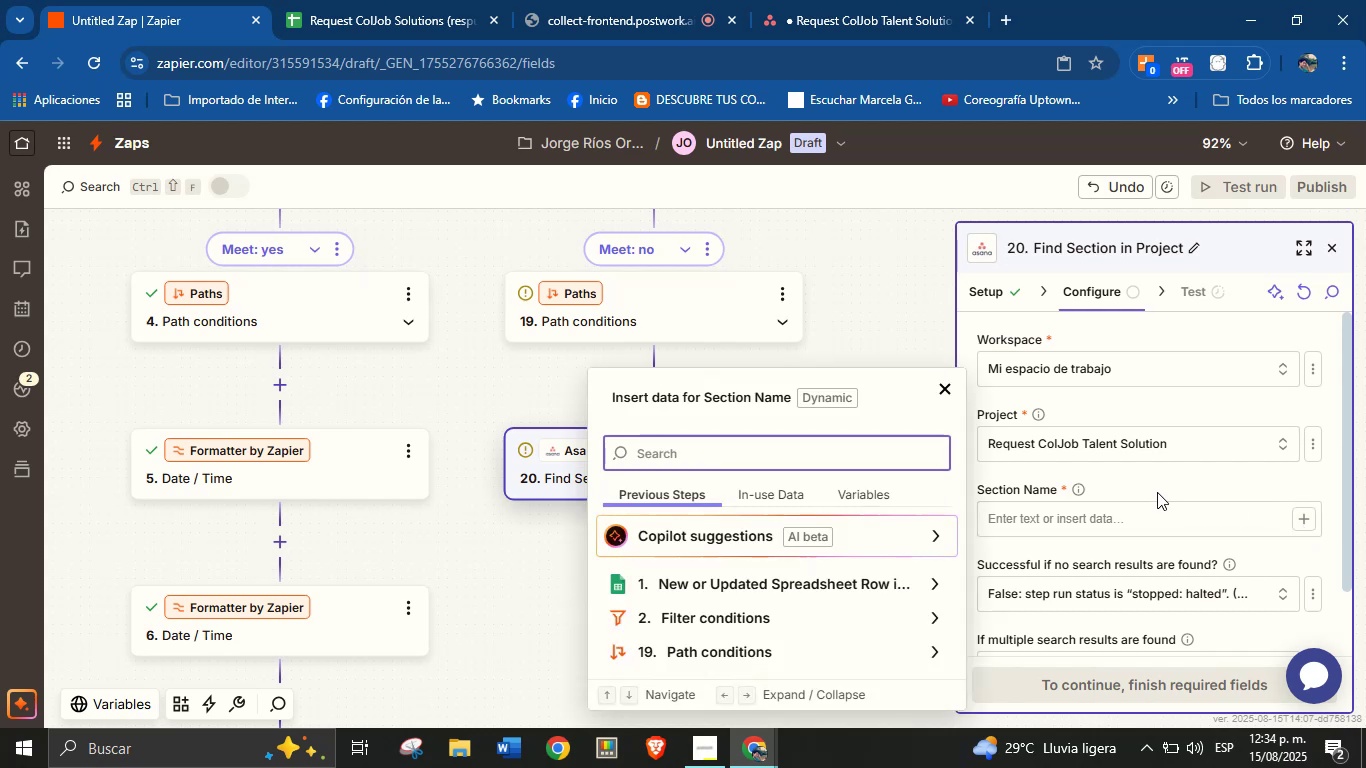 
left_click([932, 584])
 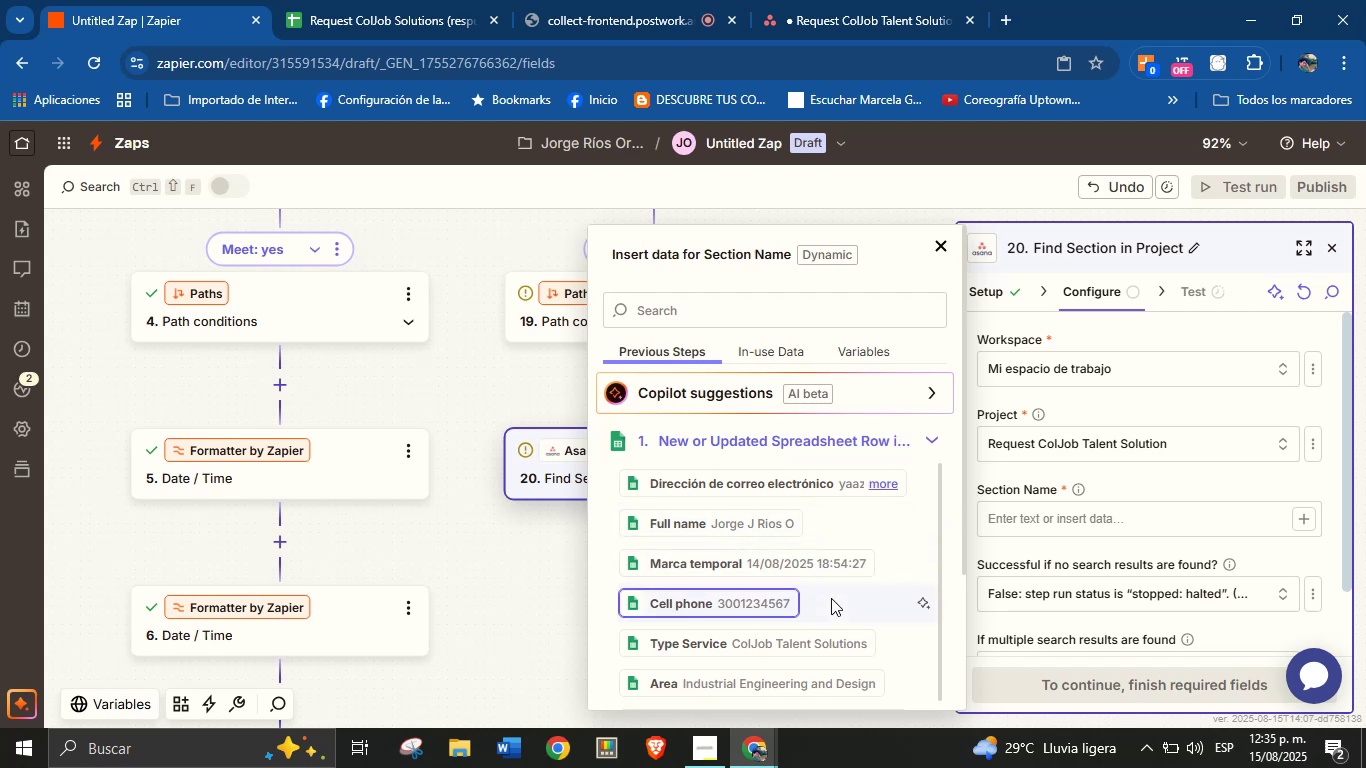 
wait(25.17)
 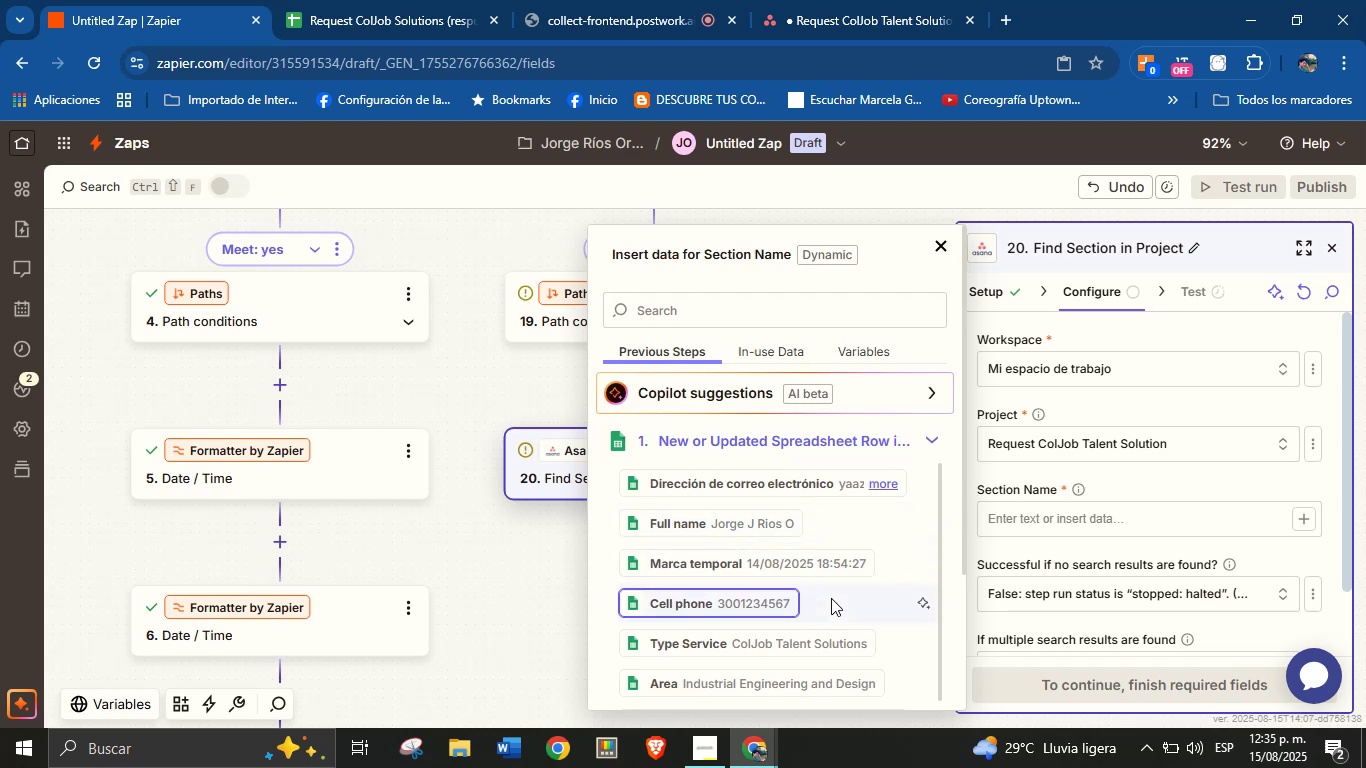 
left_click([1169, 490])
 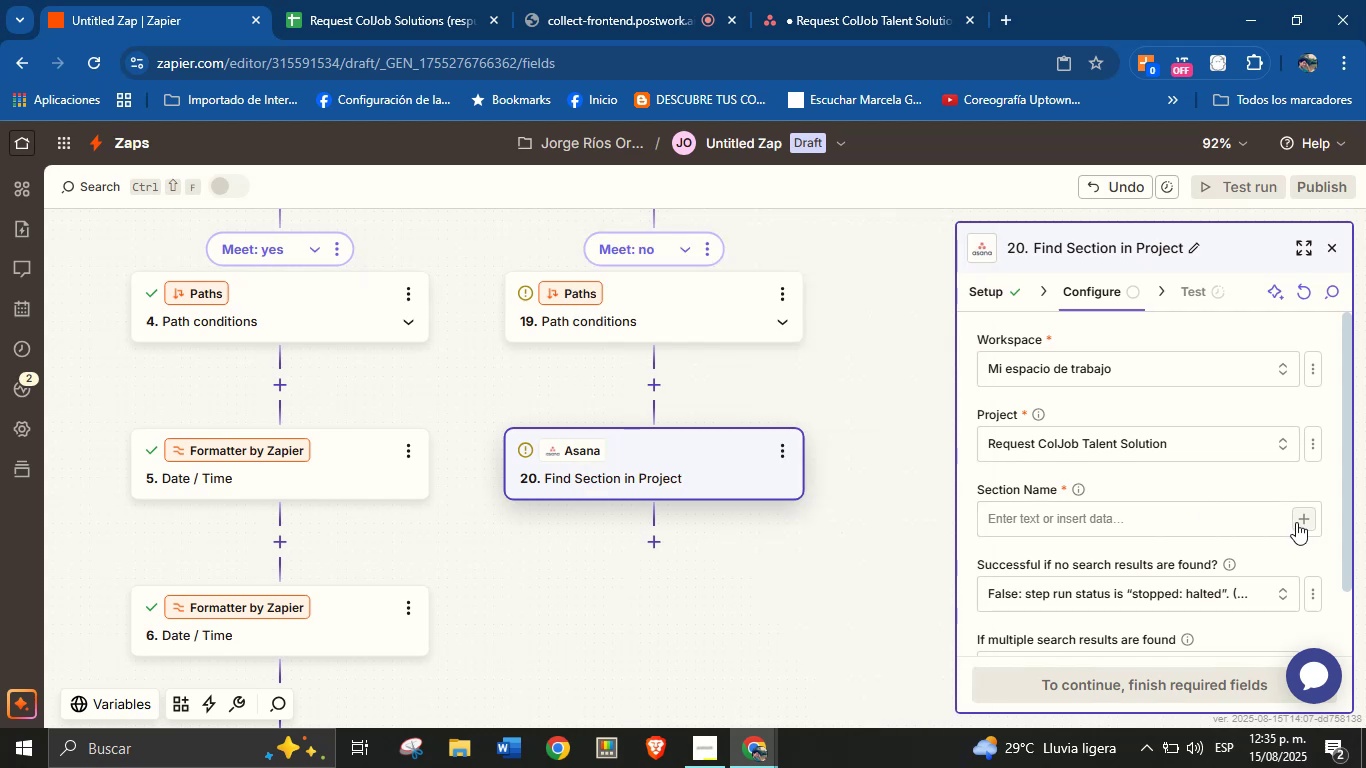 
left_click([1308, 519])
 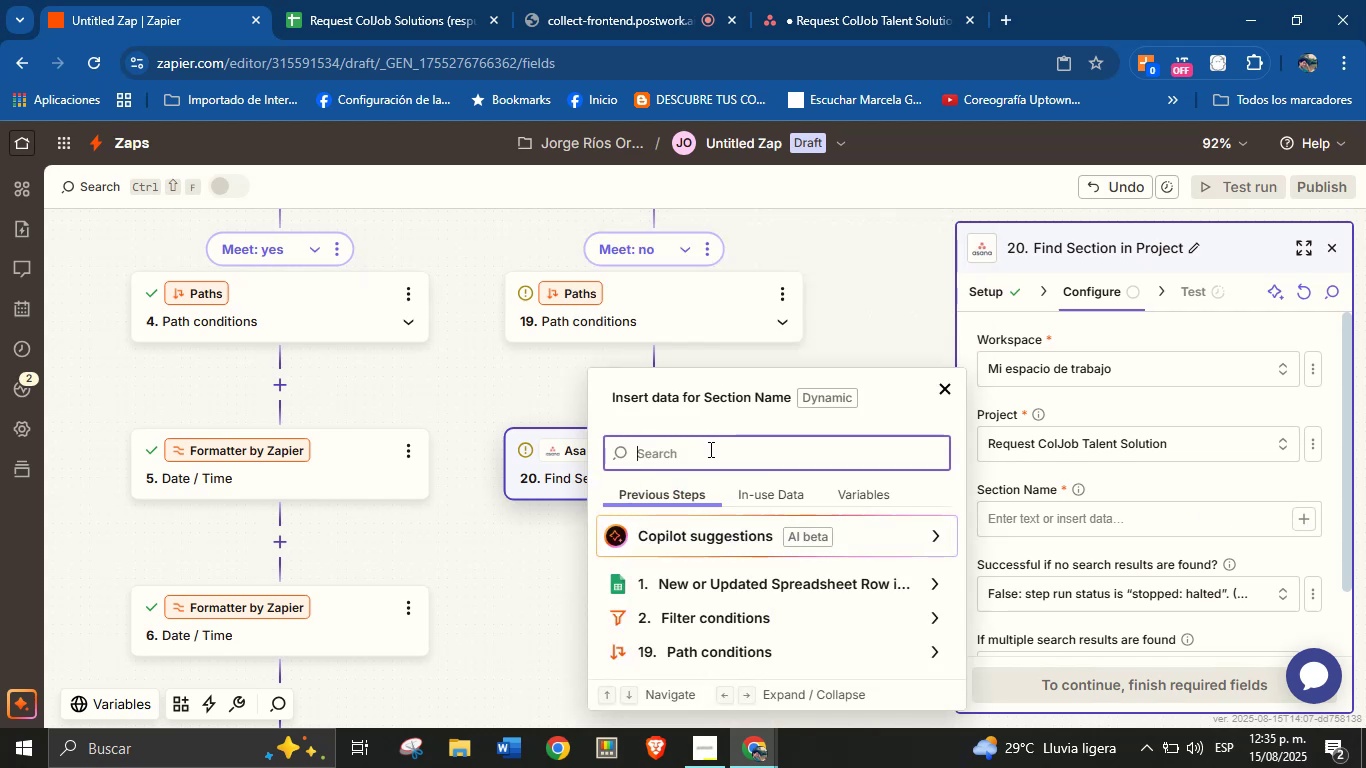 
type(area)
 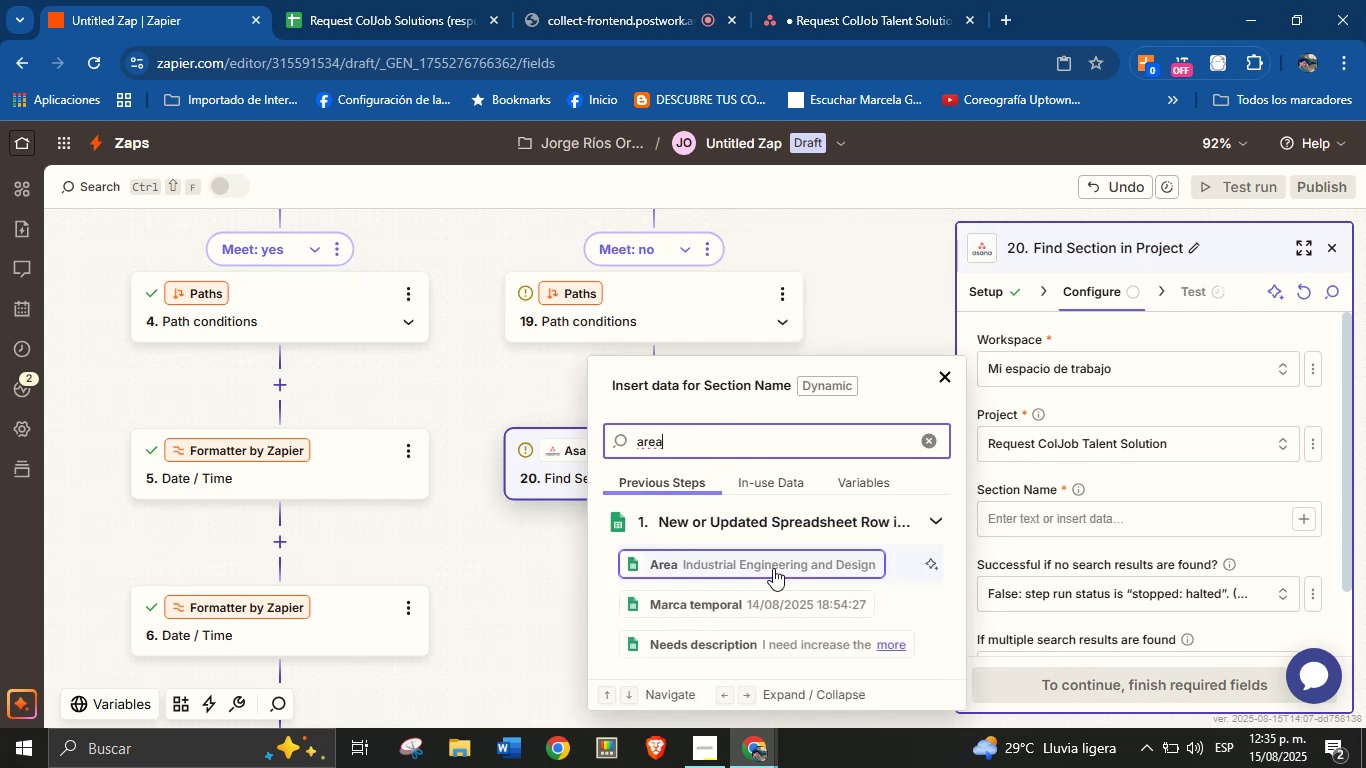 
left_click([790, 562])
 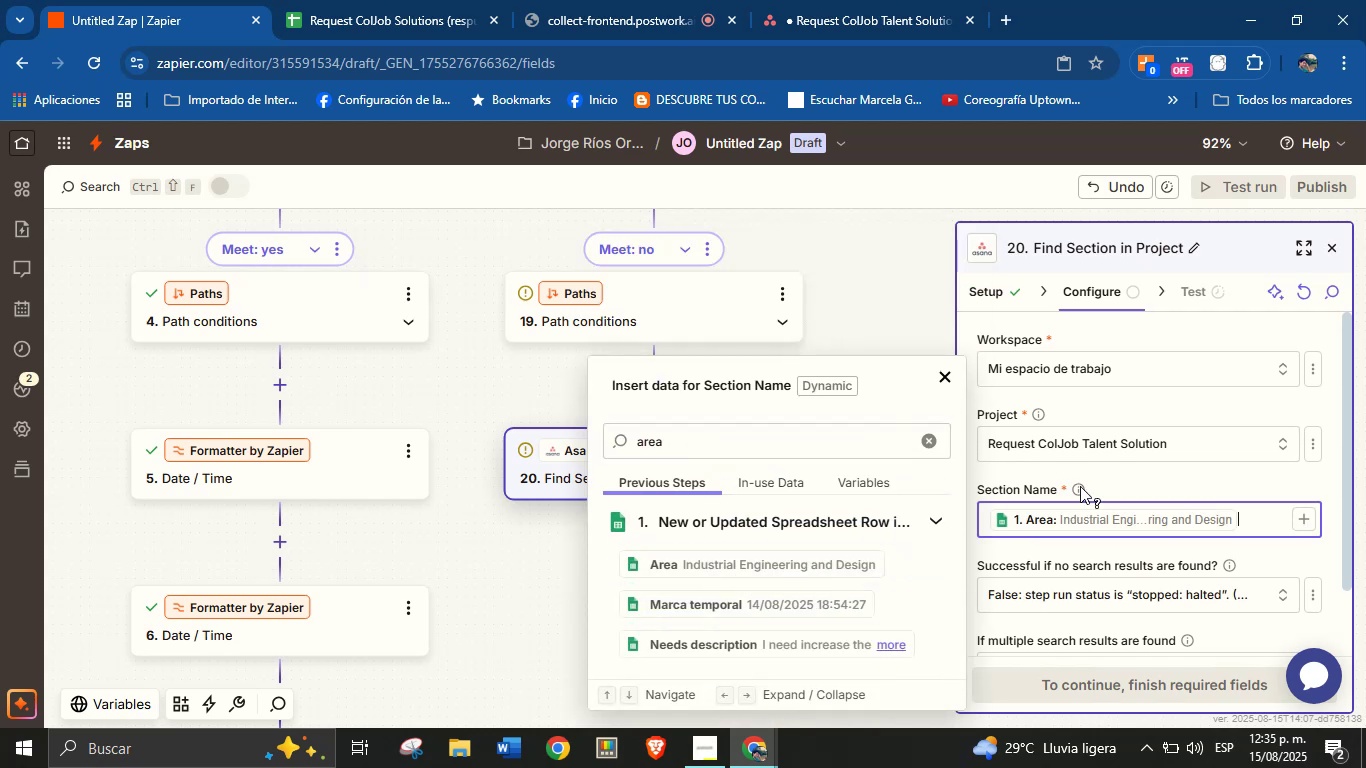 
left_click([1113, 478])
 